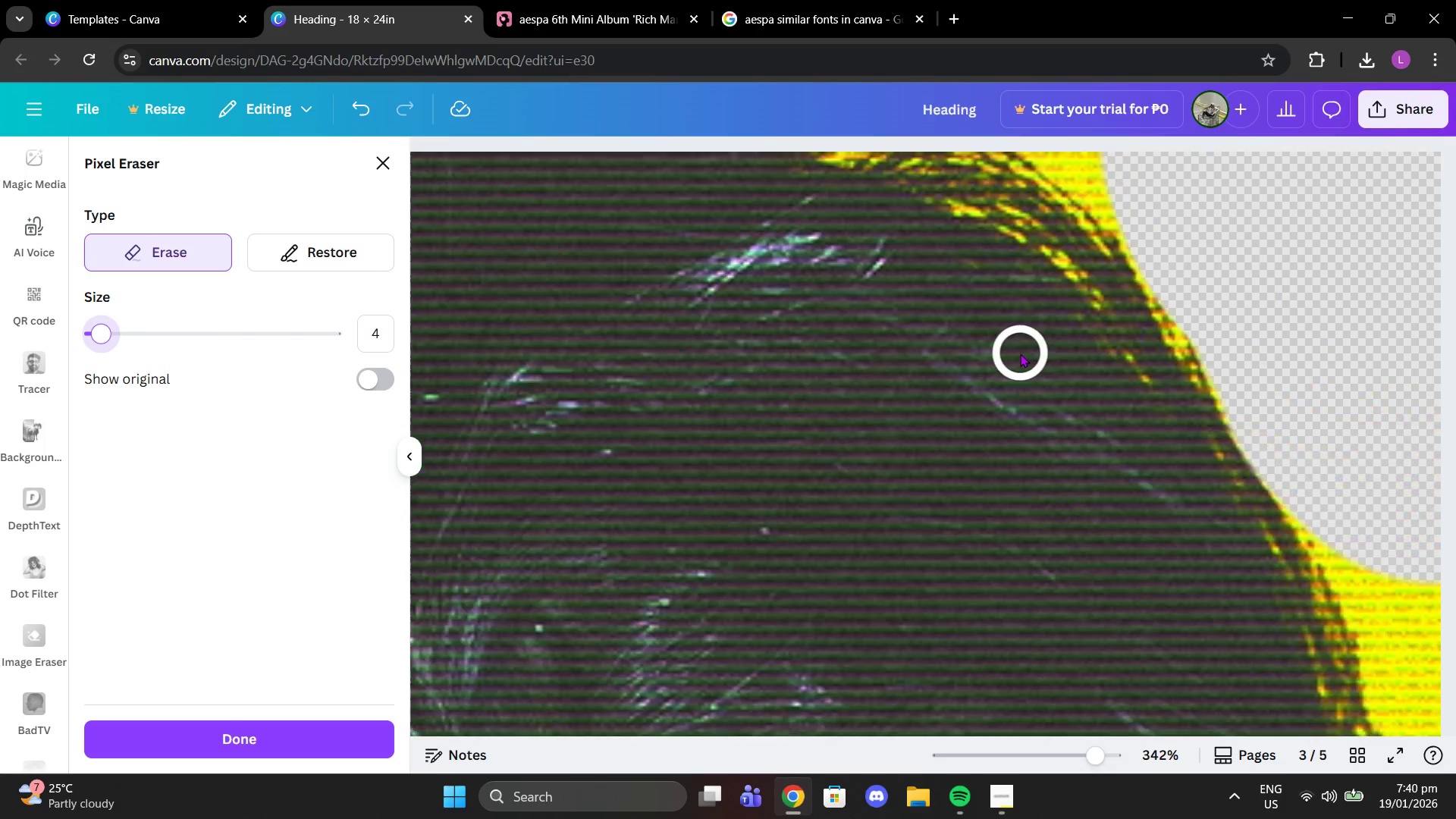 
scroll: coordinate [0, 391], scroll_direction: down, amount: 1.0
 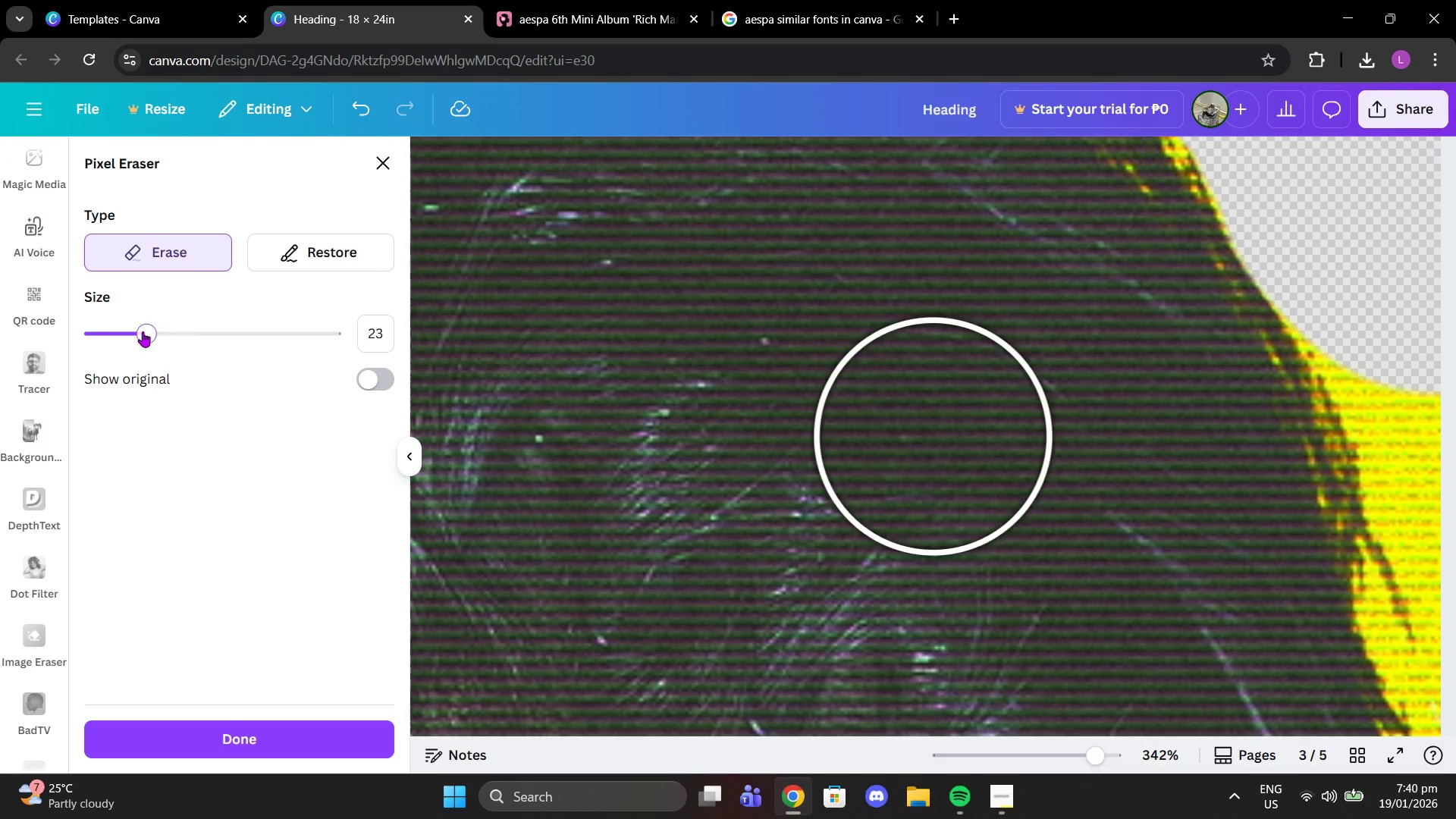 
scroll: coordinate [1020, 353], scroll_direction: up, amount: 5.0
 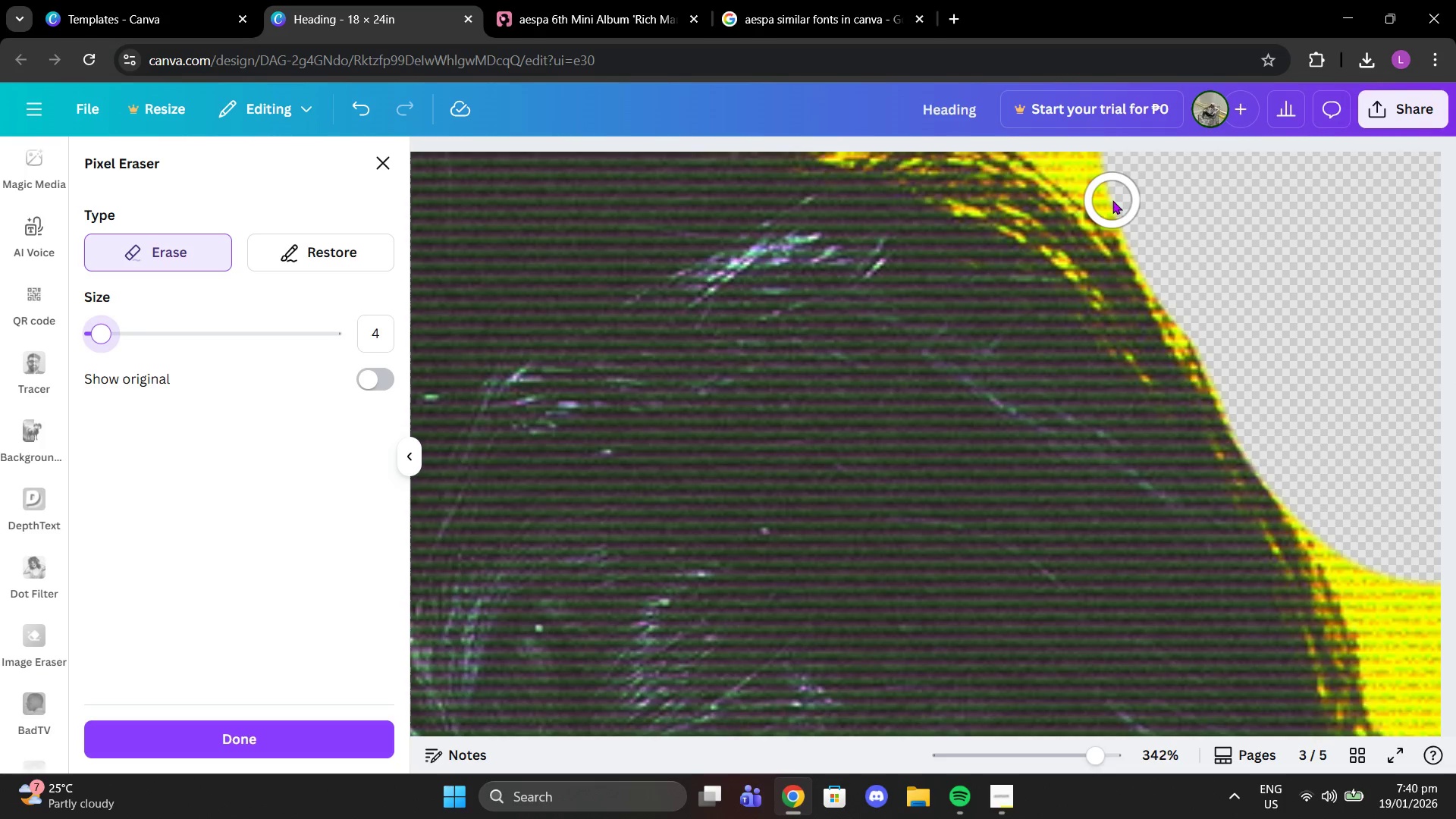 
left_click_drag(start_coordinate=[1112, 196], to_coordinate=[1057, 151])
 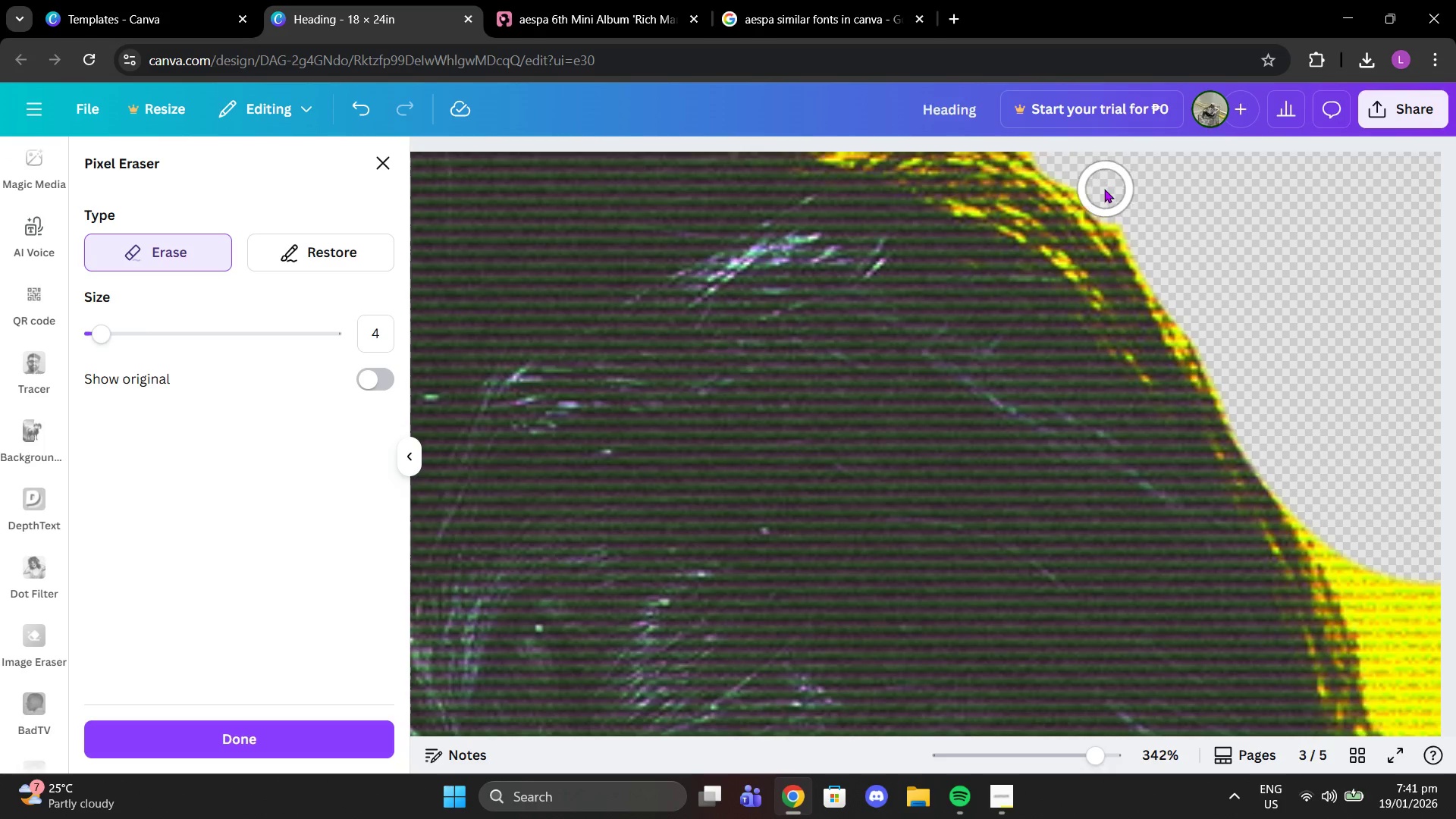 
left_click_drag(start_coordinate=[1104, 188], to_coordinate=[1088, 175])
 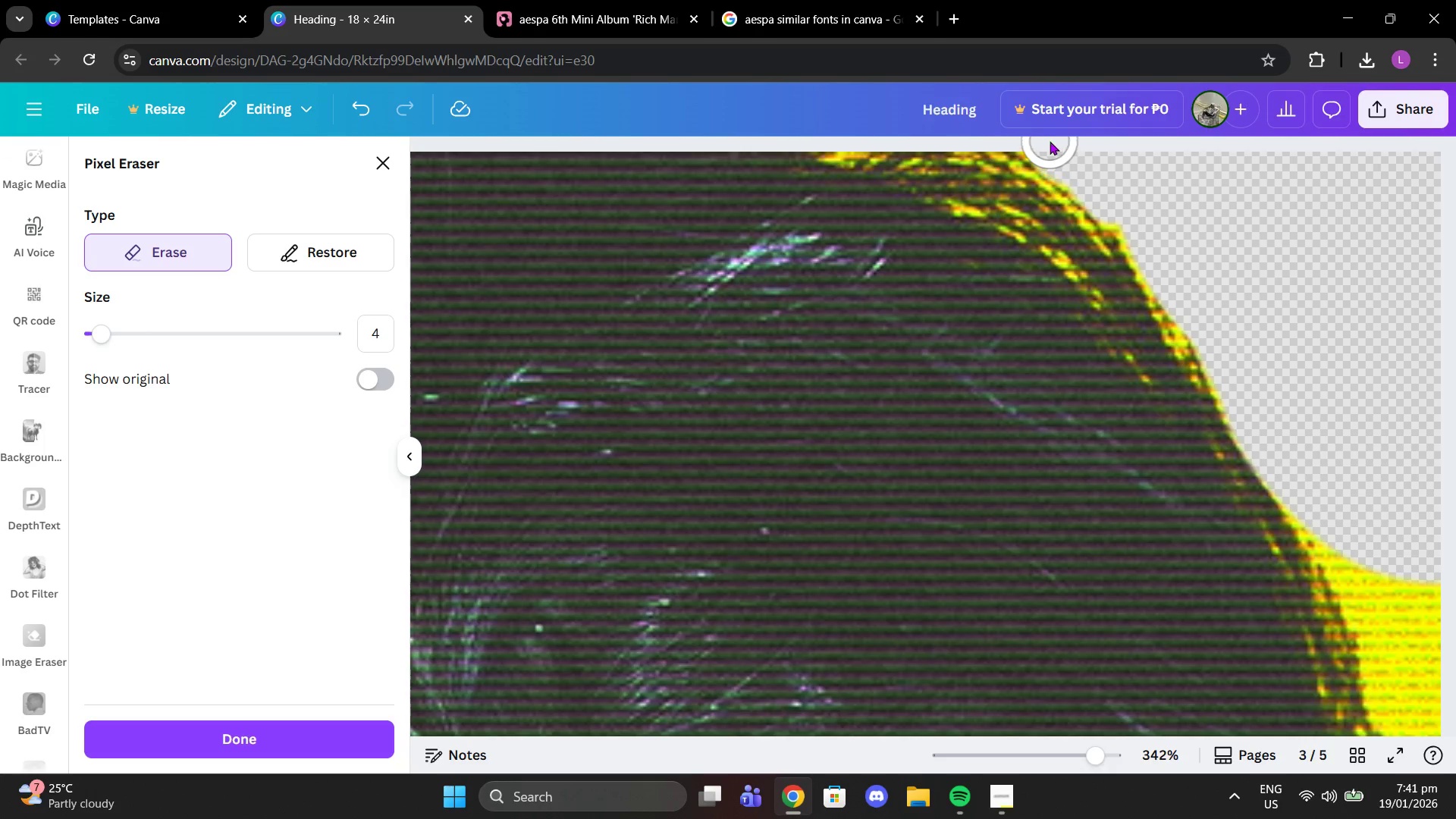 
left_click([1050, 141])
 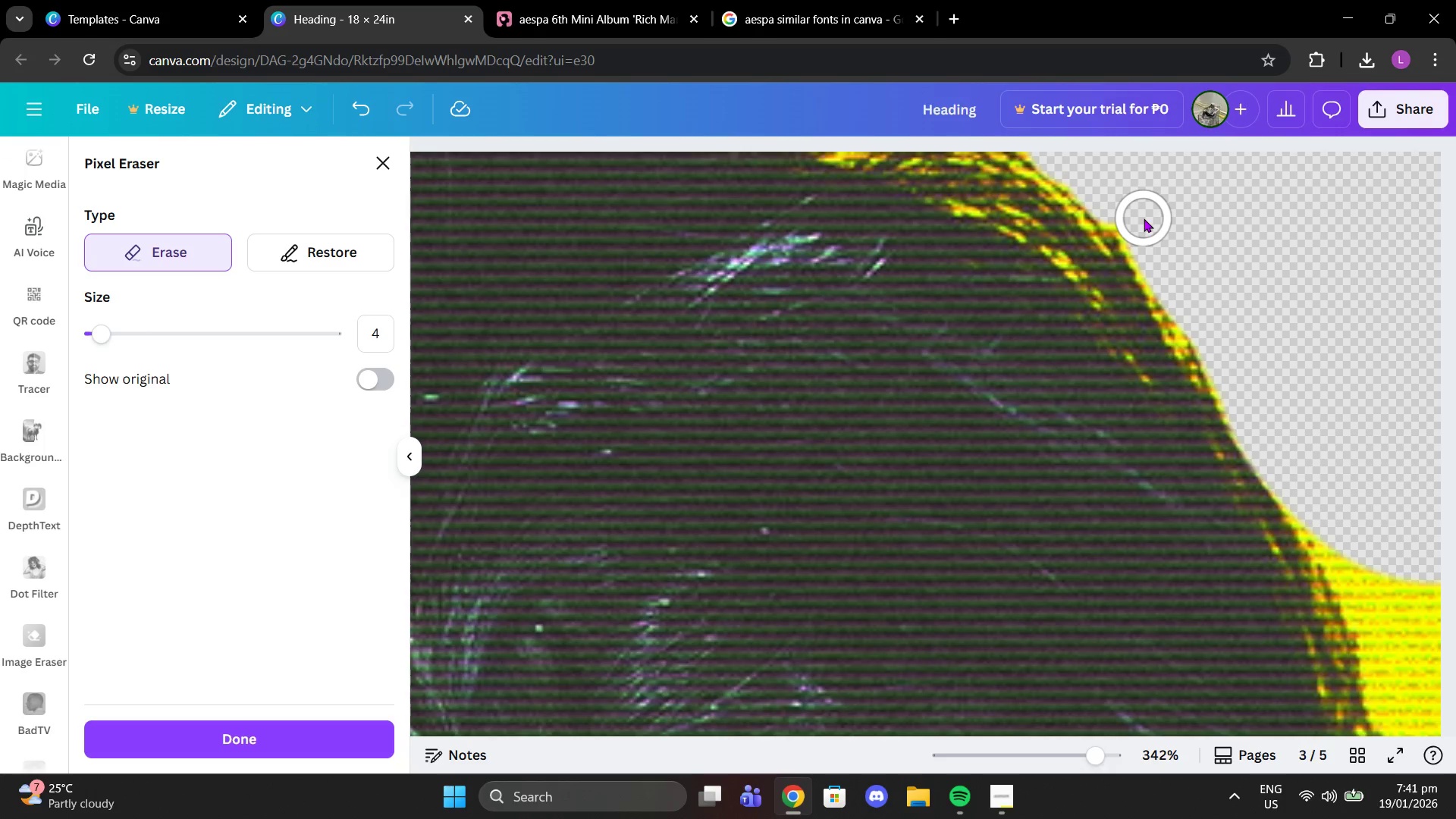 
double_click([1126, 213])
 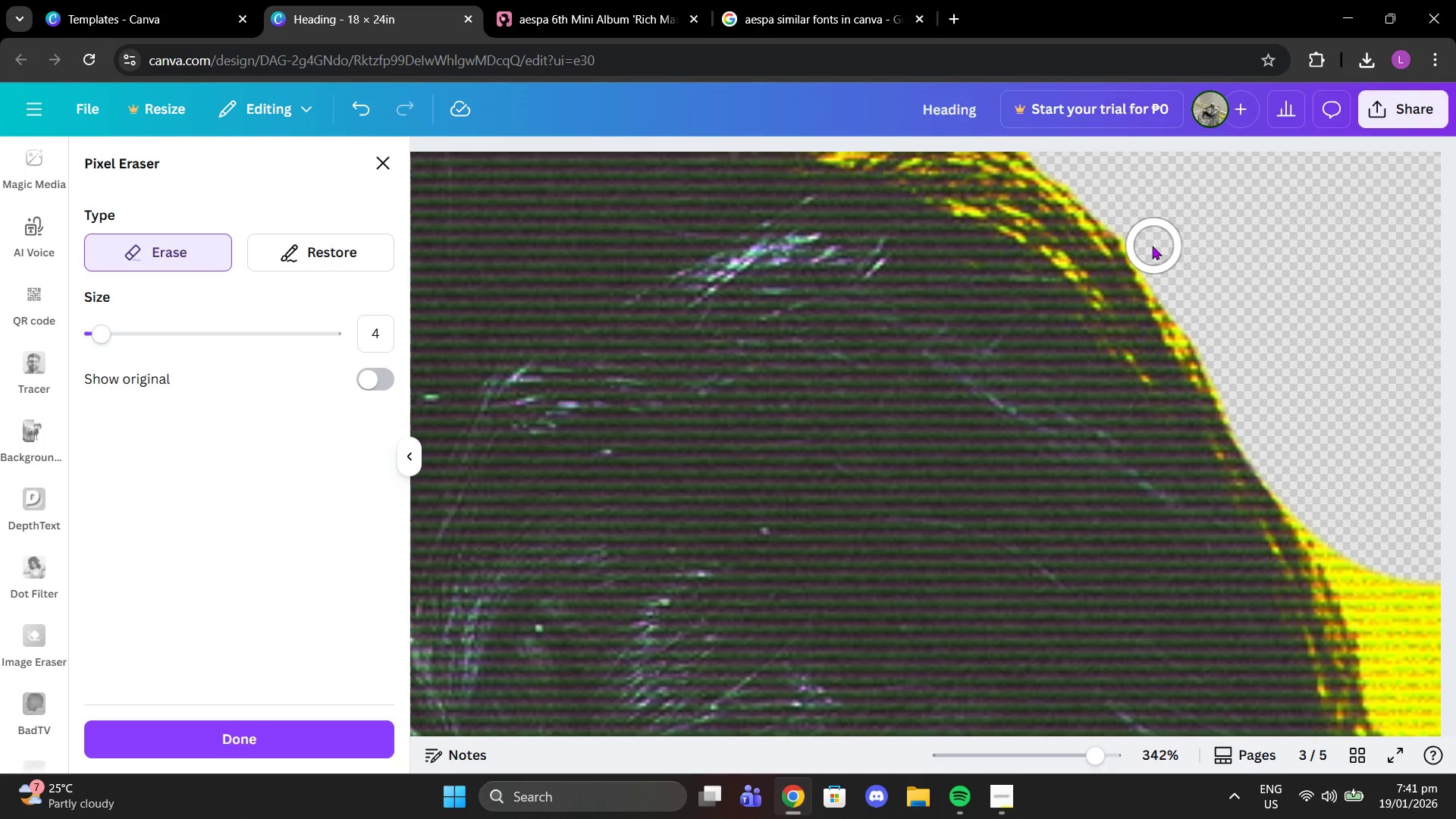 
left_click([1152, 246])
 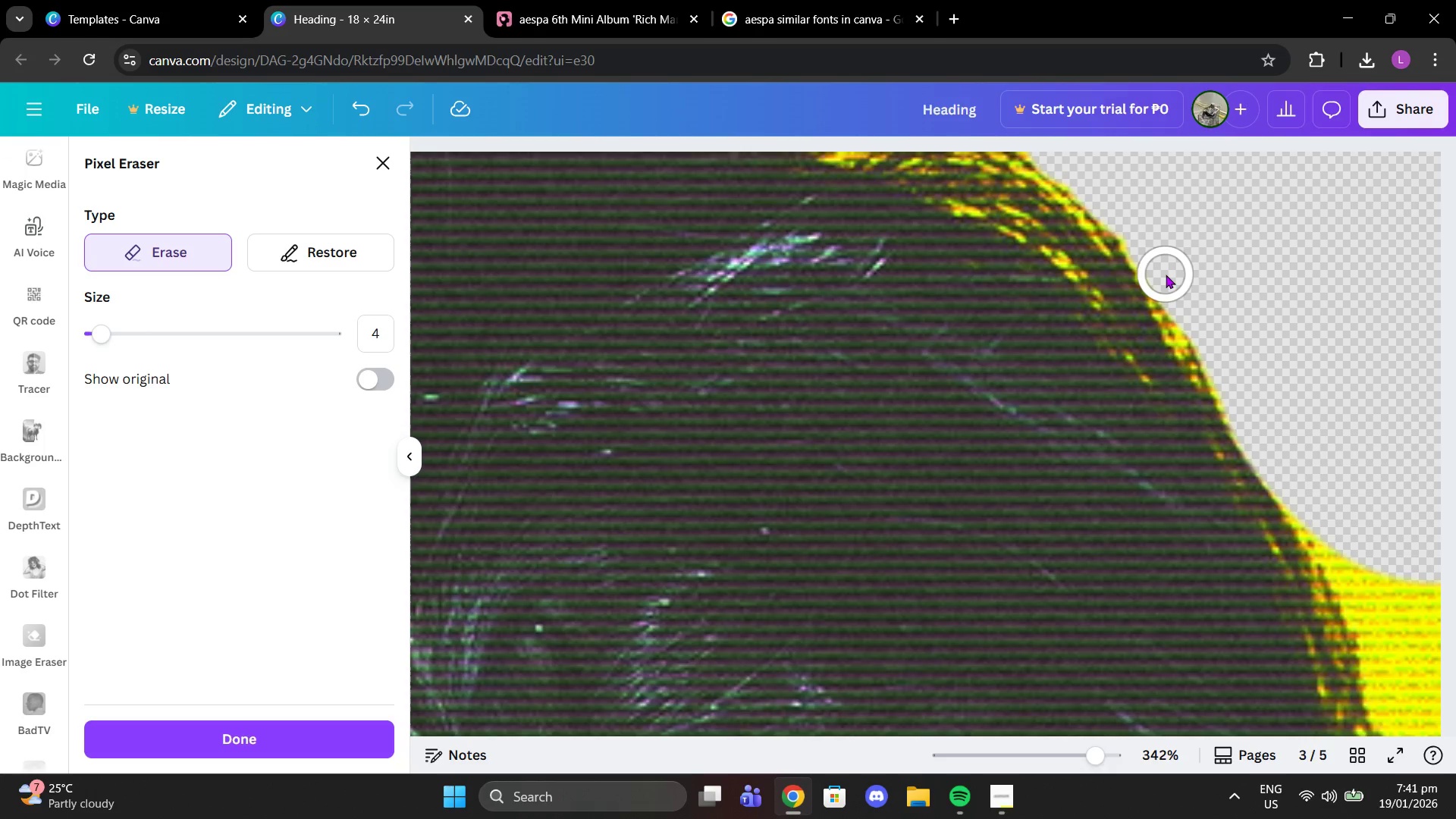 
double_click([1159, 262])
 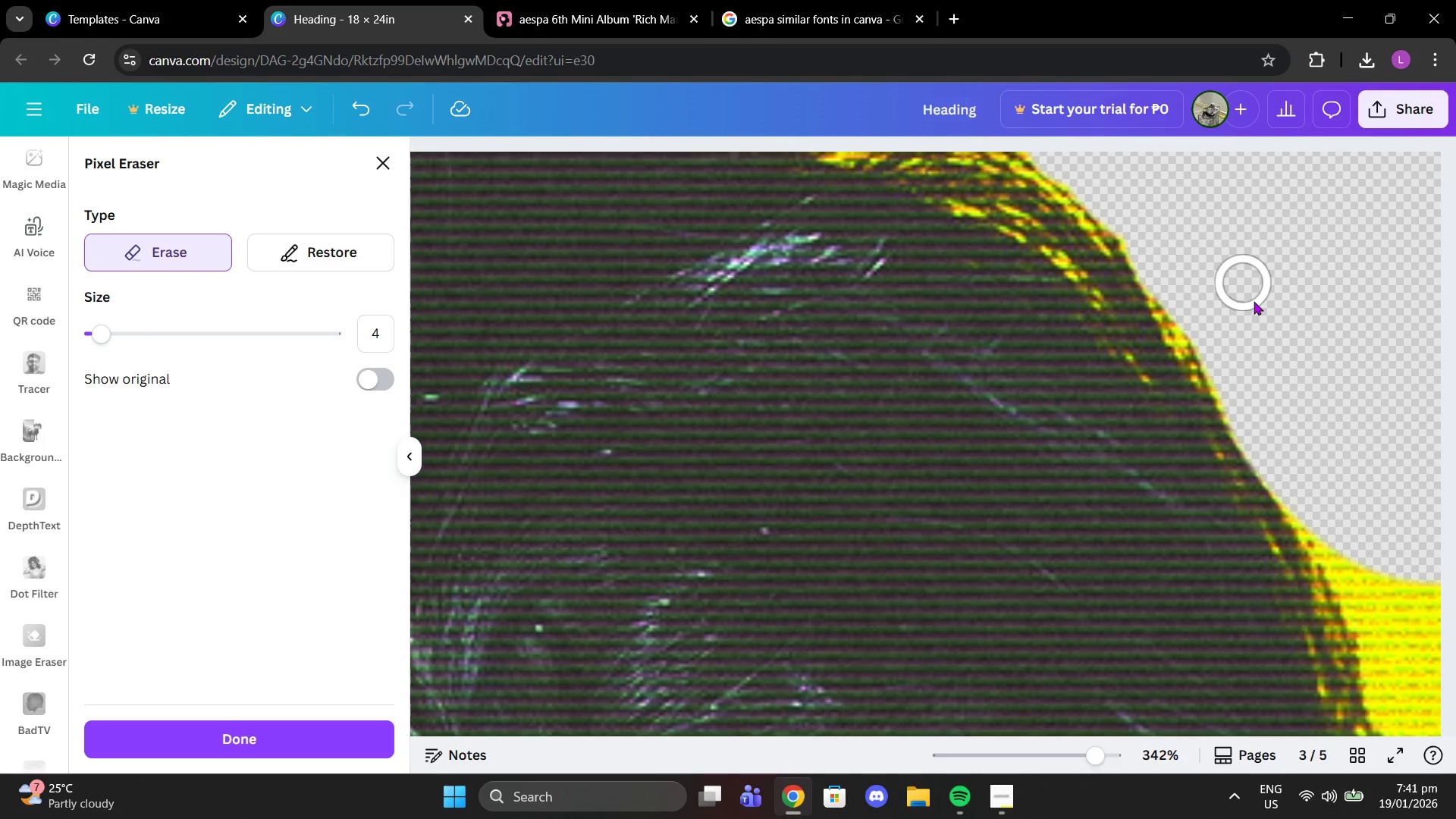 
scroll: coordinate [1254, 301], scroll_direction: down, amount: 3.0
 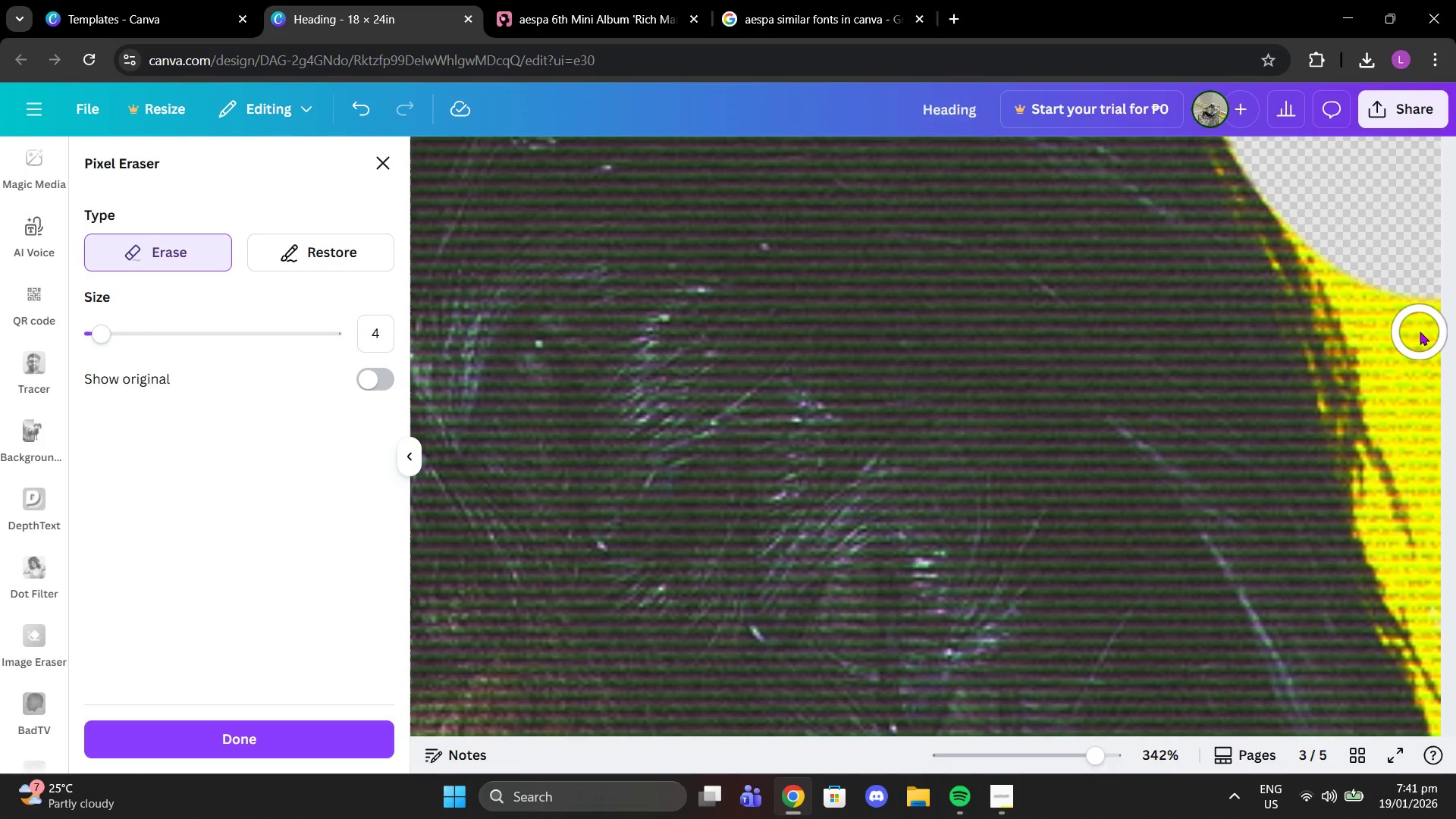 
left_click_drag(start_coordinate=[1420, 331], to_coordinate=[1310, 220])
 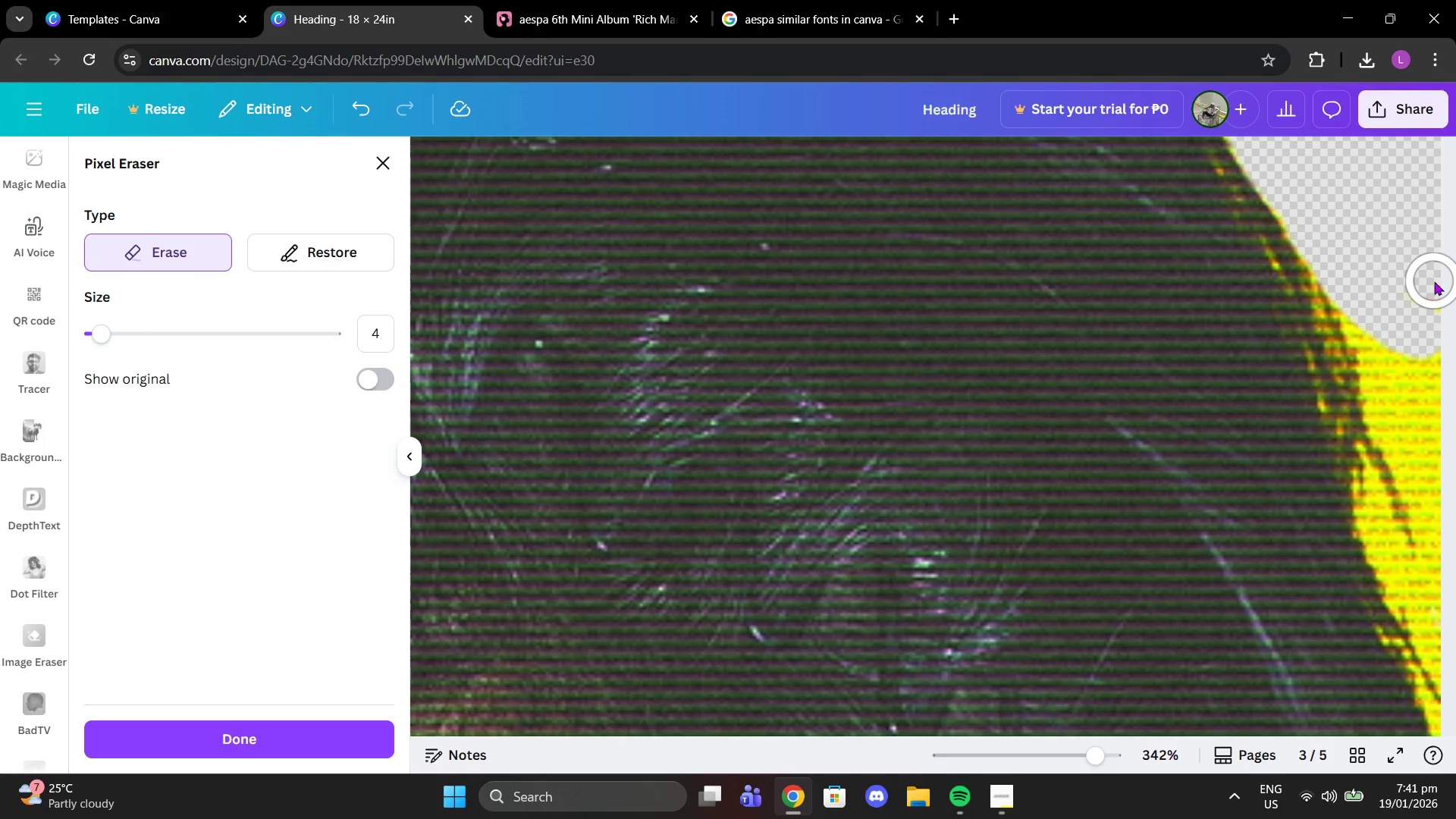 
left_click_drag(start_coordinate=[1434, 281], to_coordinate=[1374, 328])
 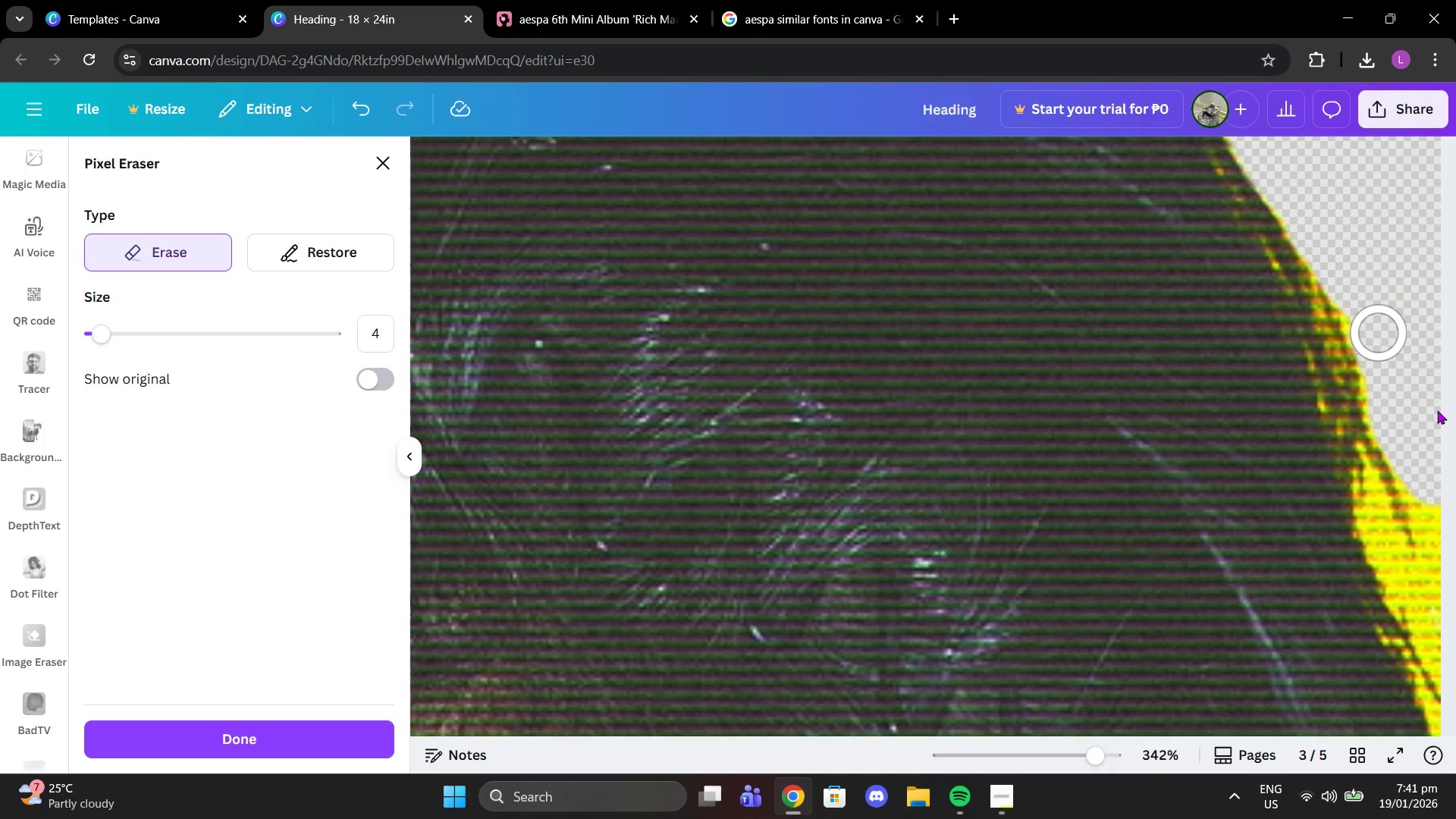 
scroll: coordinate [1453, 482], scroll_direction: down, amount: 3.0
 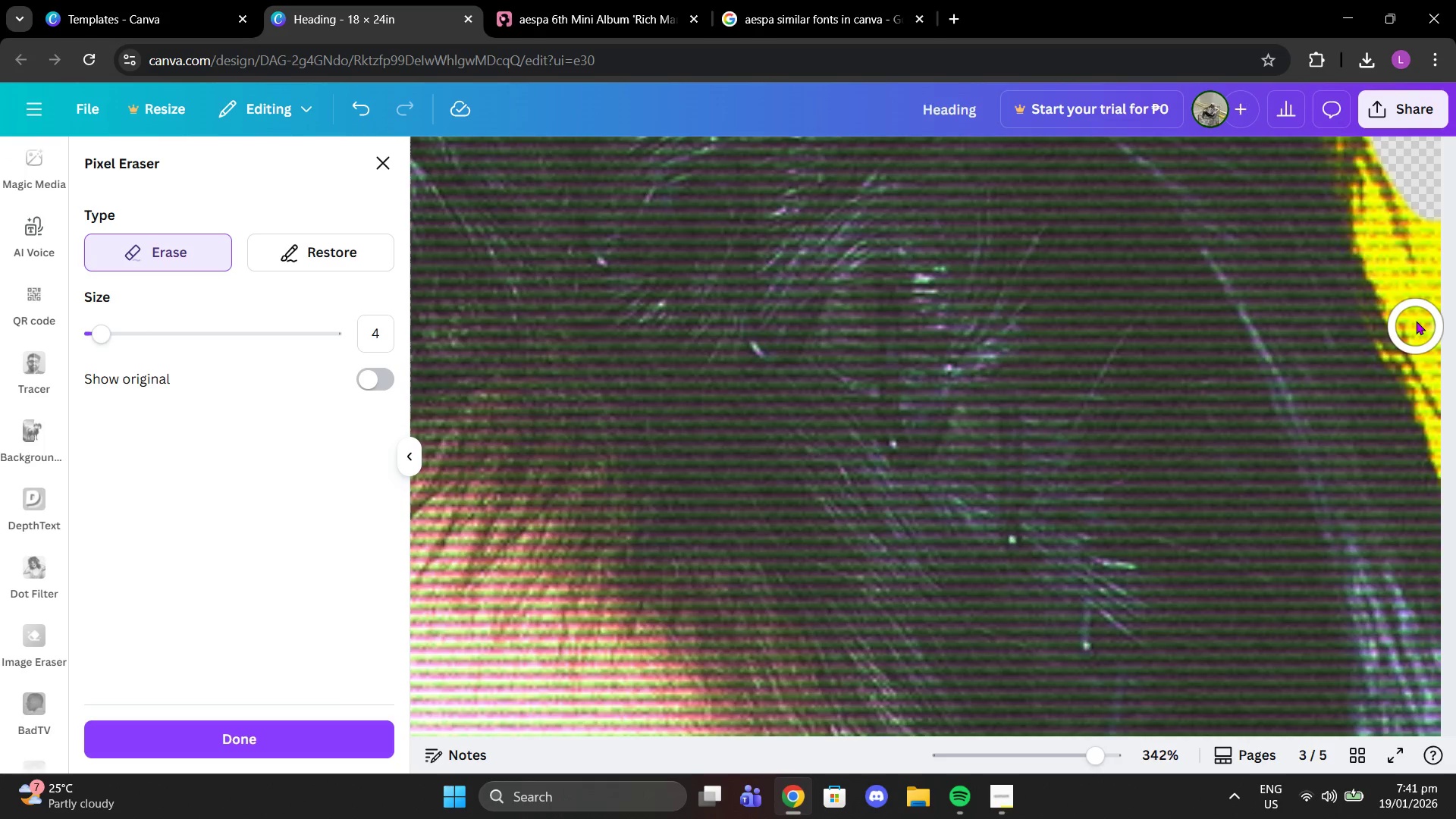 
scroll: coordinate [1416, 321], scroll_direction: up, amount: 2.0
 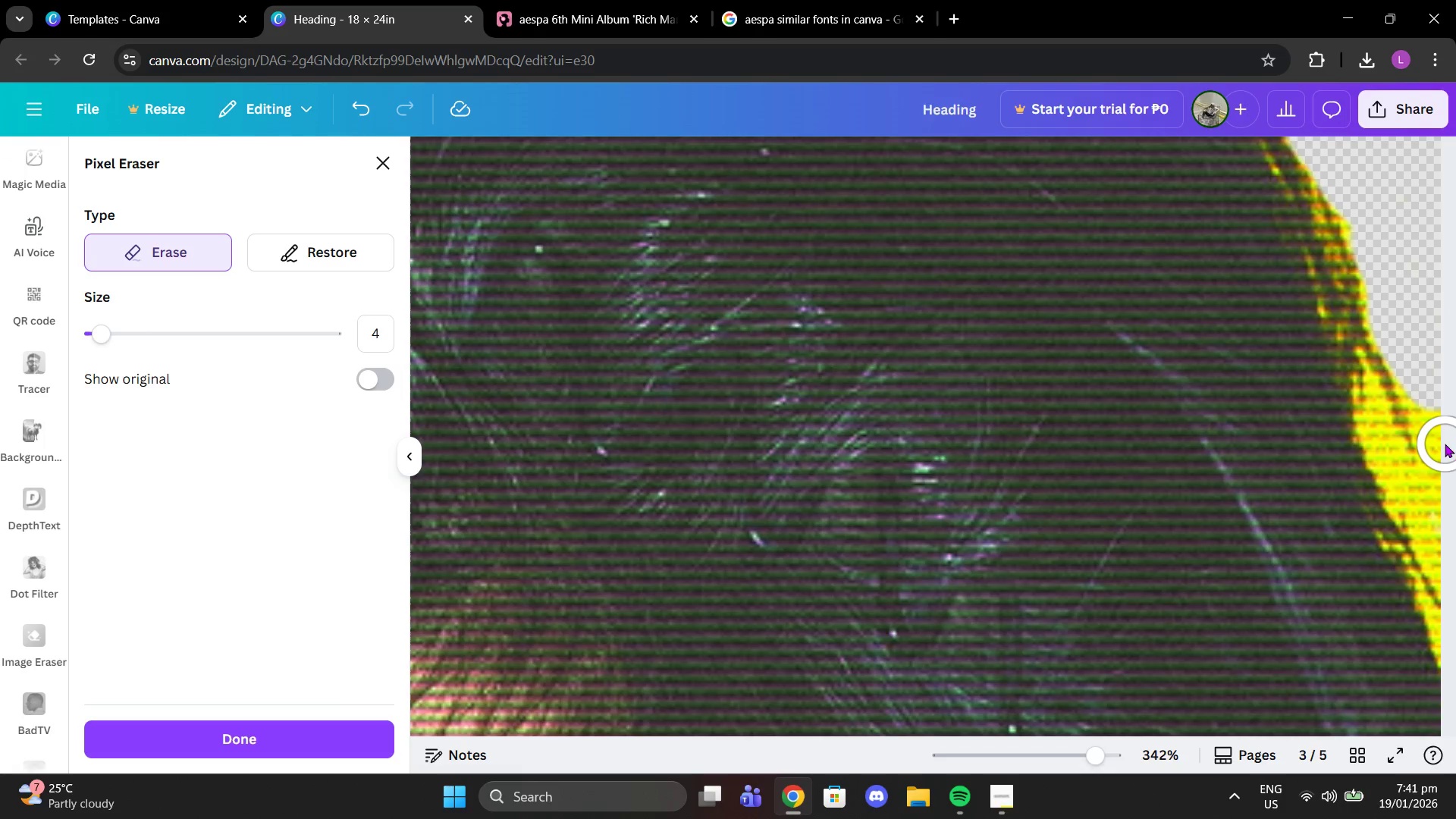 
left_click_drag(start_coordinate=[1441, 438], to_coordinate=[1413, 372])
 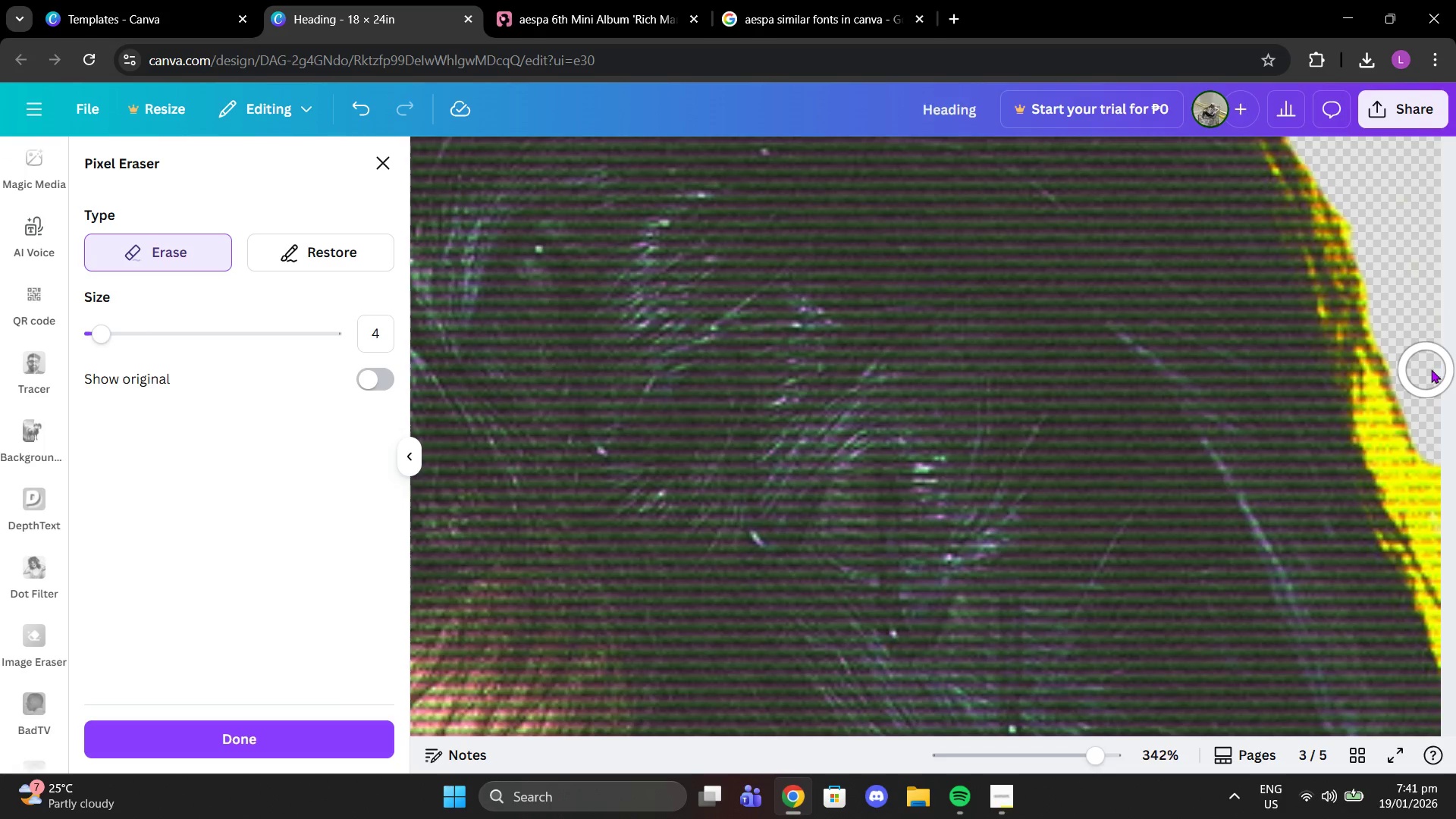 
left_click_drag(start_coordinate=[1445, 504], to_coordinate=[1416, 475])
 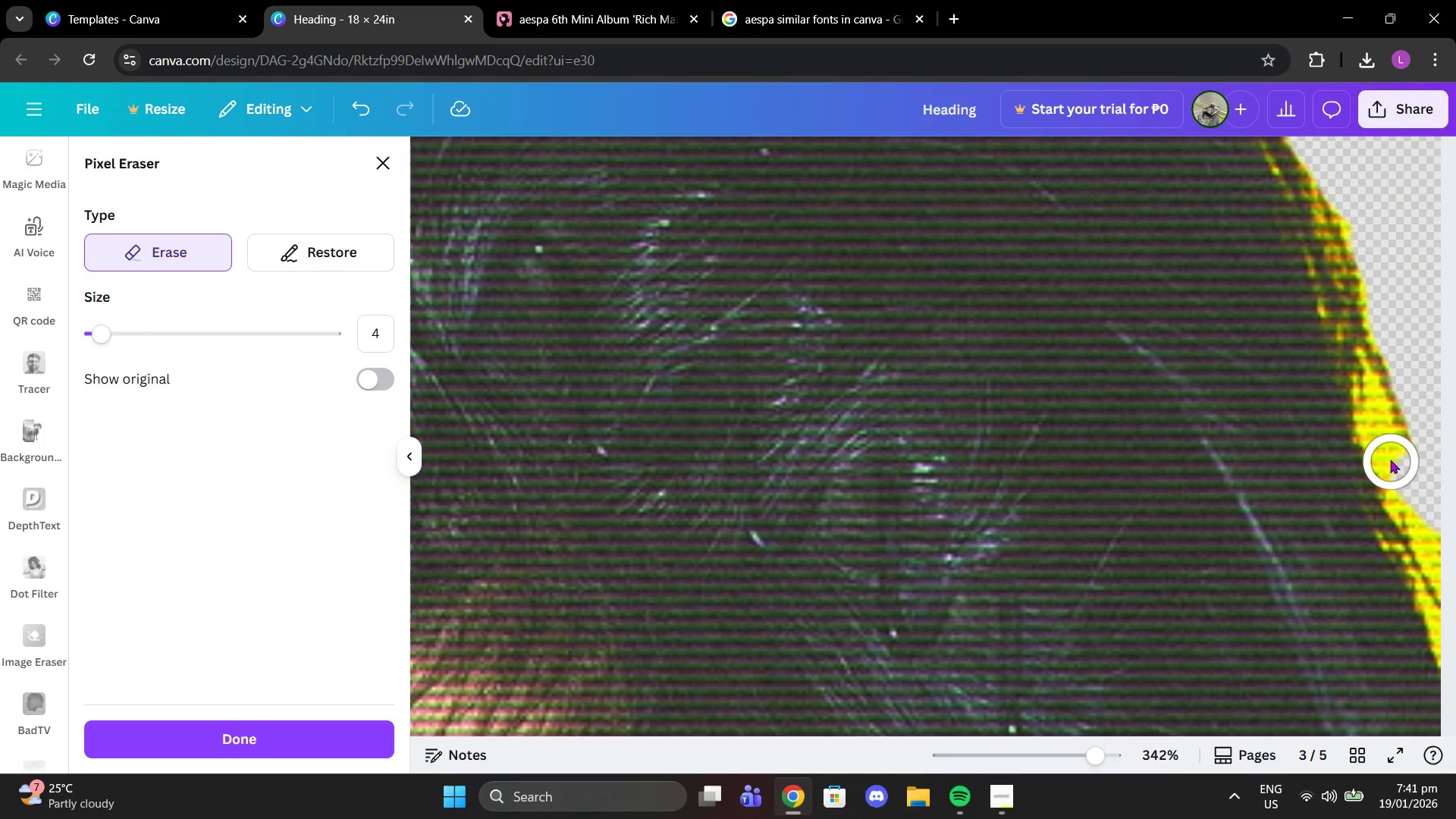 
left_click([1390, 455])
 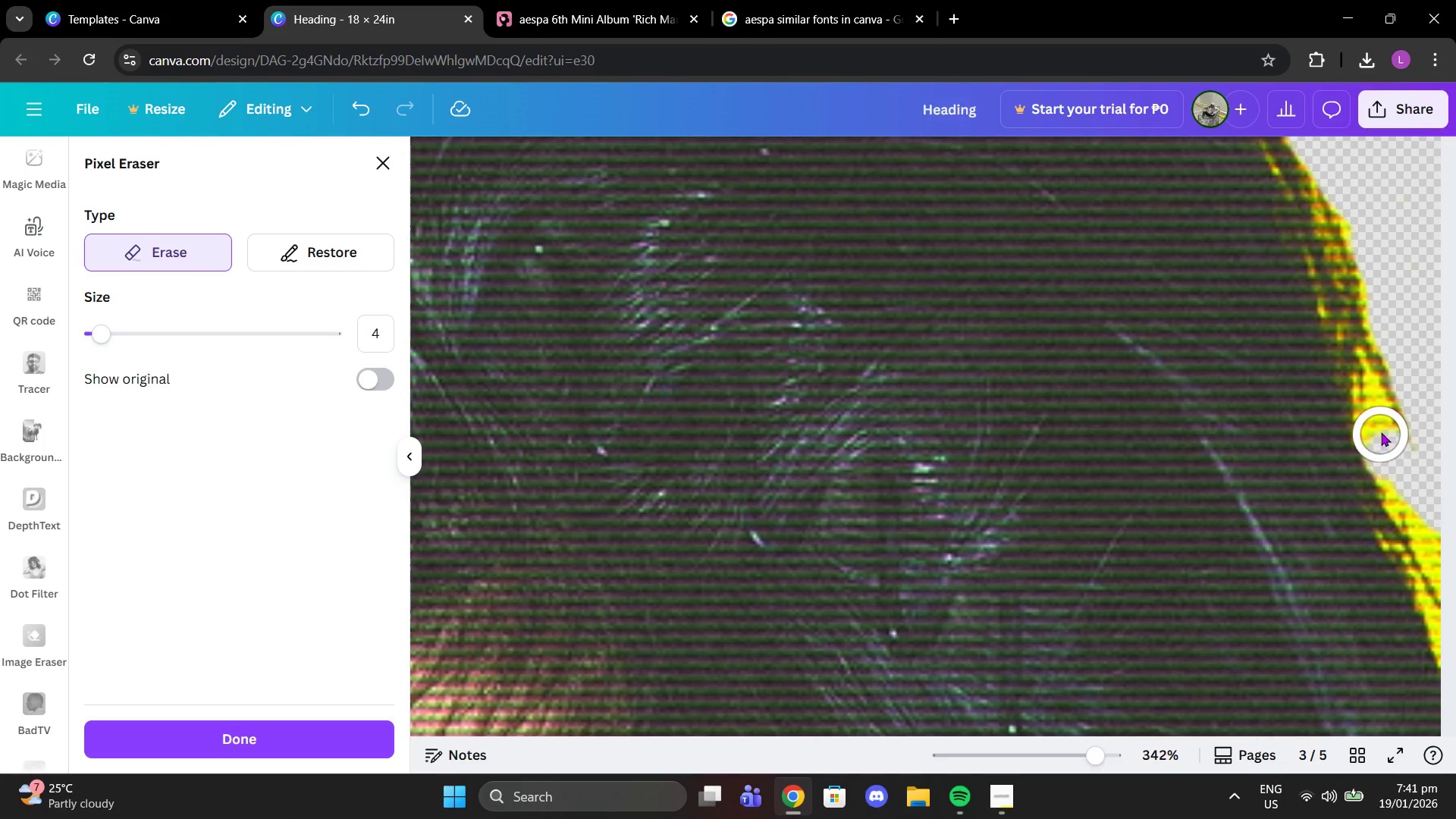 
left_click([1381, 432])
 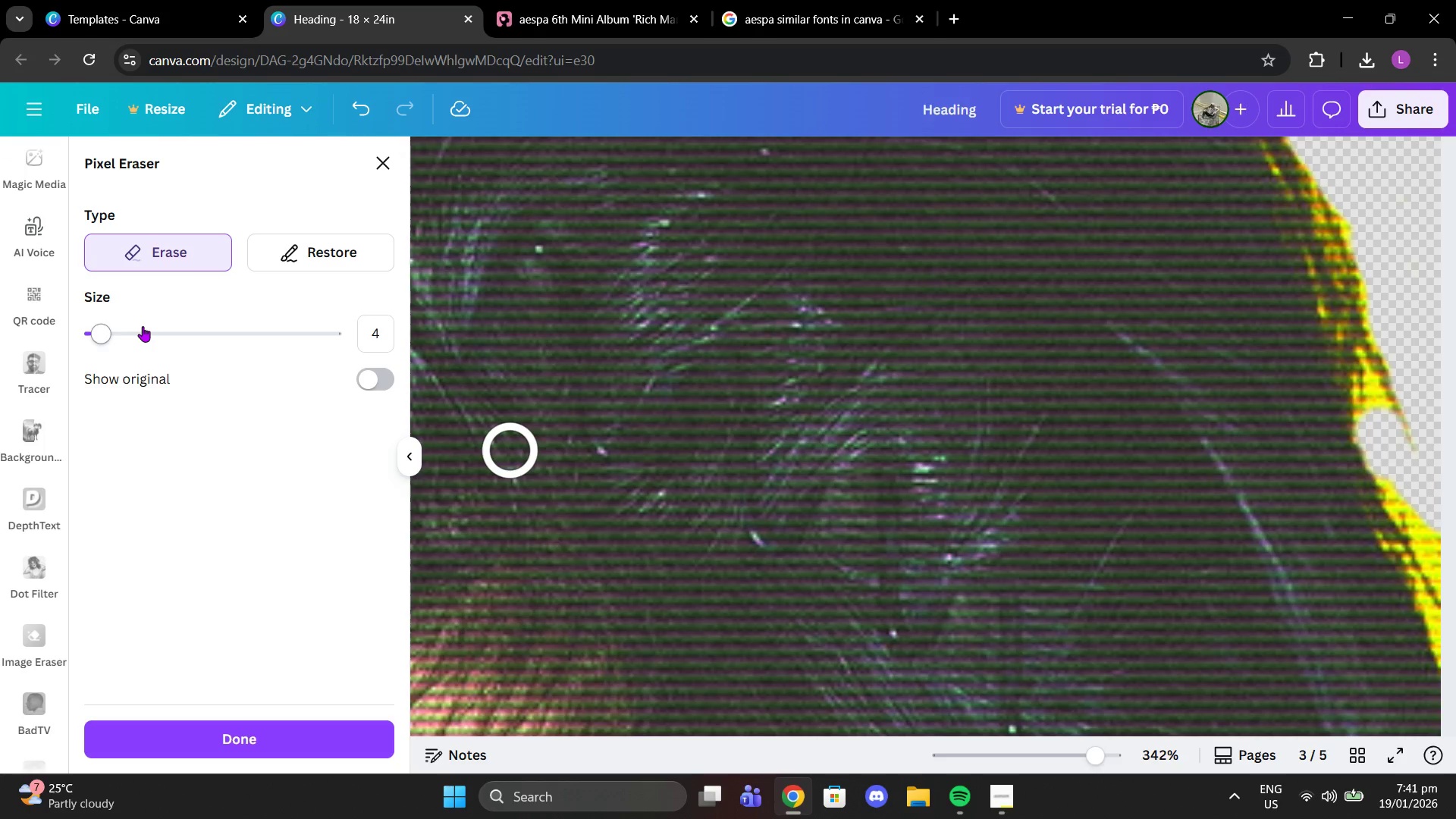 
left_click_drag(start_coordinate=[98, 332], to_coordinate=[42, 328])
 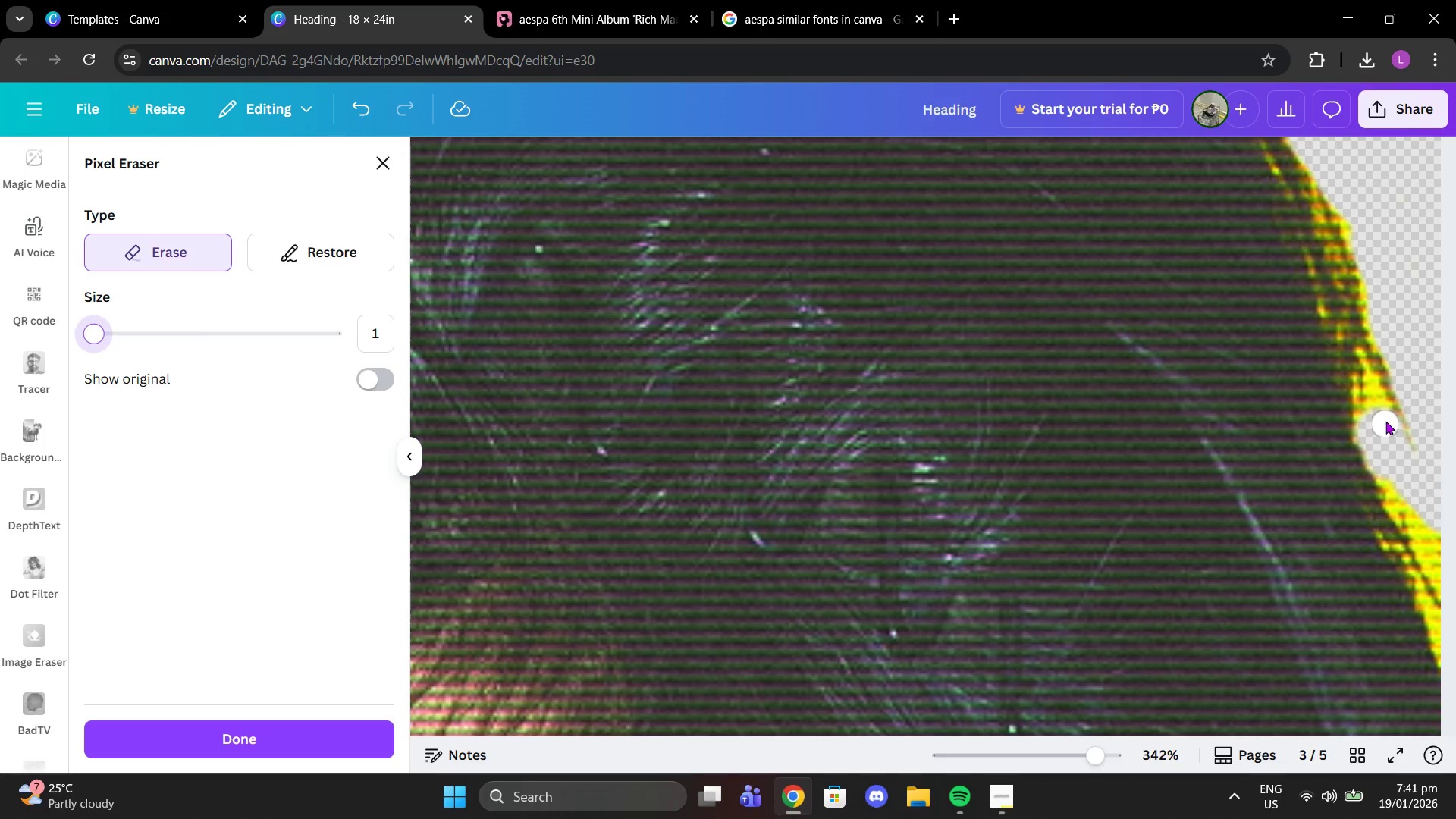 
left_click_drag(start_coordinate=[1380, 407], to_coordinate=[1367, 419])
 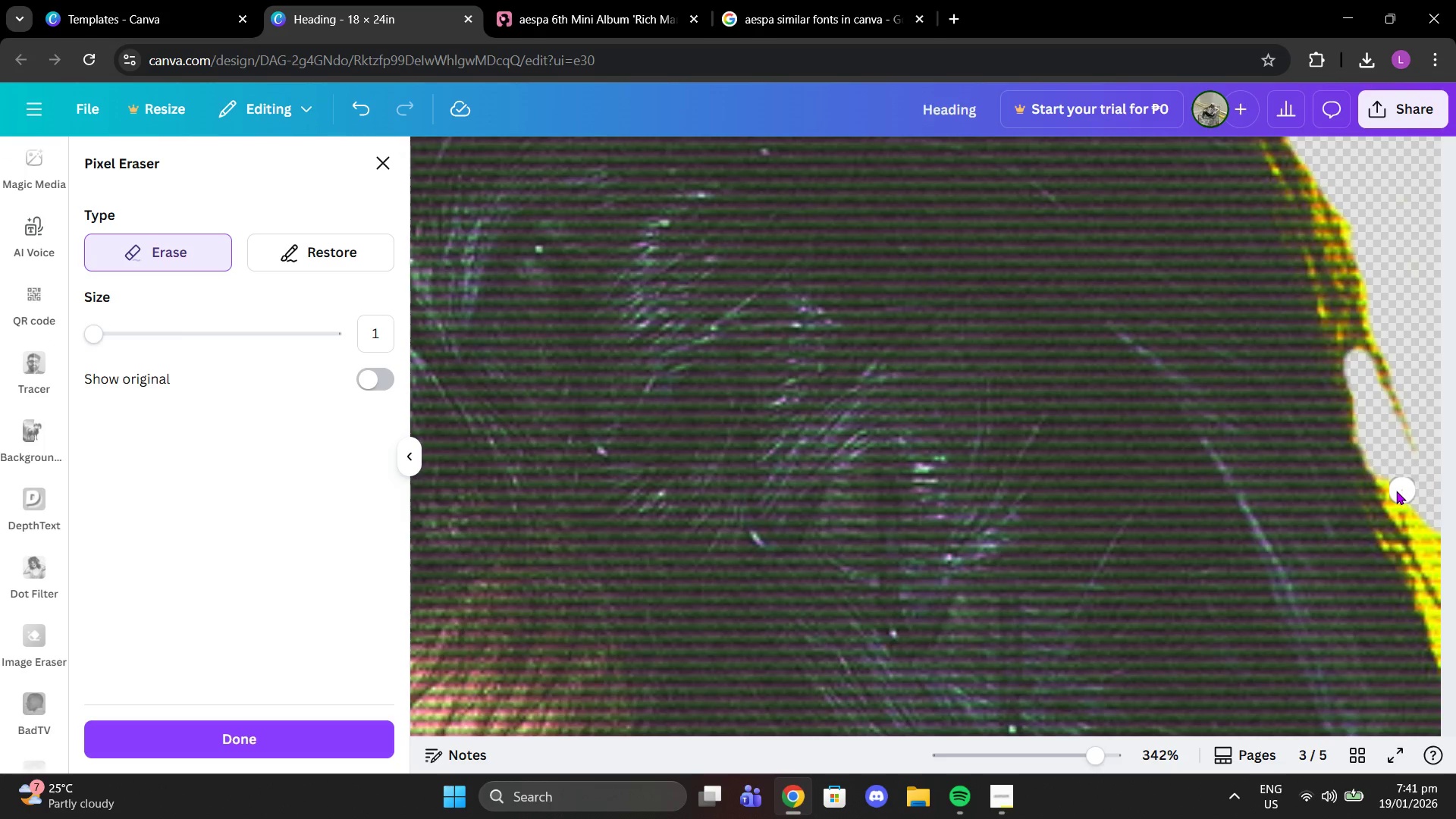 
left_click_drag(start_coordinate=[1393, 491], to_coordinate=[1442, 573])
 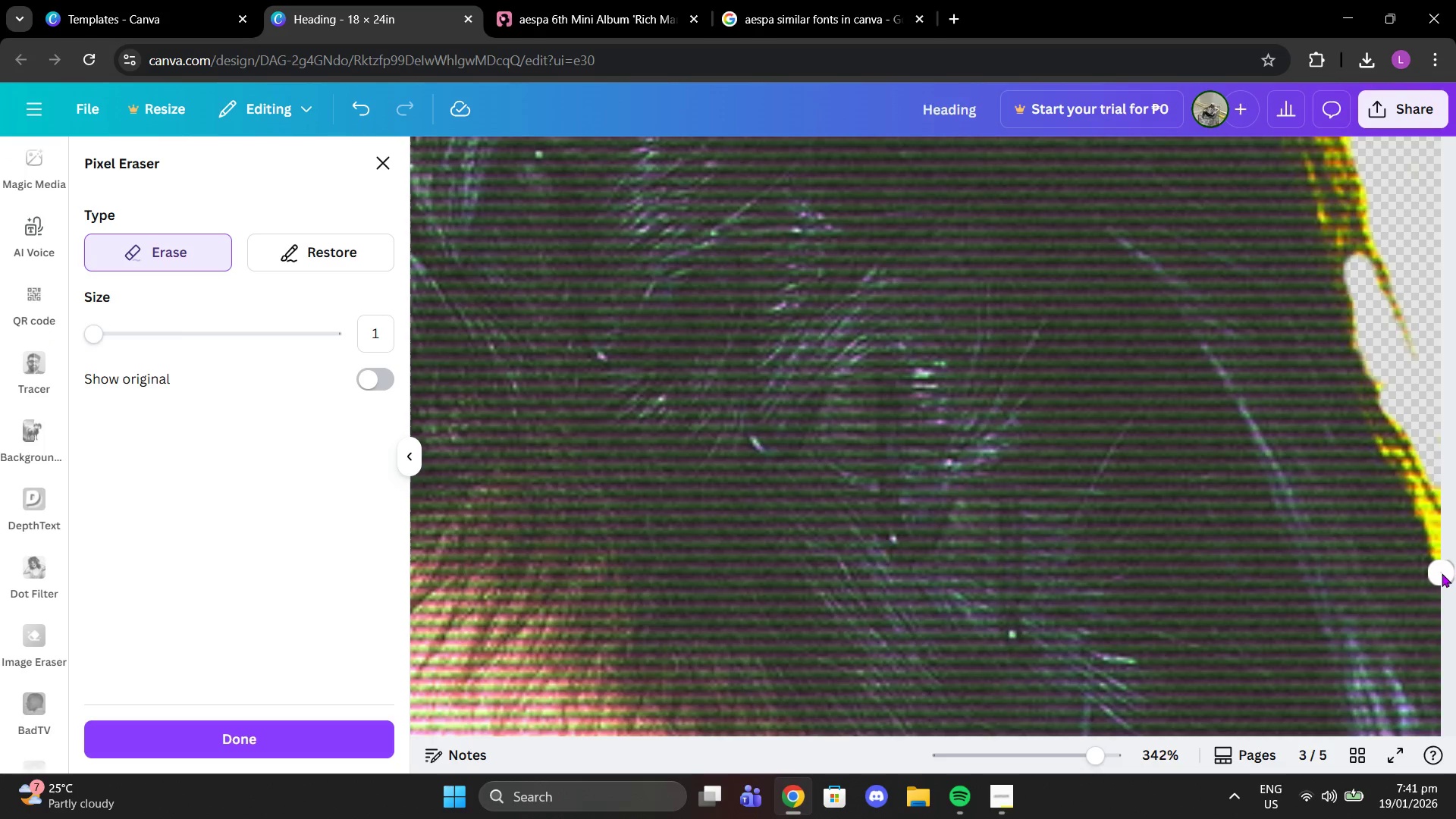 
scroll: coordinate [1442, 573], scroll_direction: down, amount: 1.0
 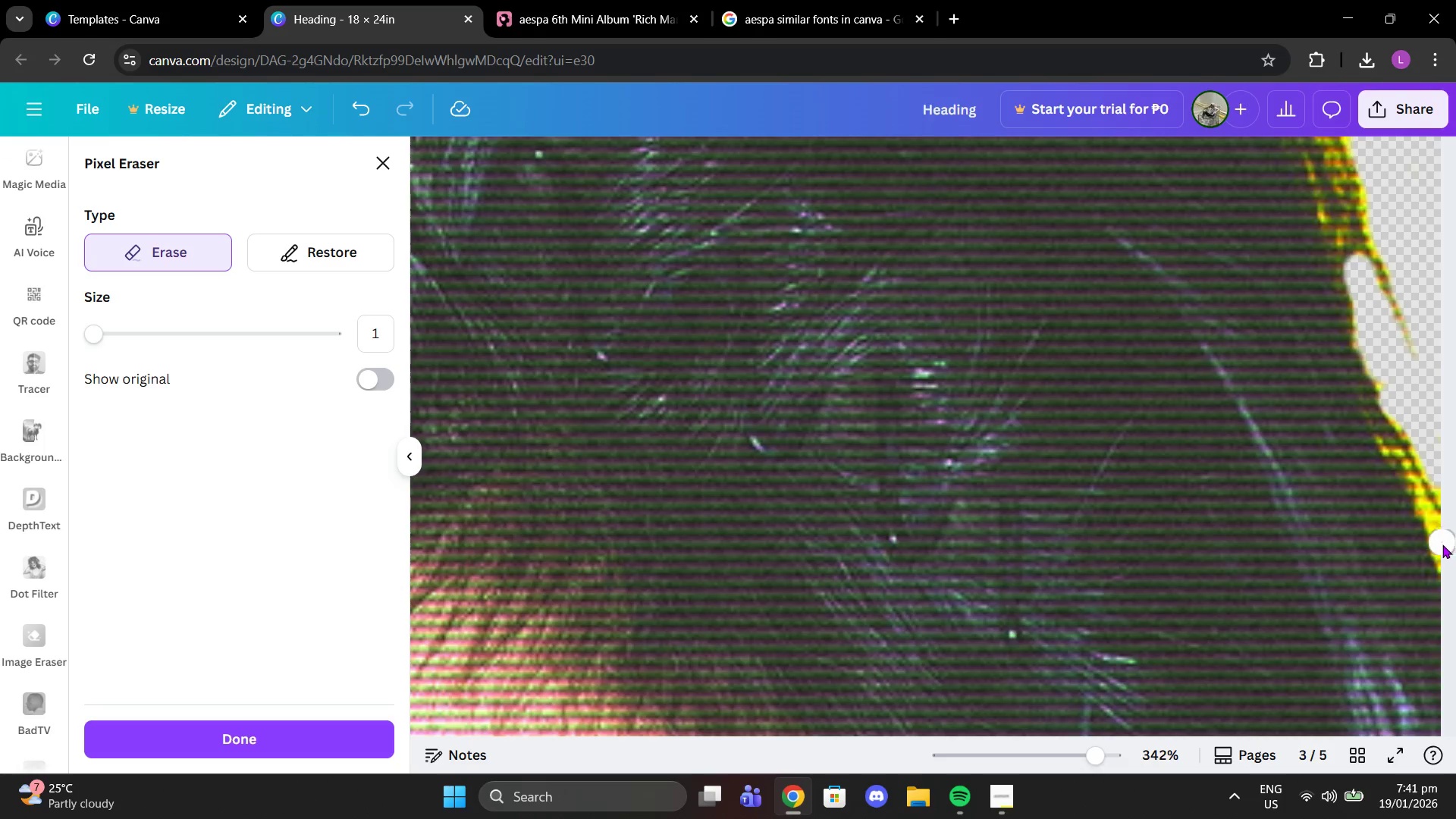 
left_click_drag(start_coordinate=[1442, 544], to_coordinate=[1400, 466])
 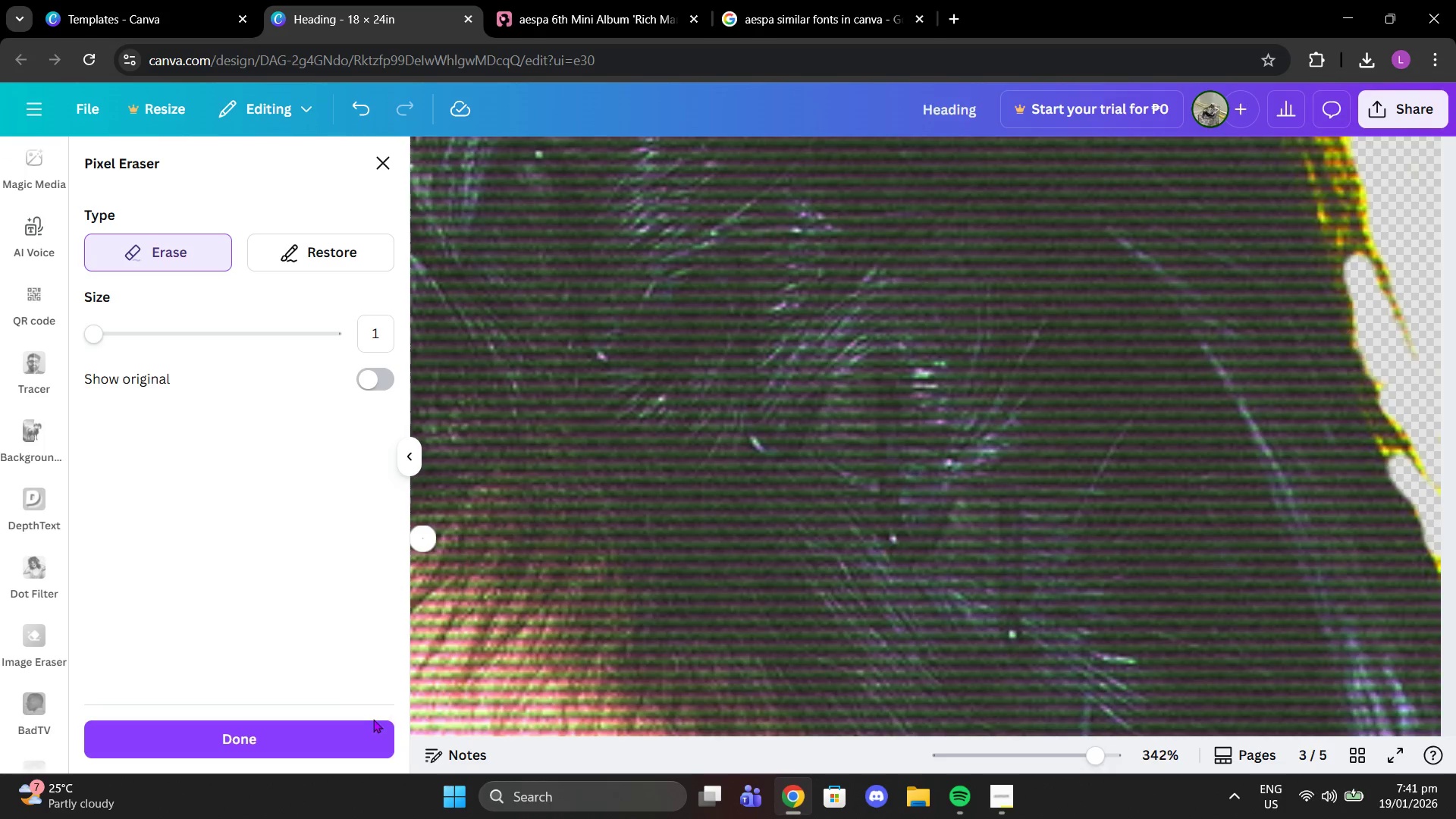 
left_click([360, 728])
 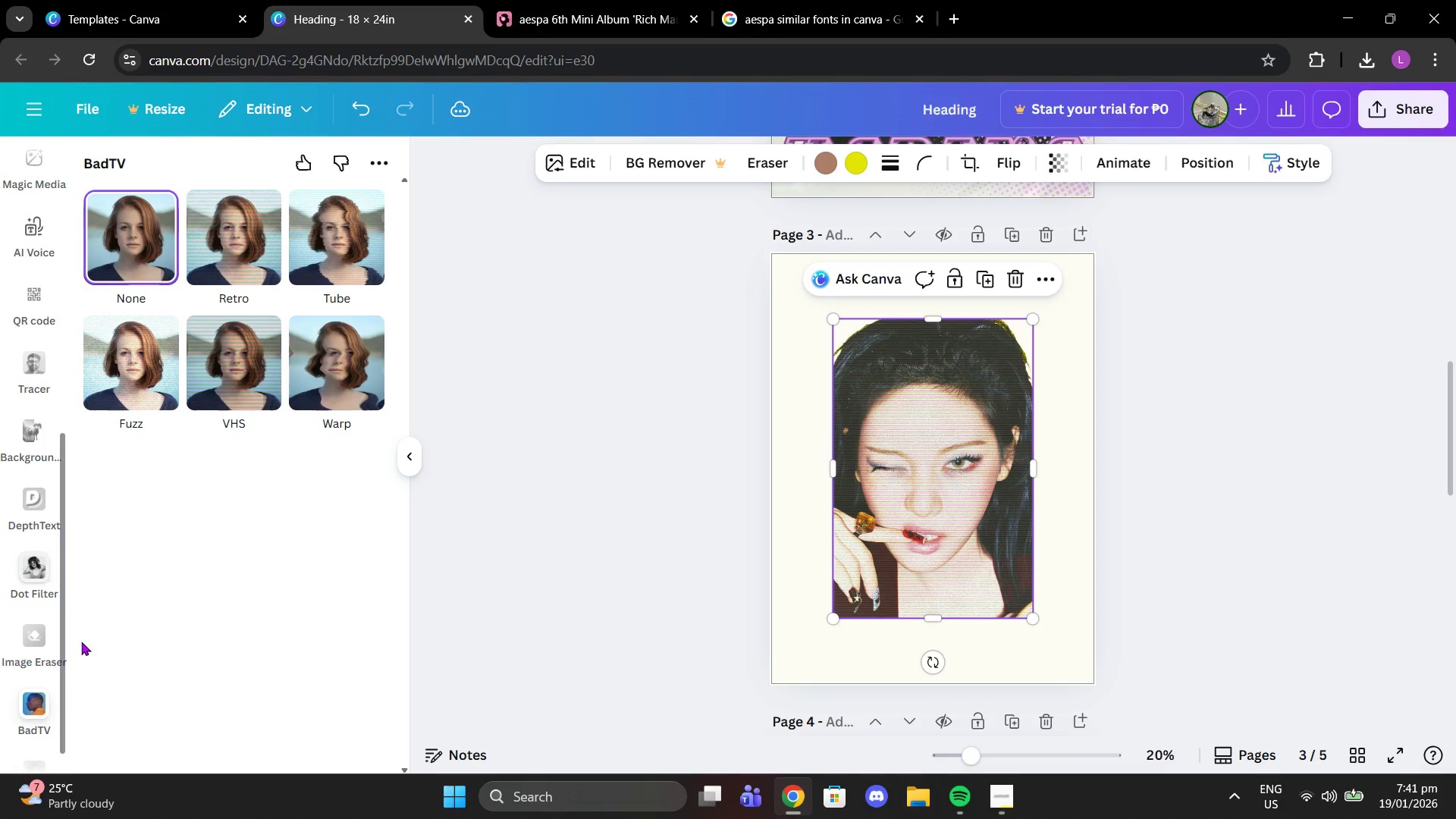 
wait(7.3)
 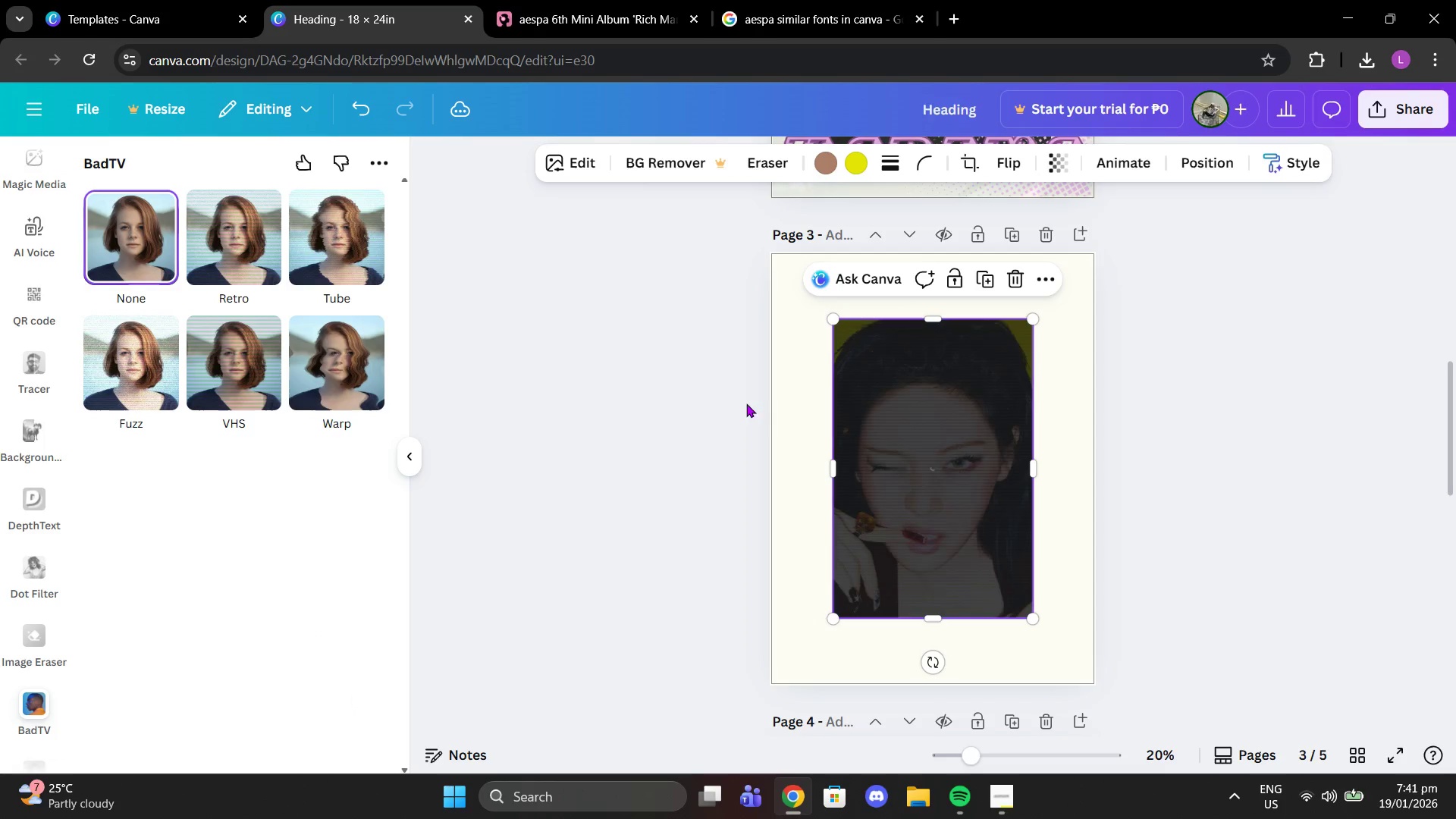 
left_click([17, 388])
 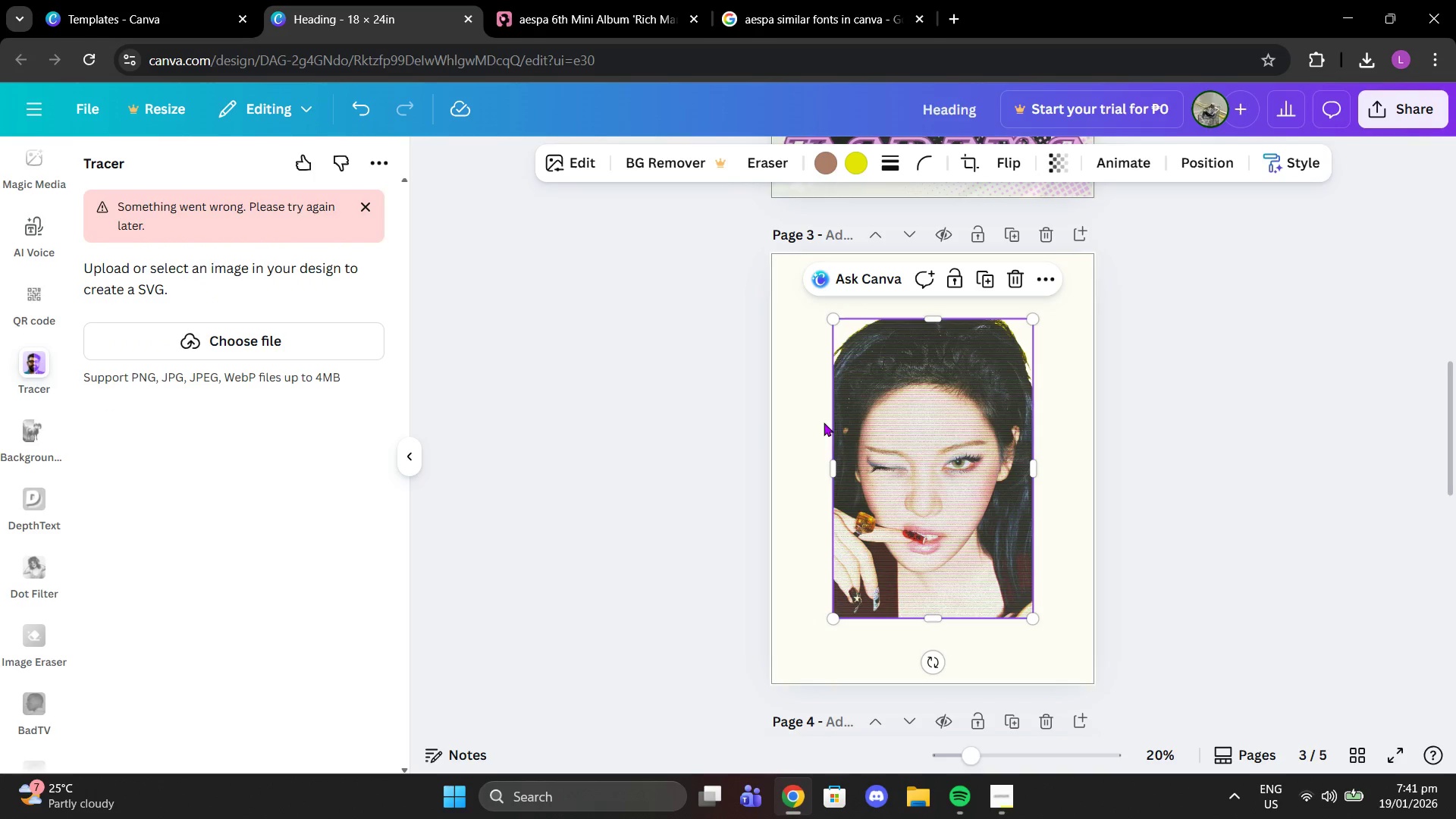 
left_click([900, 406])
 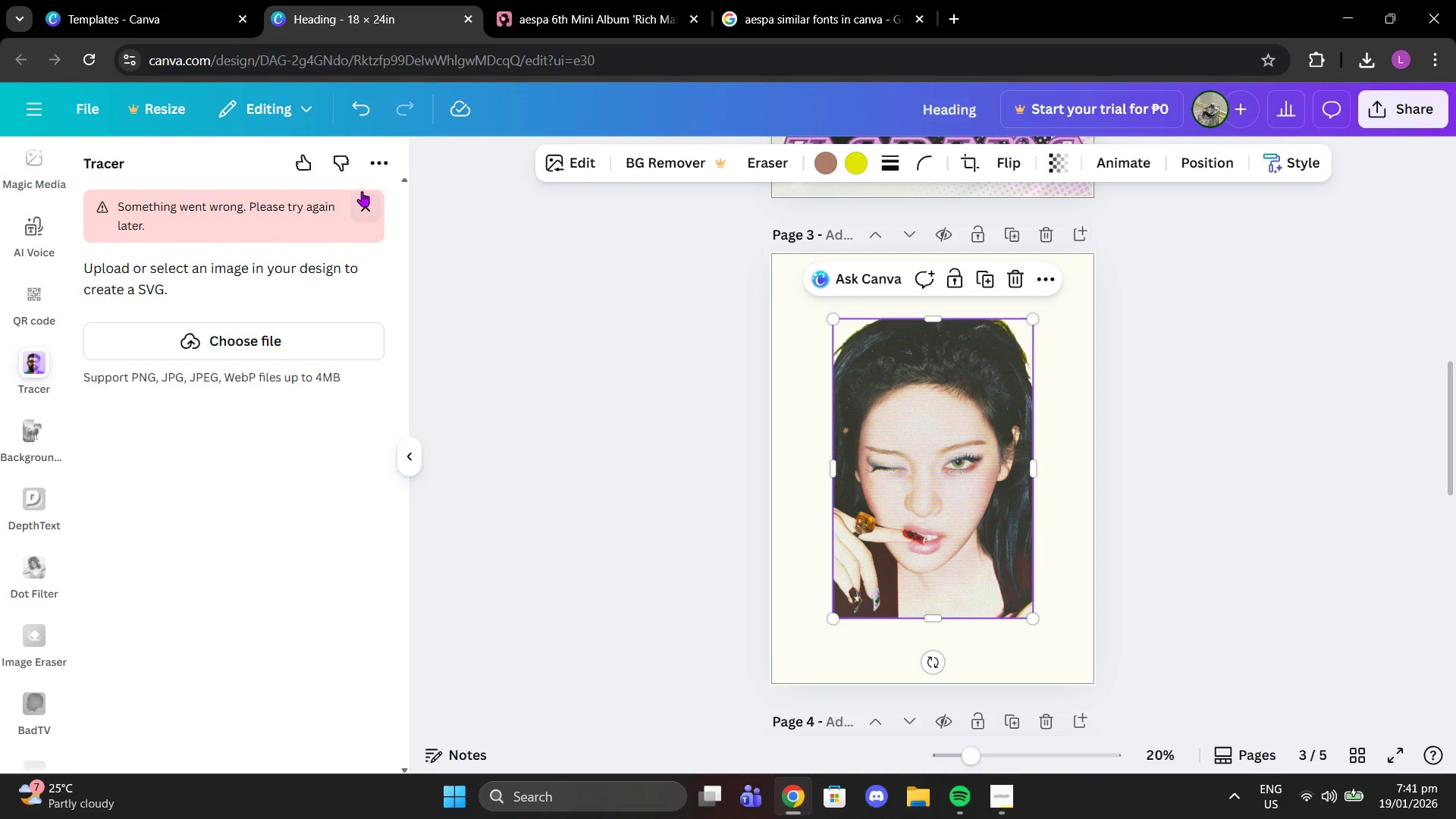 
left_click([362, 204])
 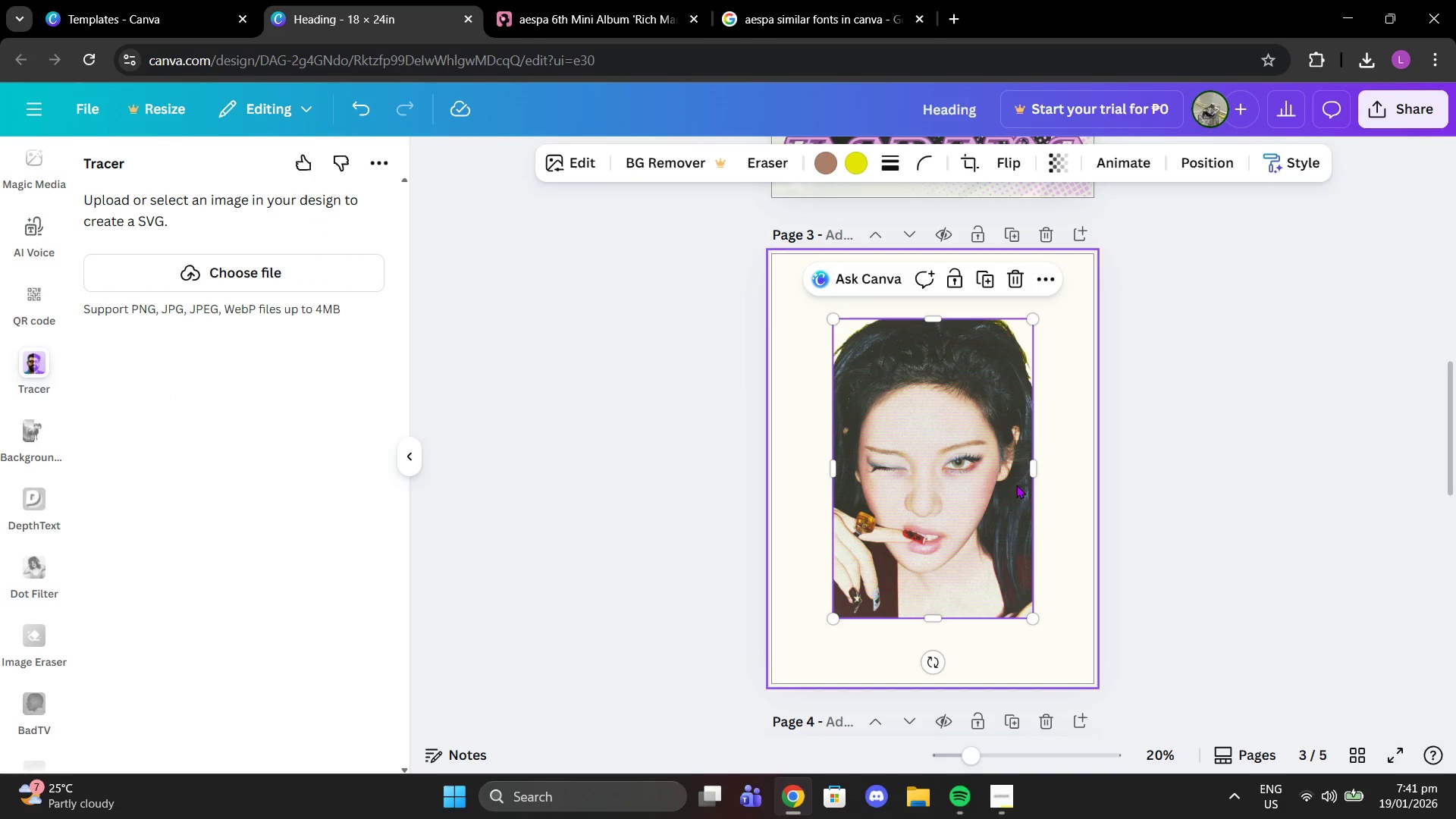 
left_click([970, 481])
 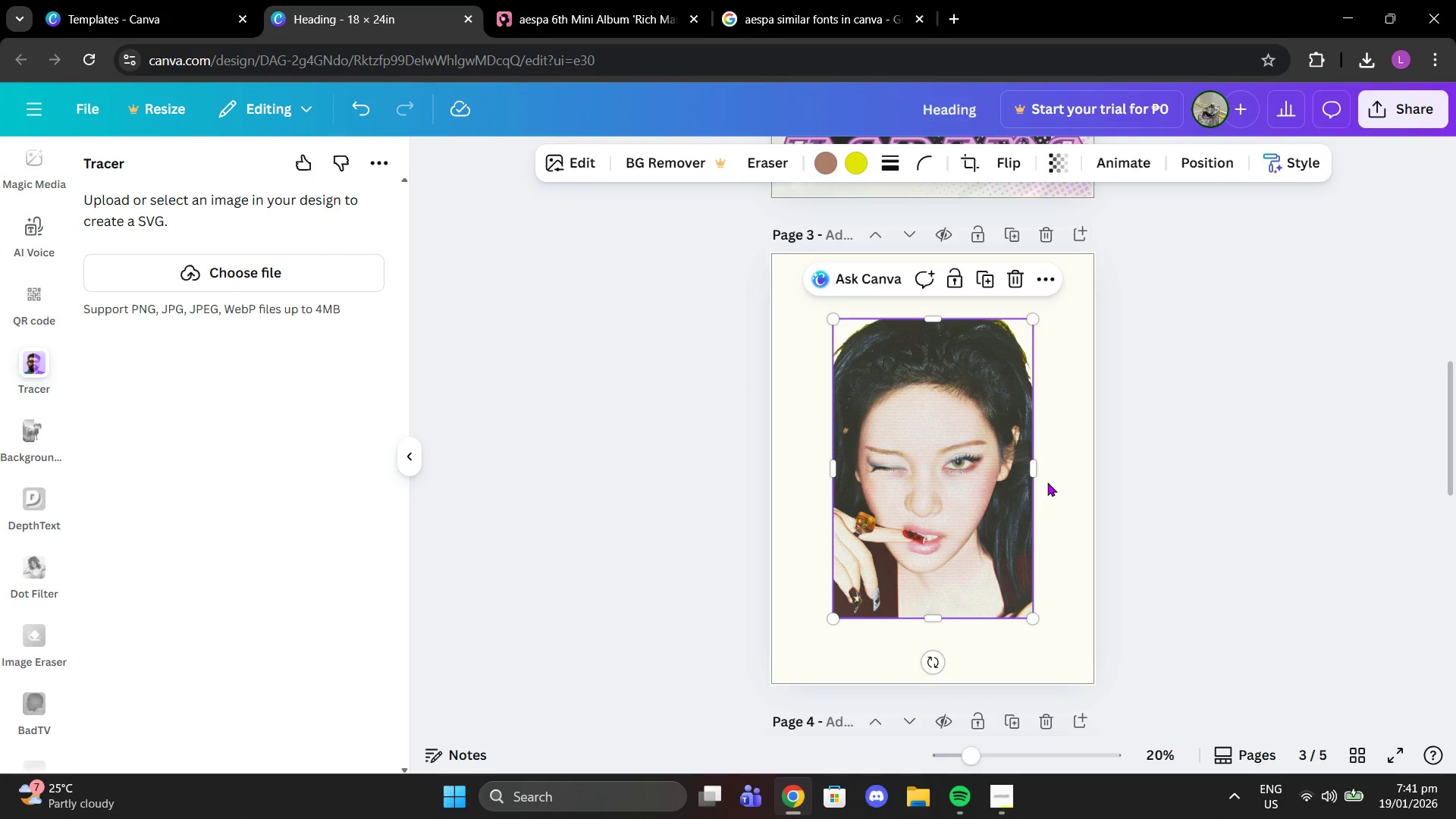 
left_click([1050, 482])
 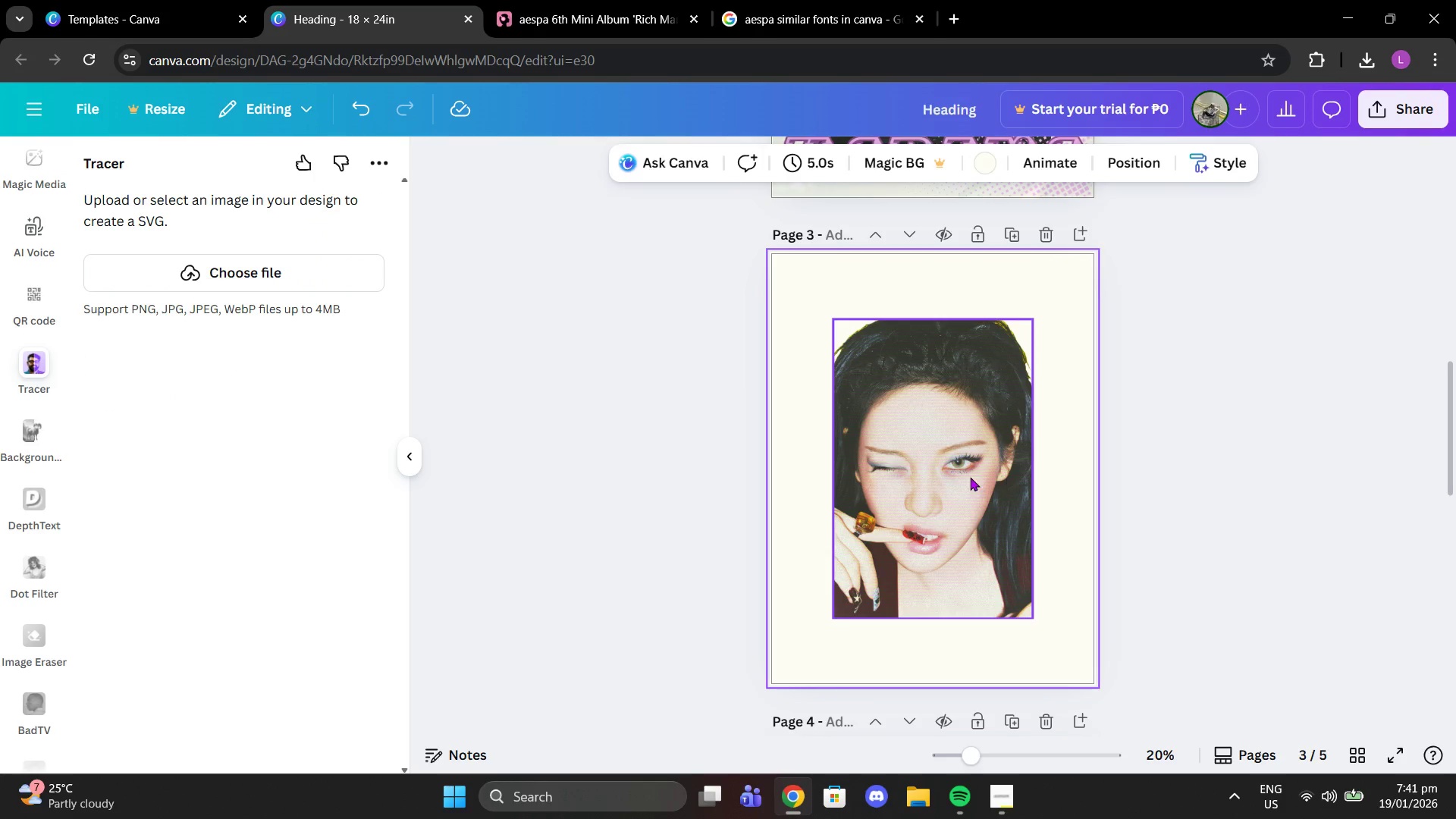 
left_click([970, 477])
 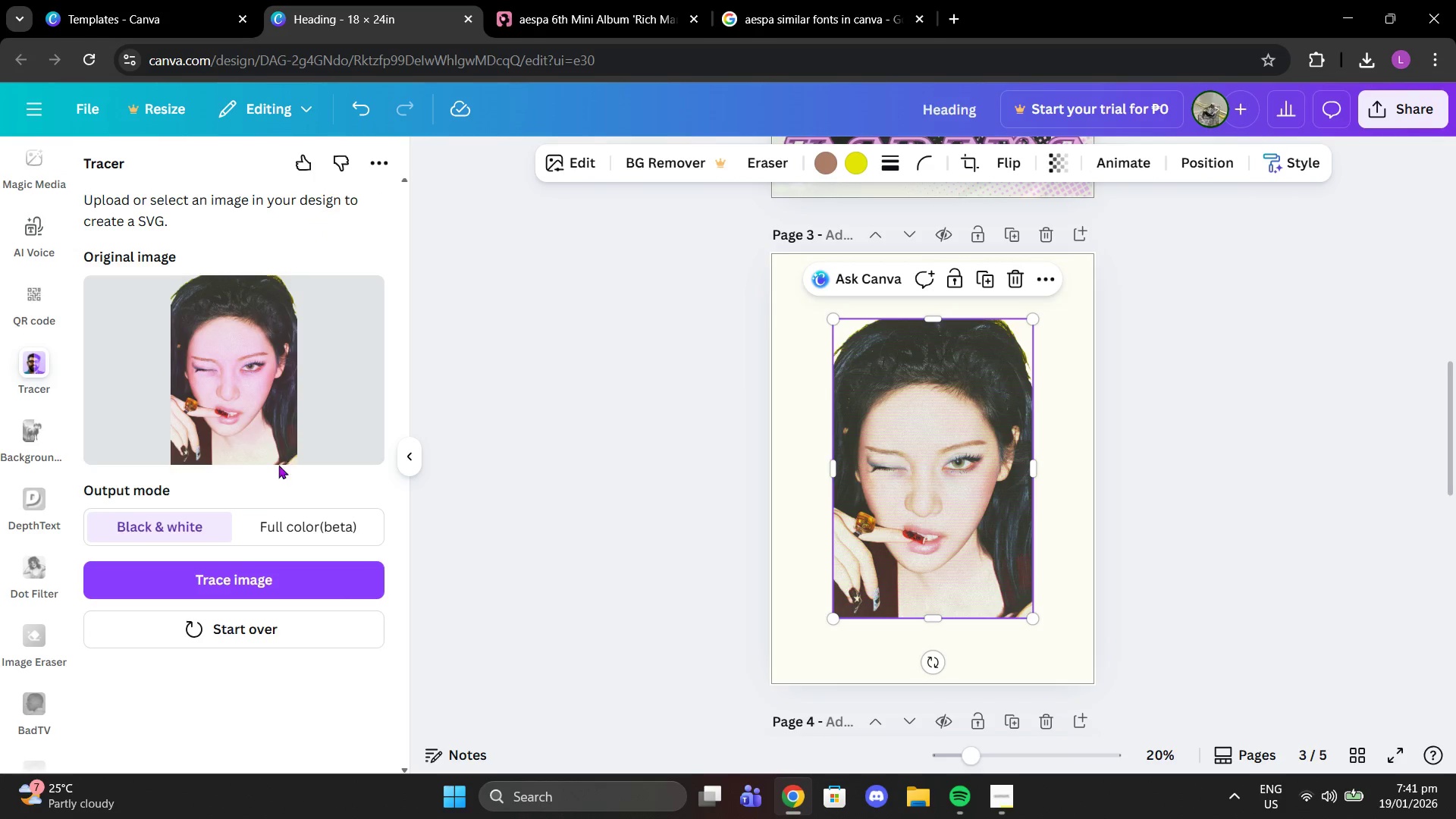 
left_click([240, 590])
 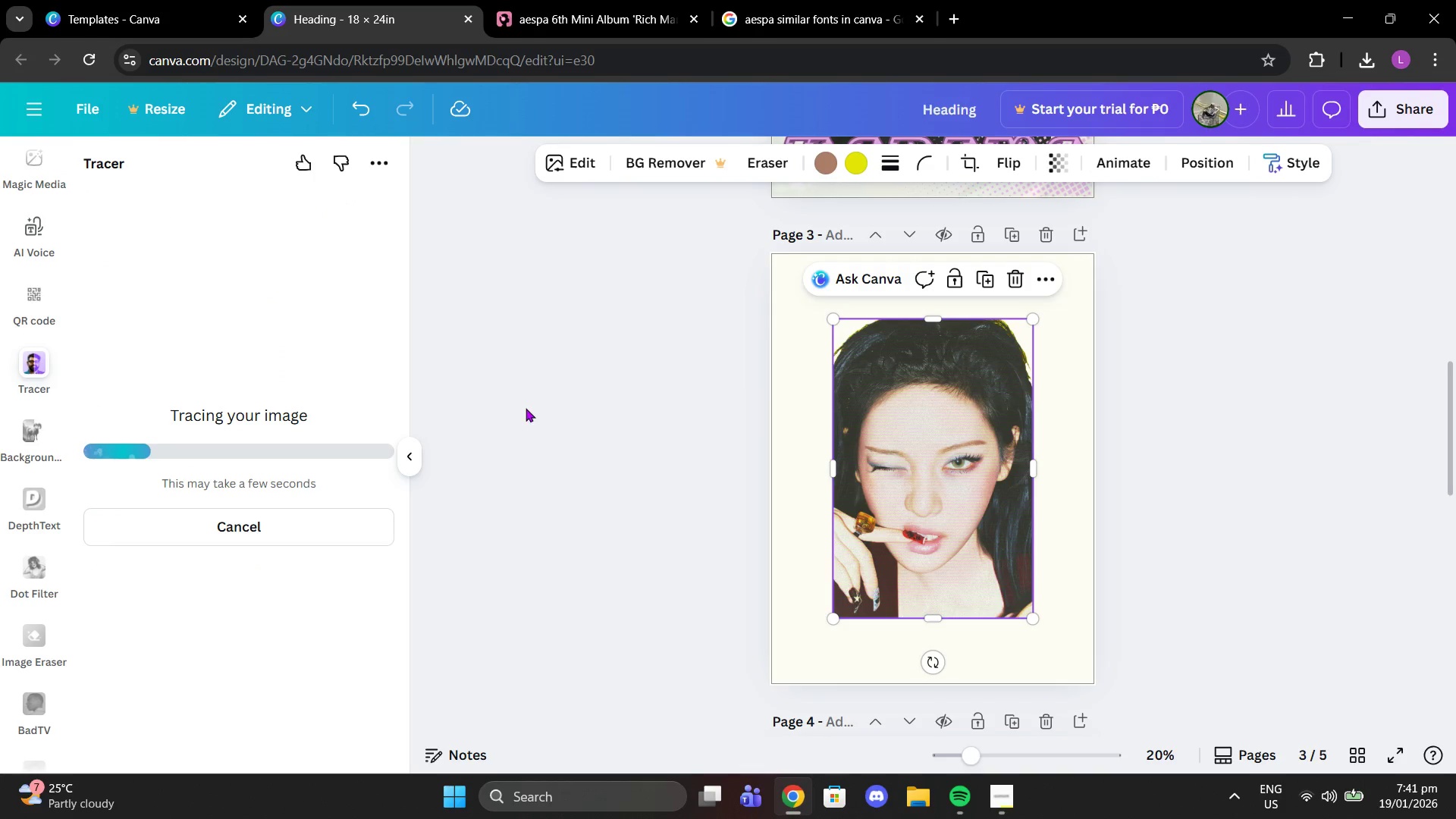 
scroll: coordinate [1161, 460], scroll_direction: up, amount: 6.0
 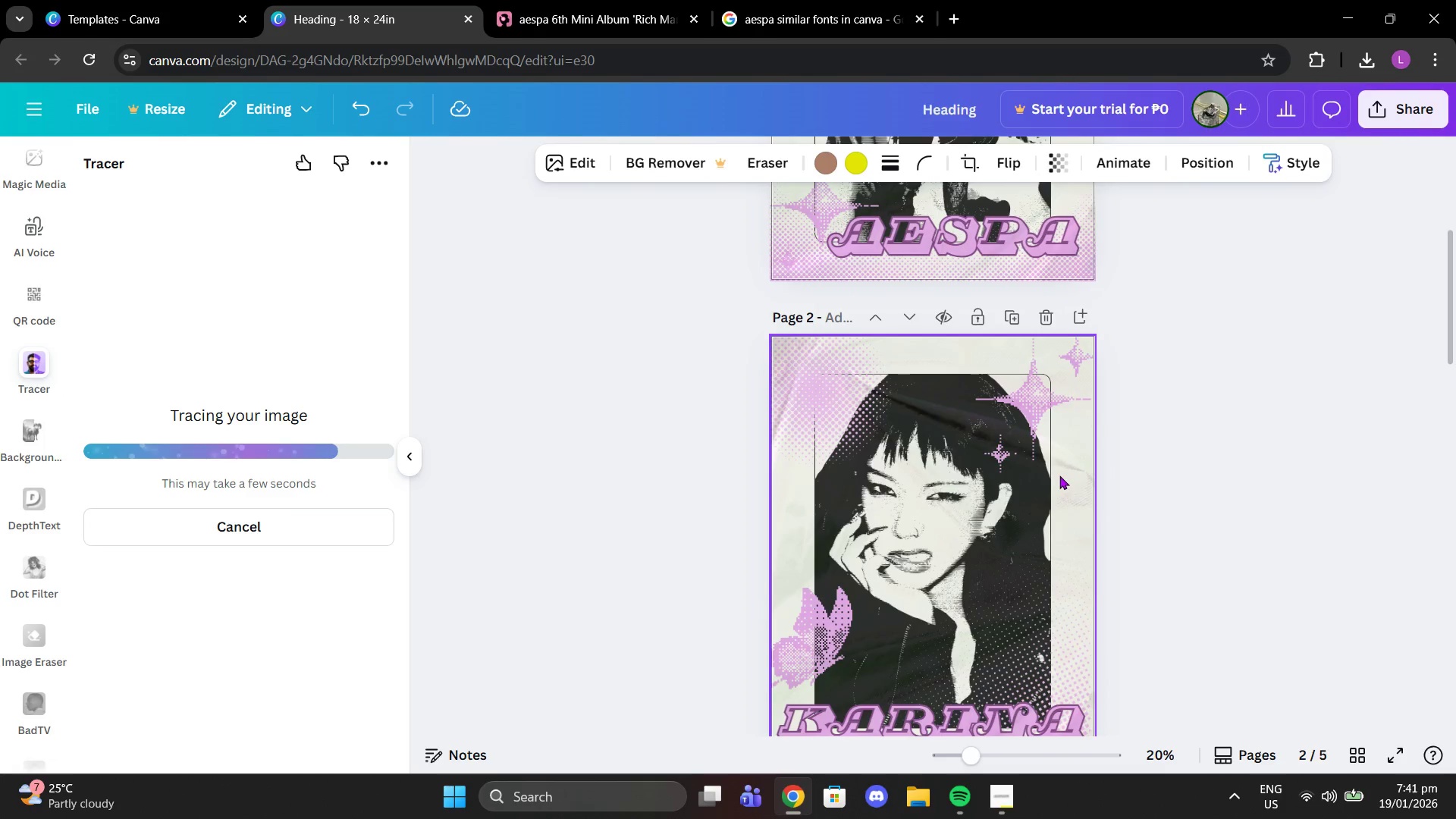 
scroll: coordinate [1019, 494], scroll_direction: down, amount: 3.0
 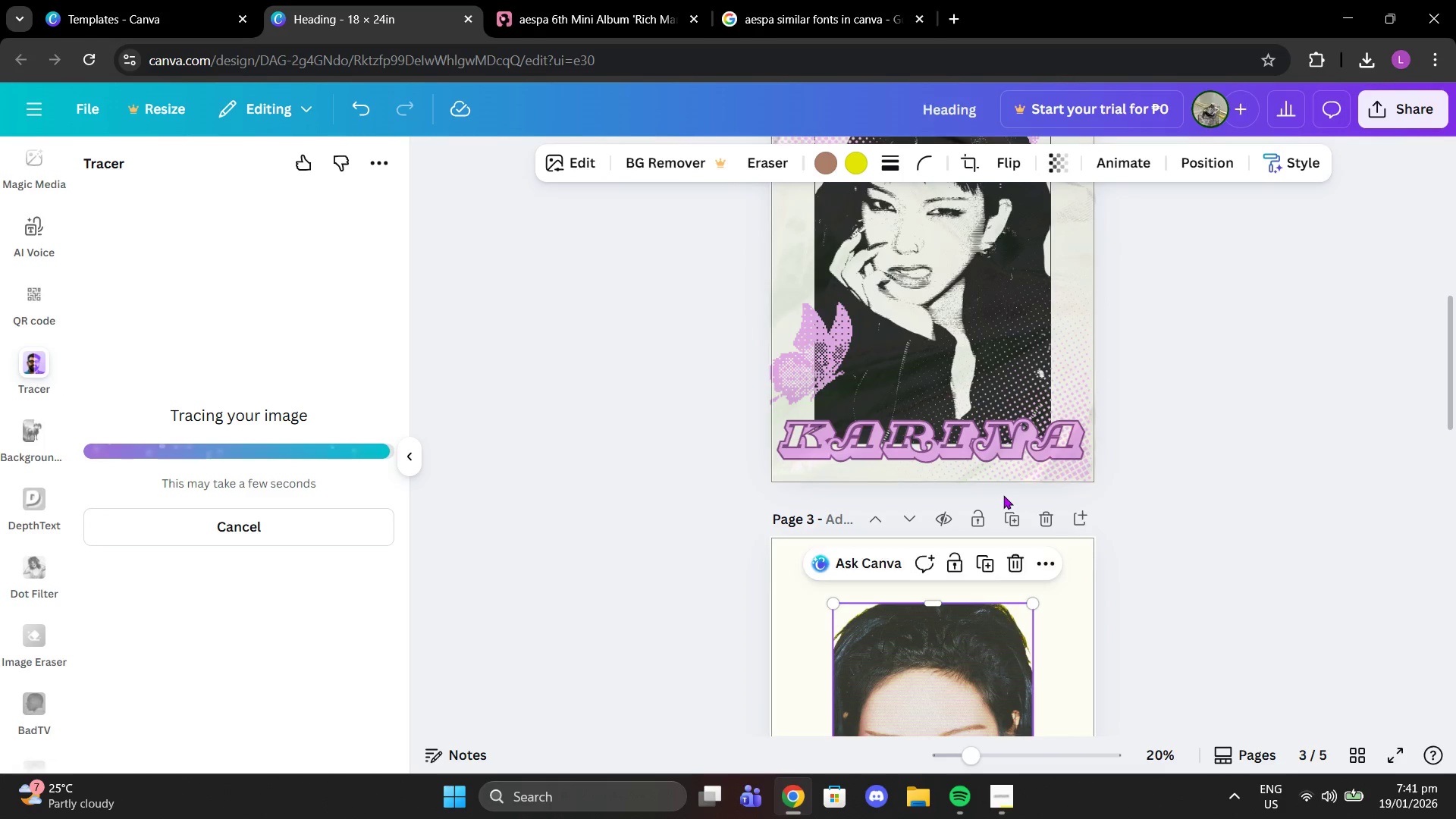 
scroll: coordinate [999, 497], scroll_direction: up, amount: 7.0
 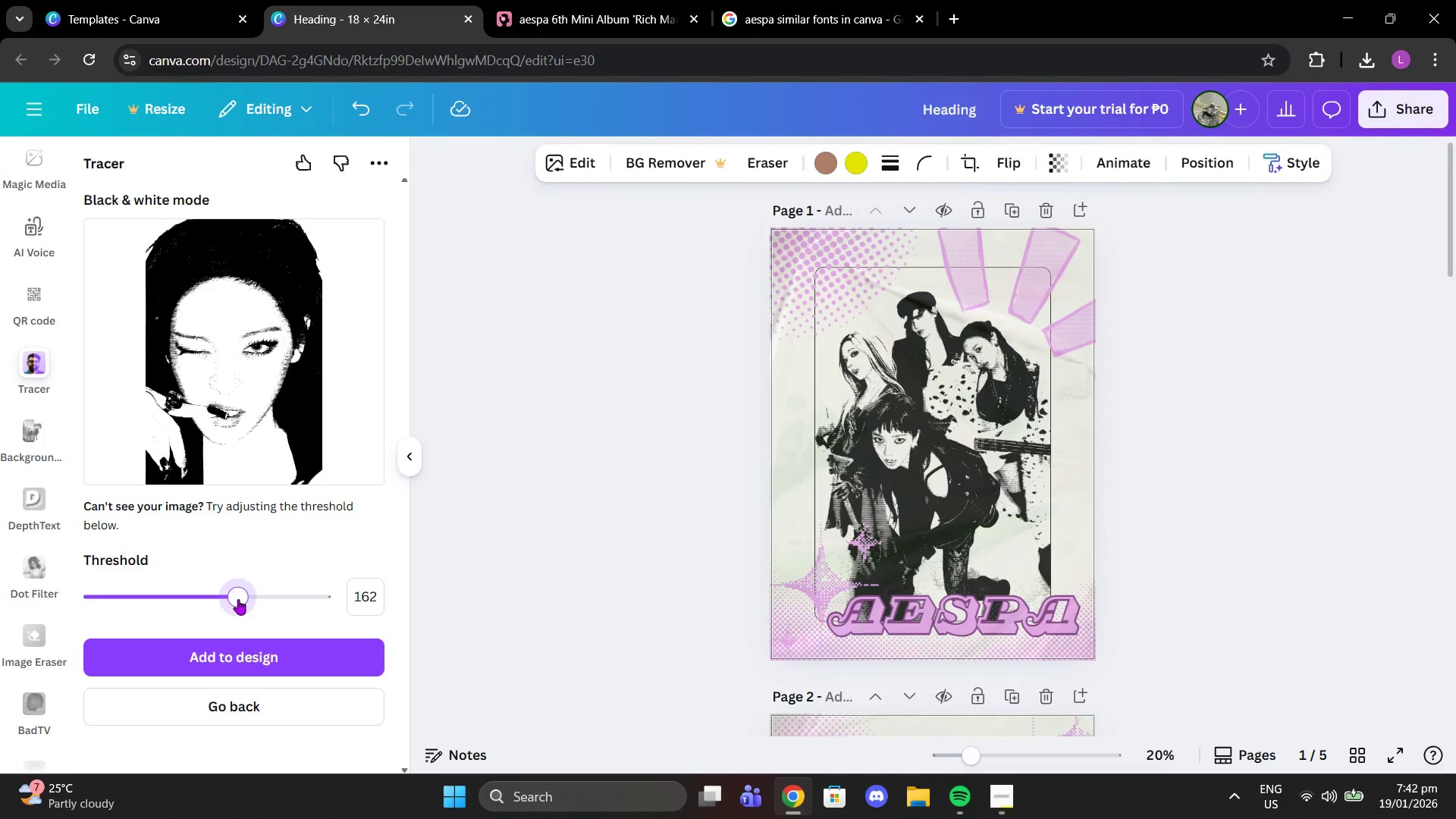 
wait(6.65)
 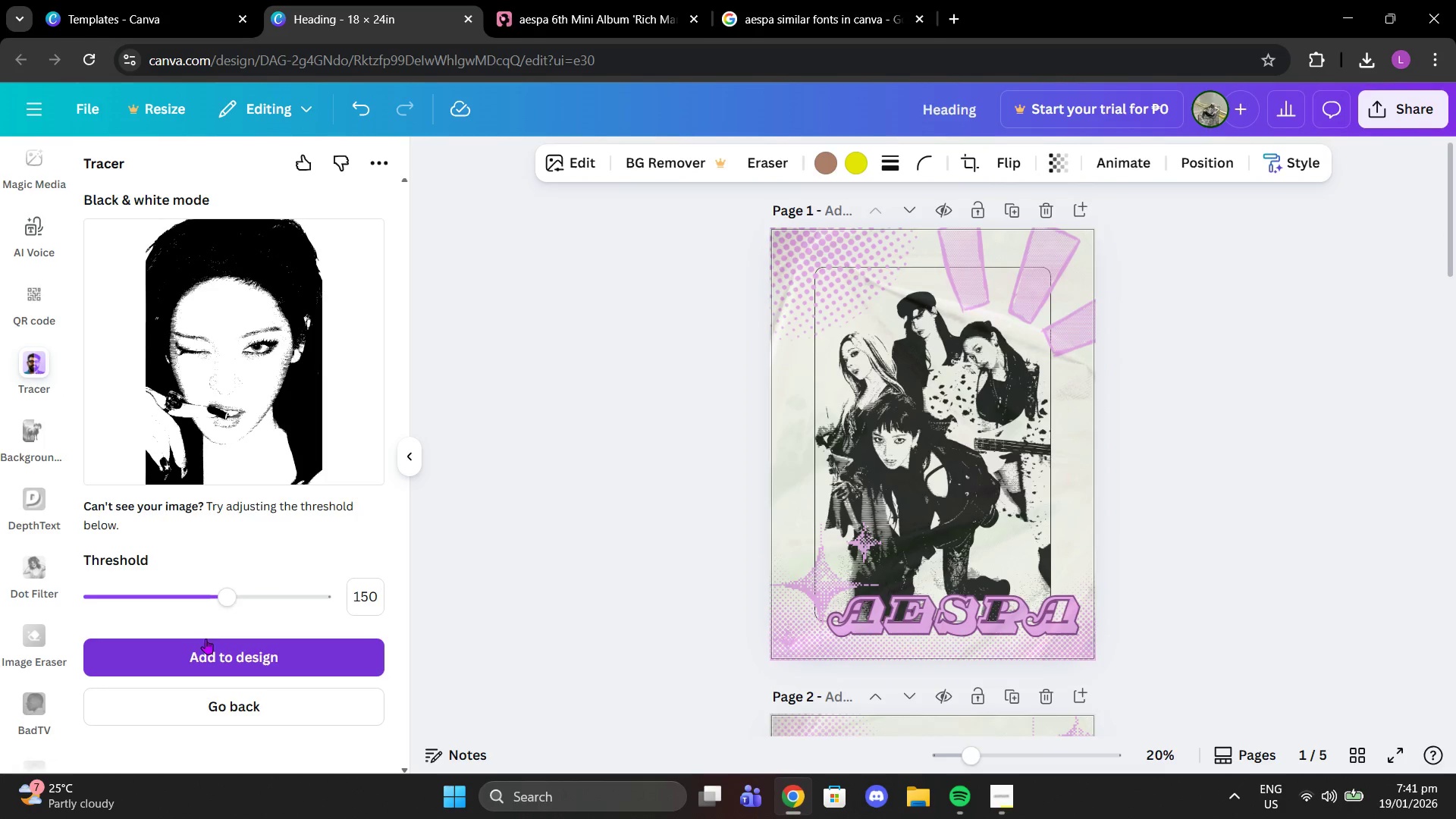 
scroll: coordinate [533, 585], scroll_direction: down, amount: 5.0
 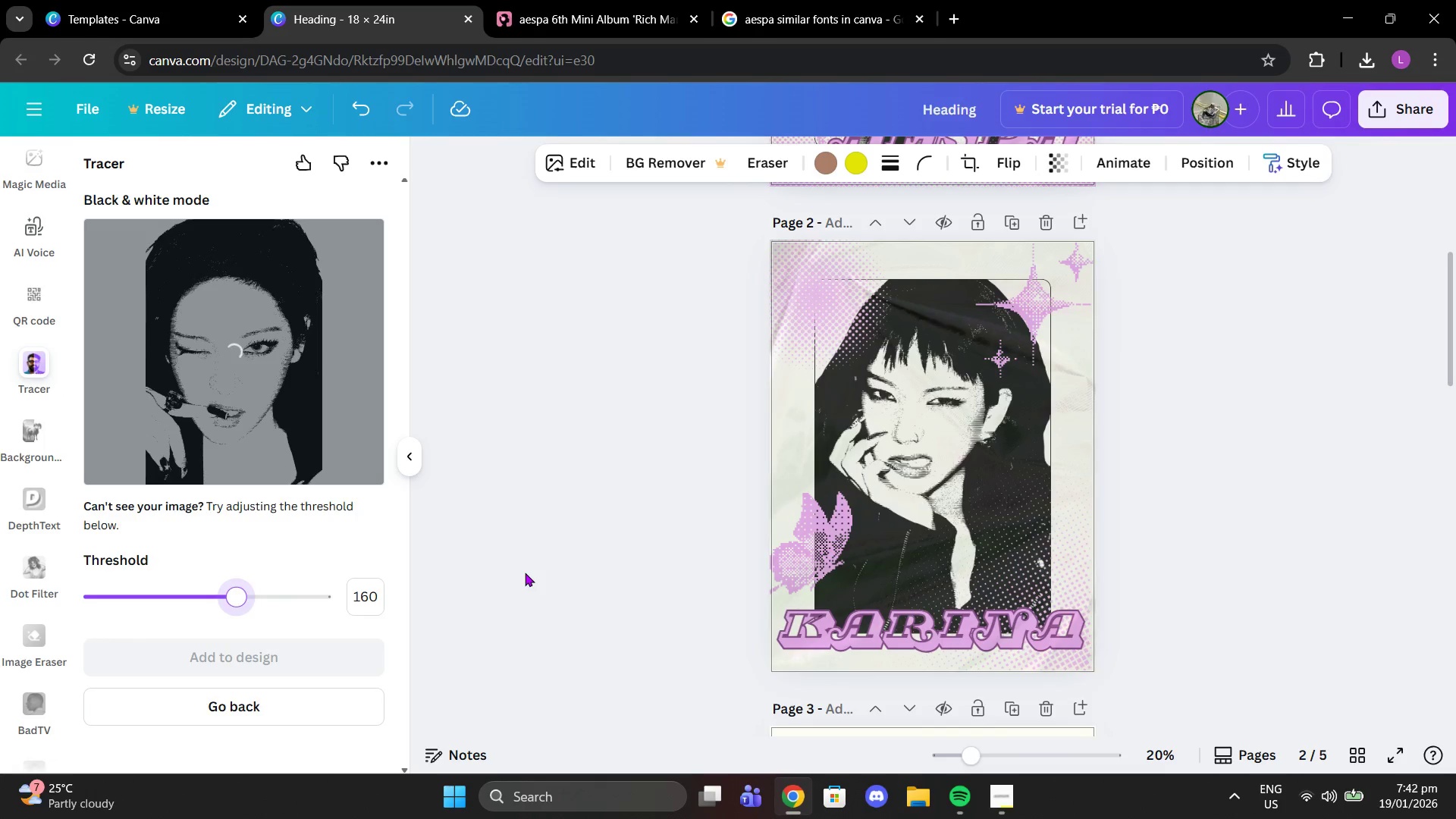 
scroll: coordinate [515, 571], scroll_direction: up, amount: 1.0
 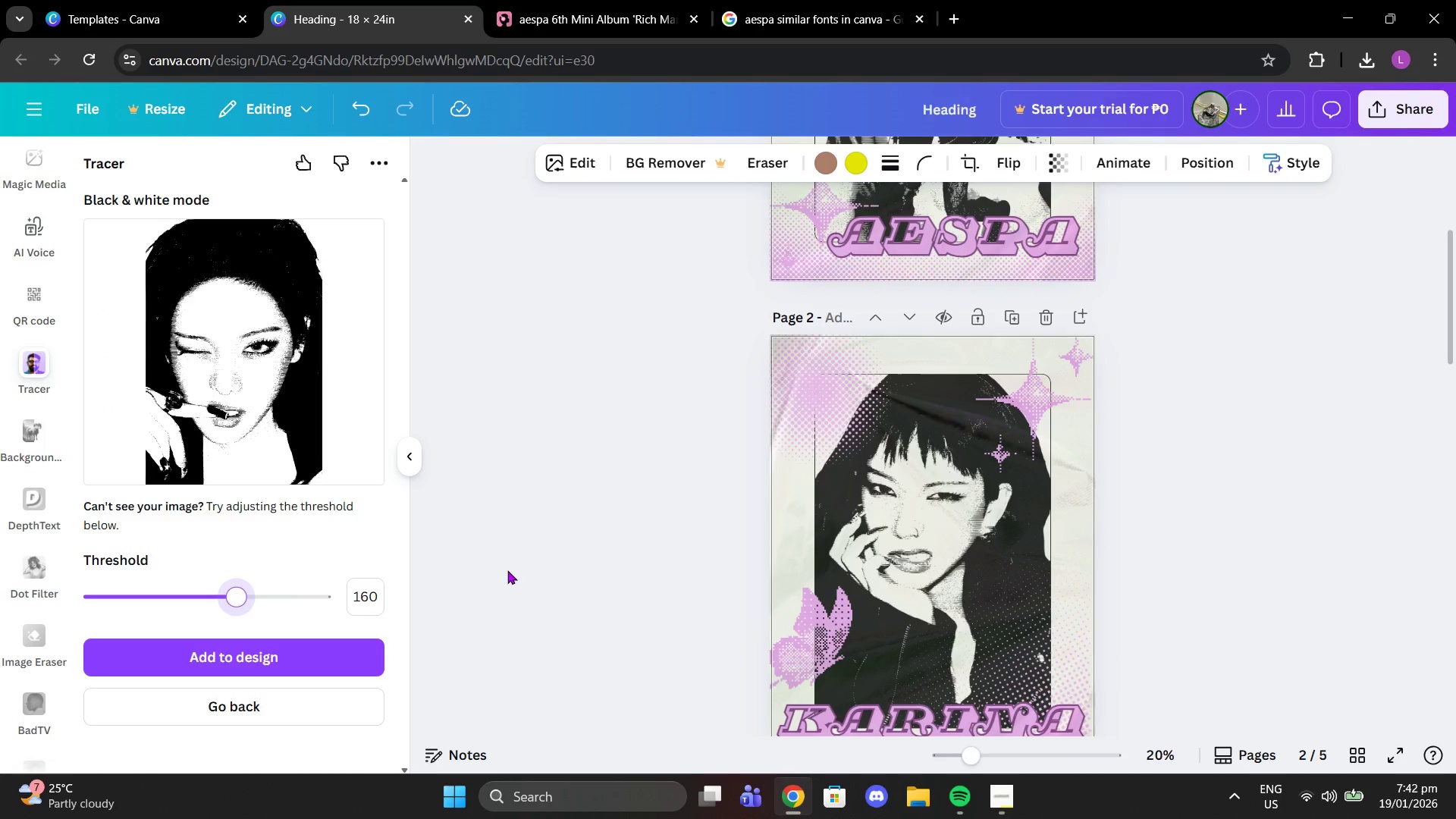 
wait(5.9)
 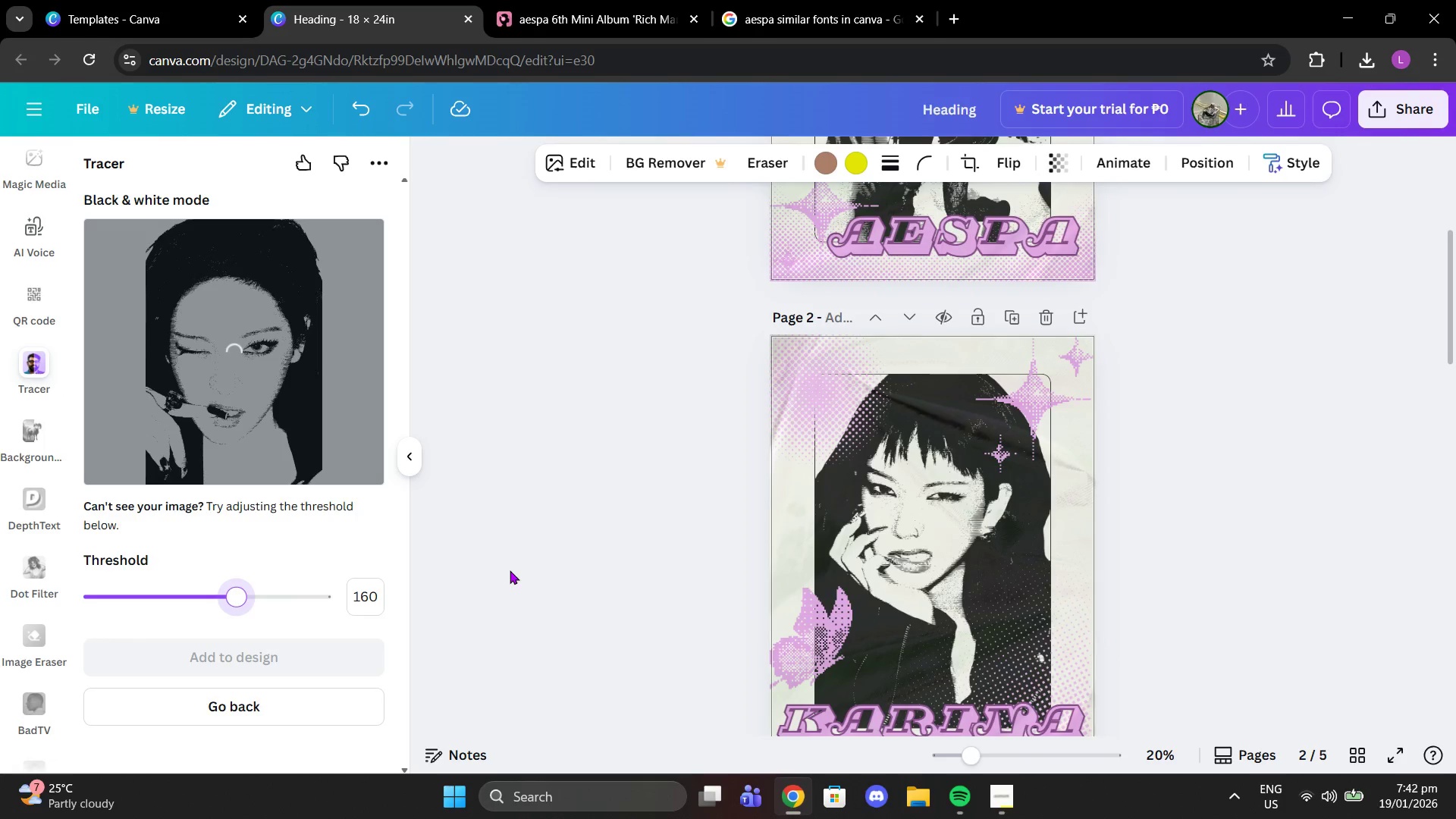 
scroll: coordinate [566, 629], scroll_direction: down, amount: 9.0
 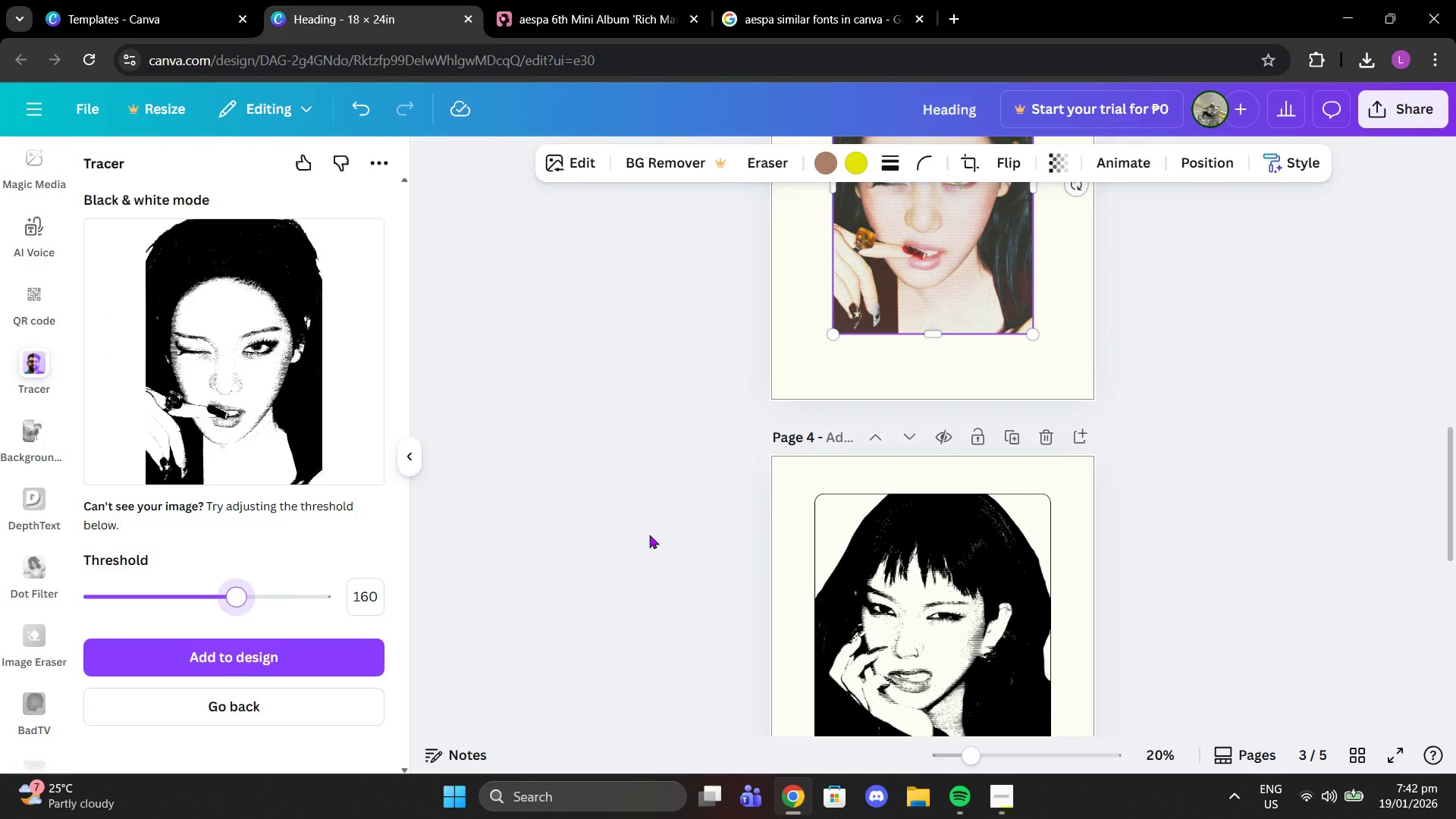 
scroll: coordinate [654, 542], scroll_direction: up, amount: 3.0
 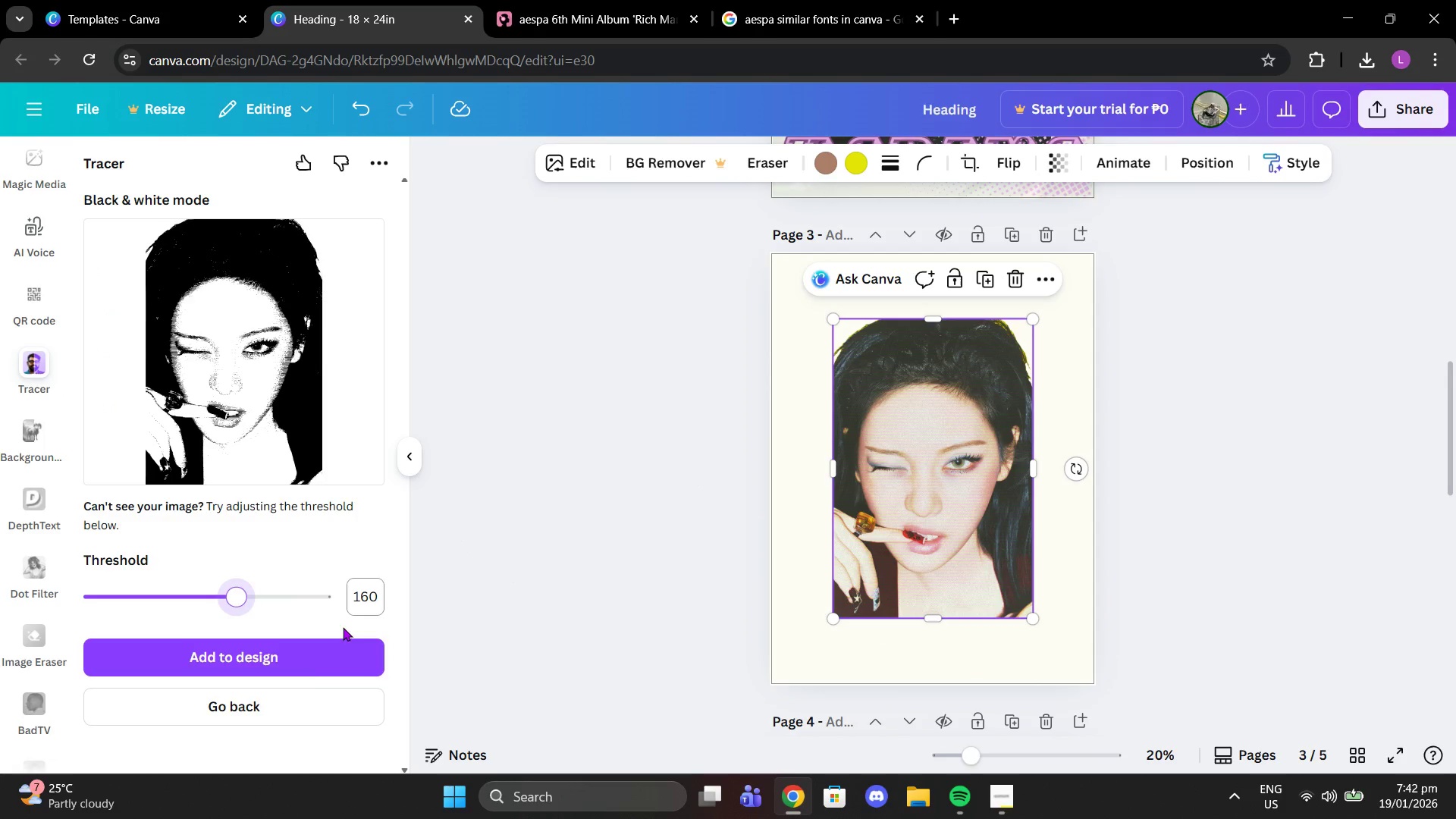 
left_click([307, 666])
 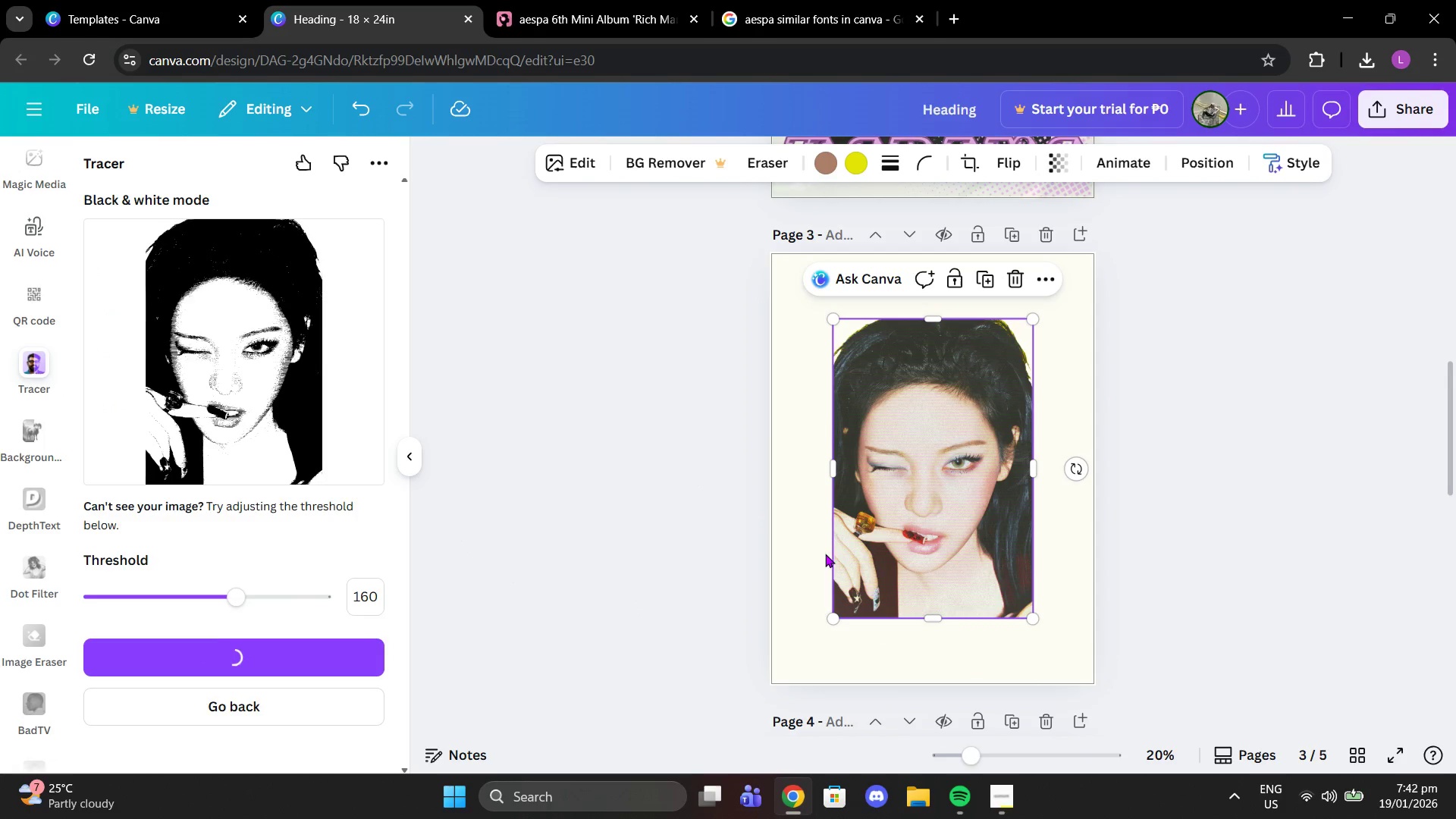 
scroll: coordinate [830, 539], scroll_direction: up, amount: 7.0
 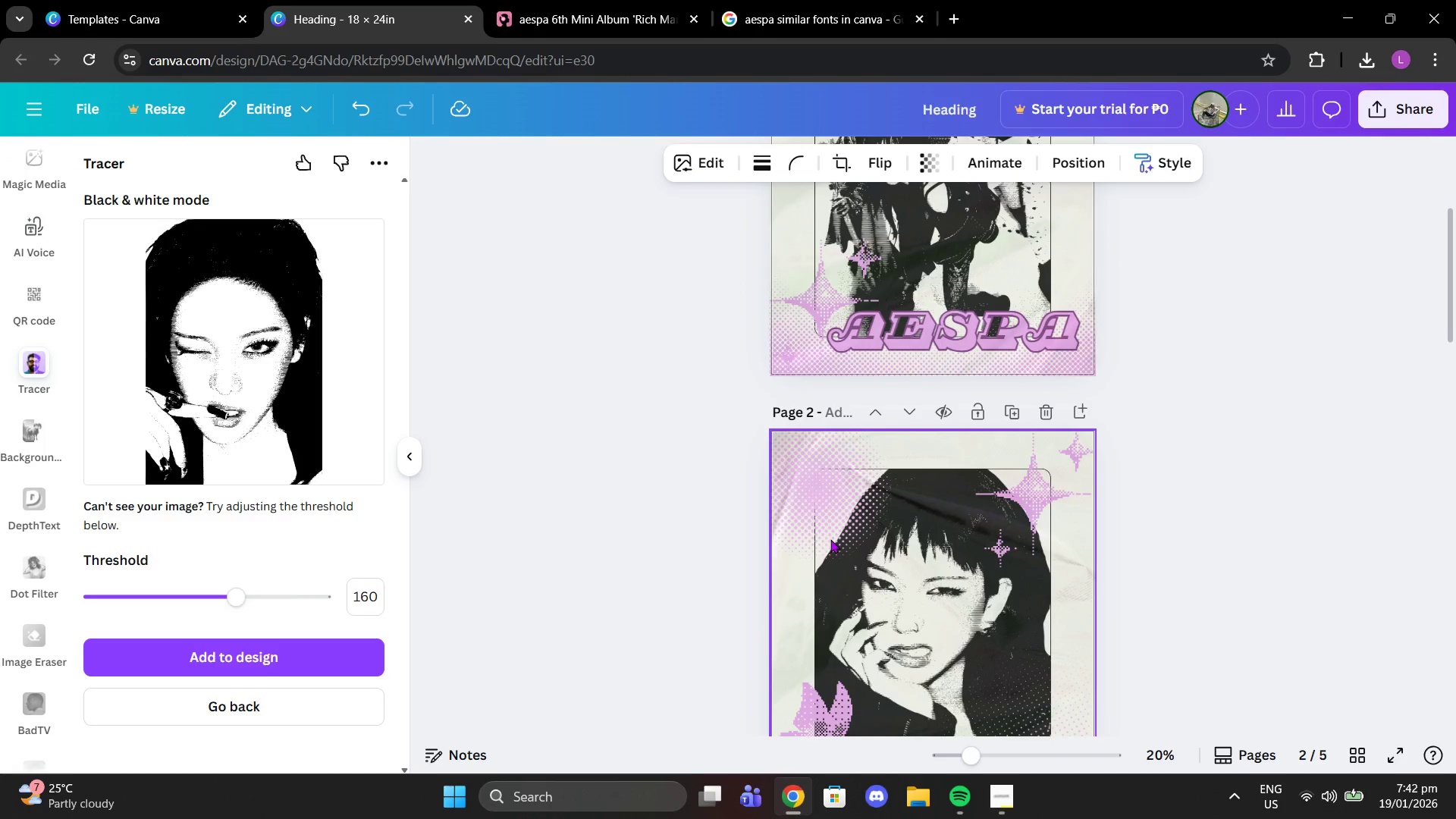 
scroll: coordinate [830, 539], scroll_direction: down, amount: 9.0
 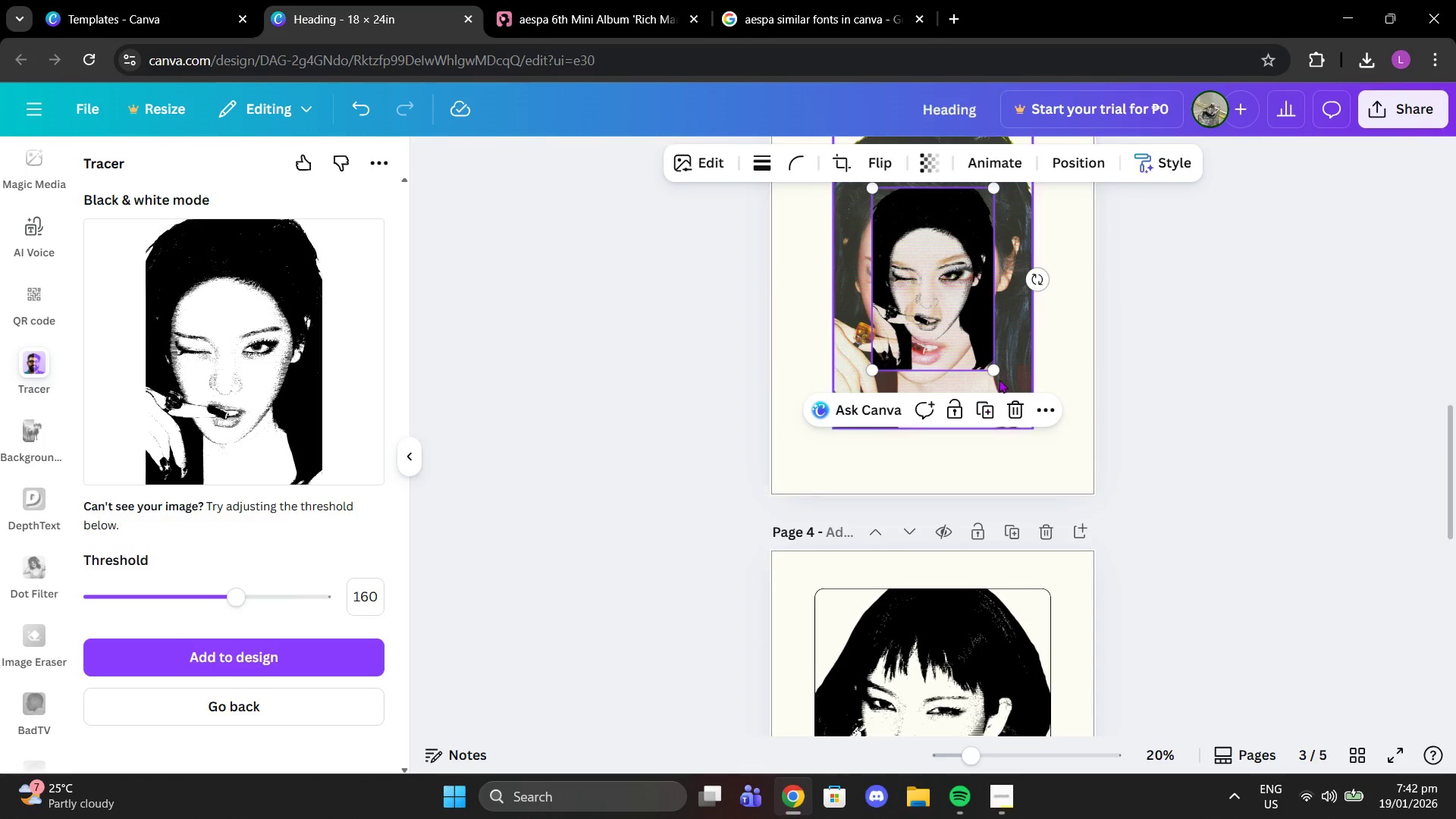 
left_click([999, 378])
 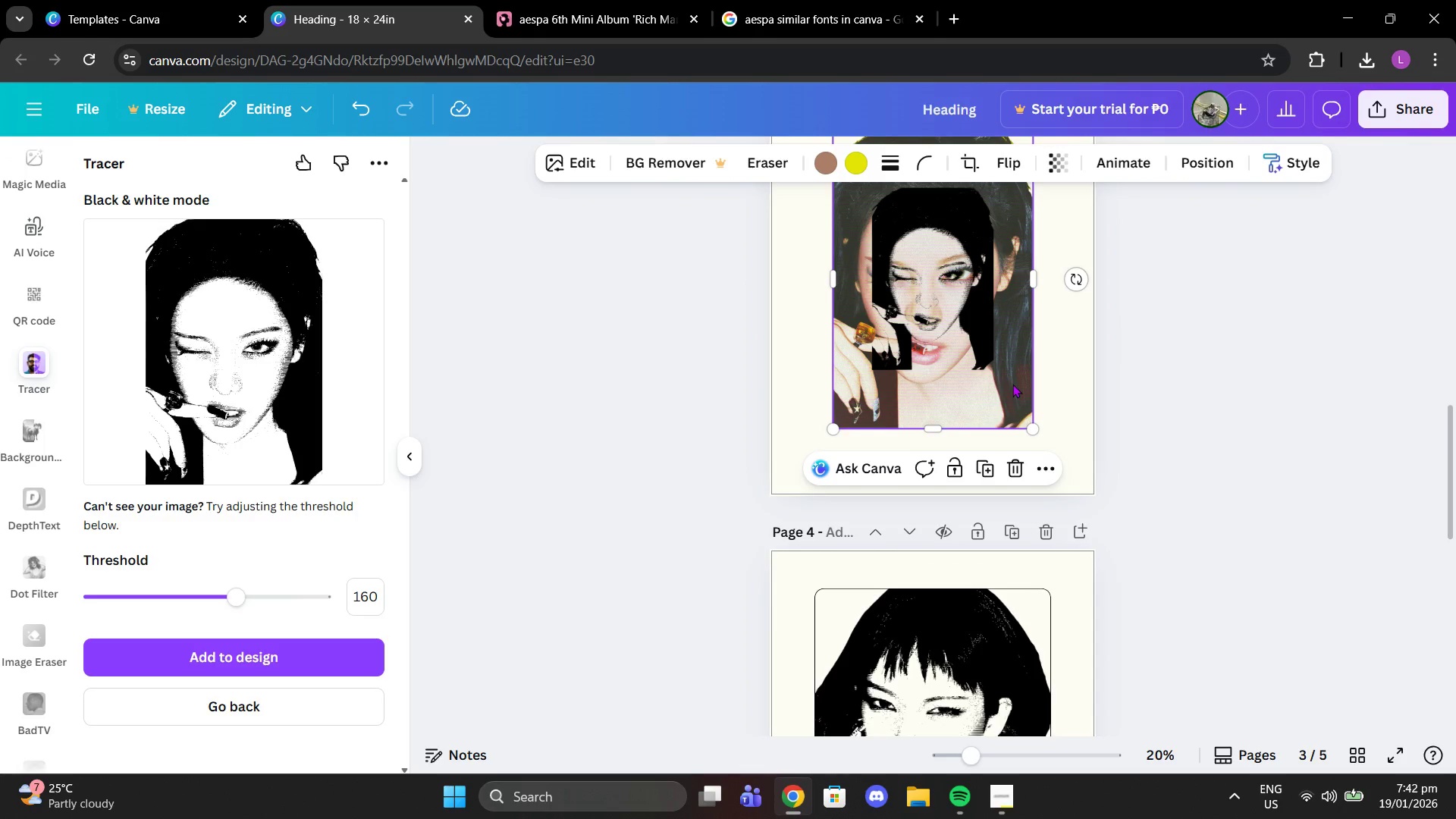 
key(Delete)
 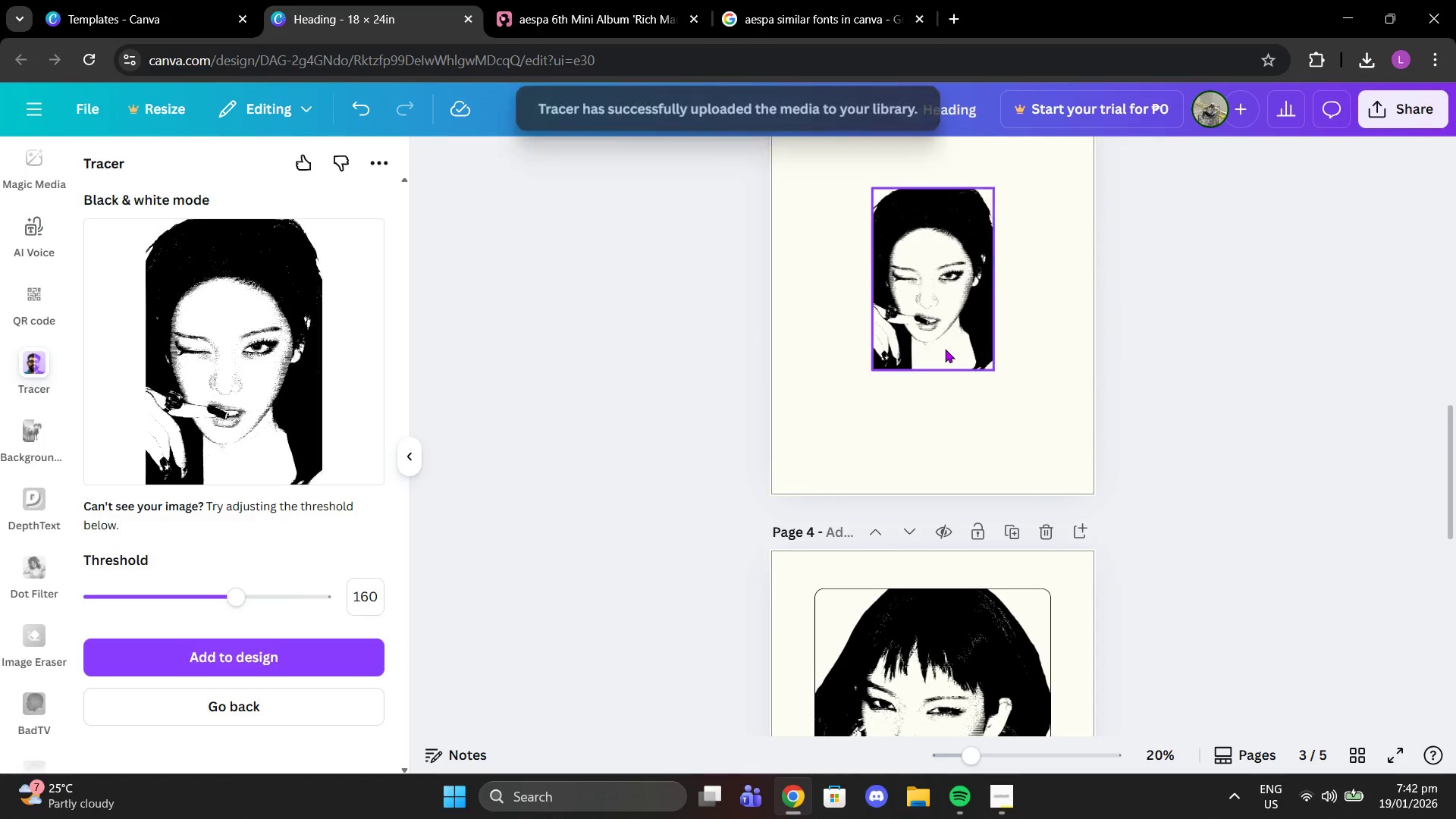 
left_click([945, 349])
 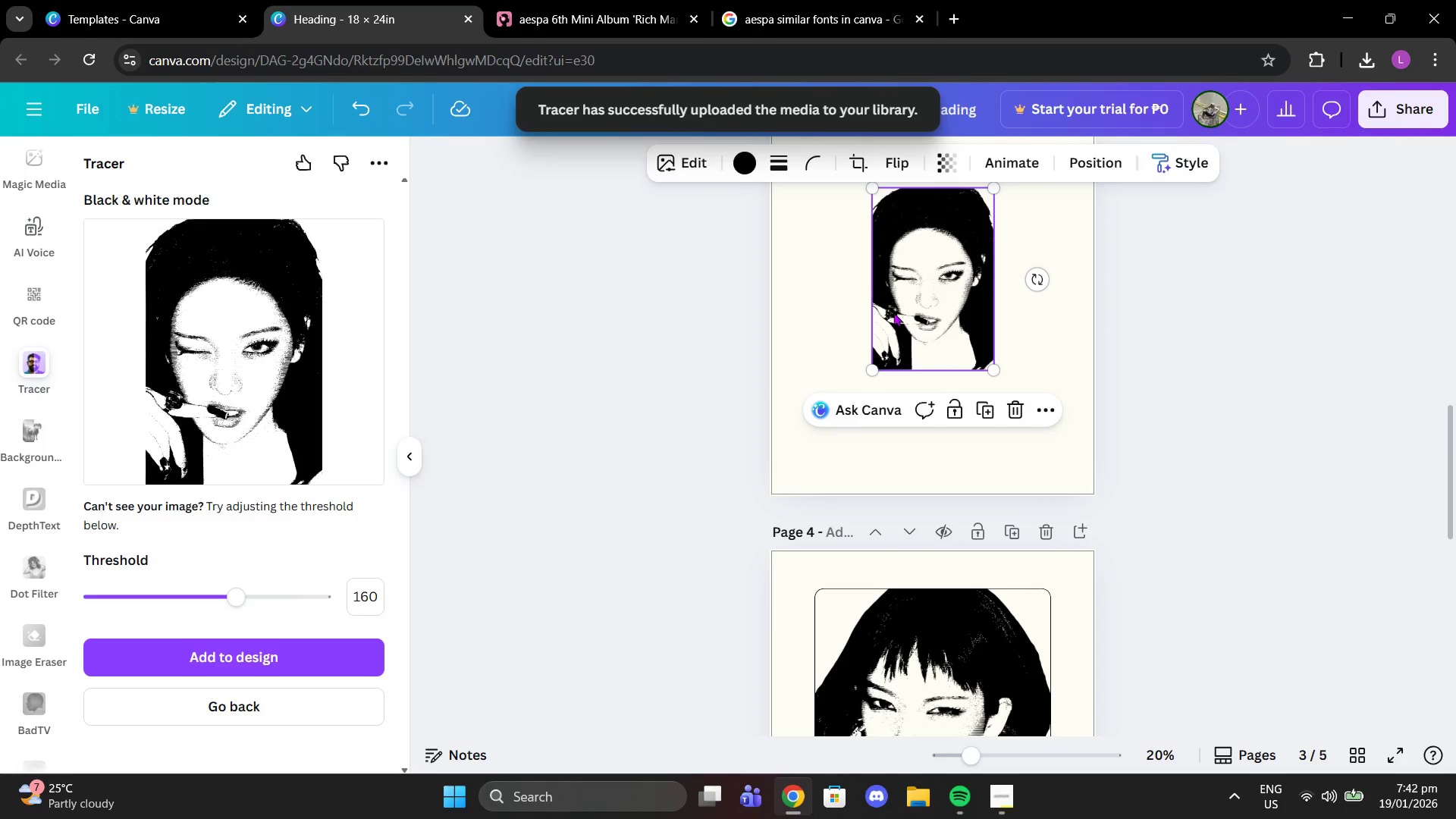 
scroll: coordinate [890, 306], scroll_direction: up, amount: 2.0
 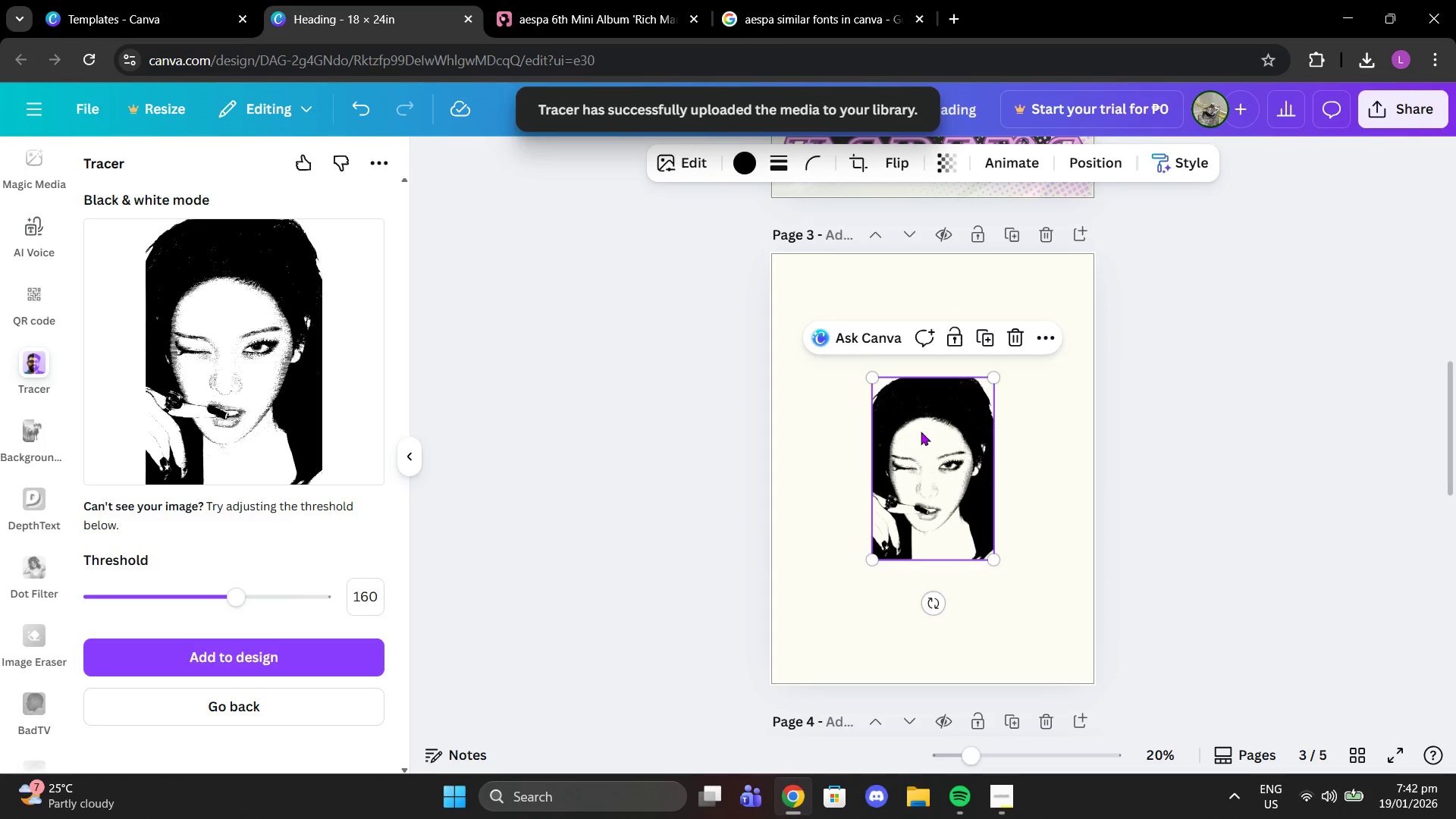 
left_click_drag(start_coordinate=[921, 431], to_coordinate=[864, 469])
 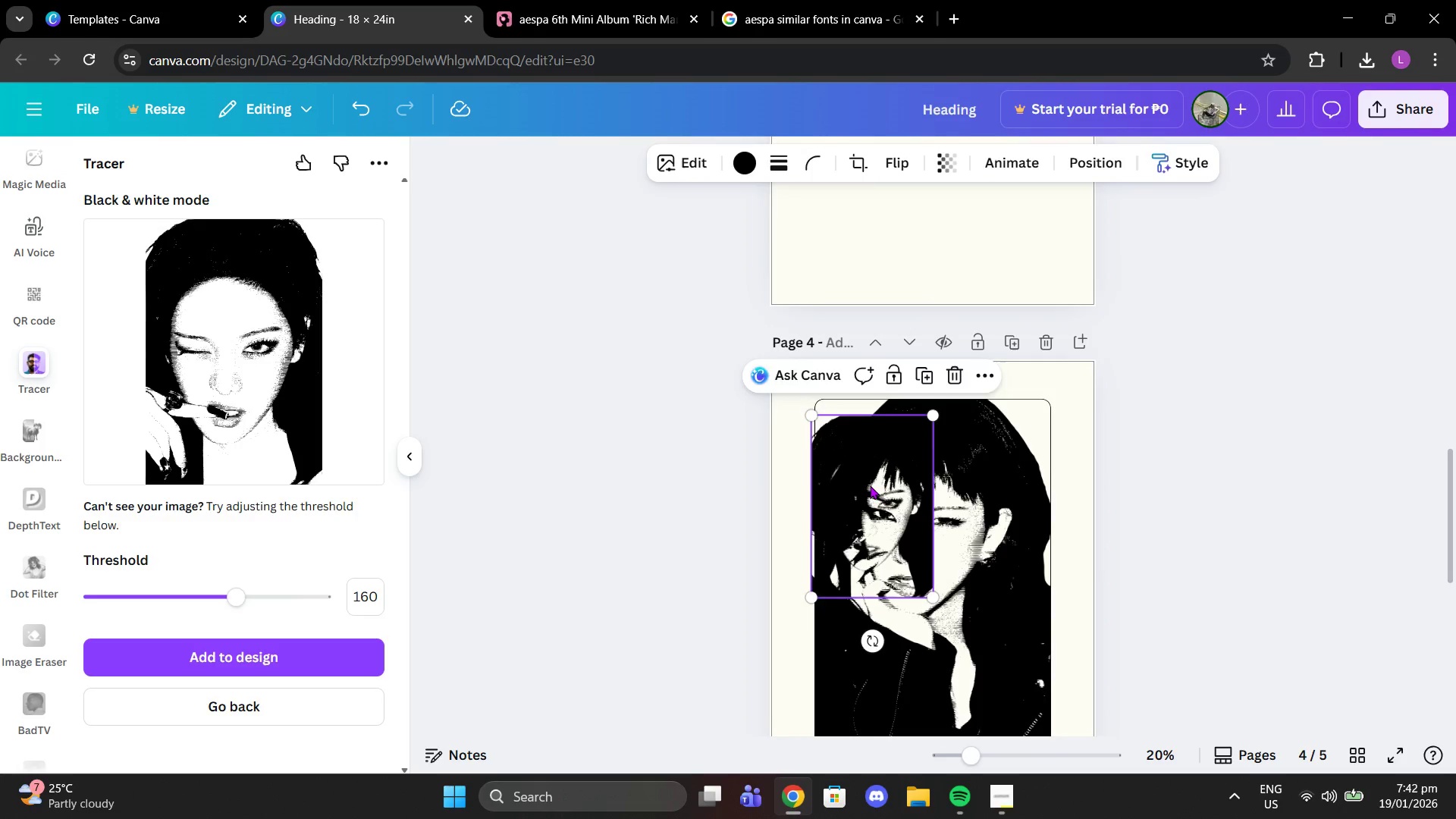 
scroll: coordinate [921, 625], scroll_direction: down, amount: 4.0
 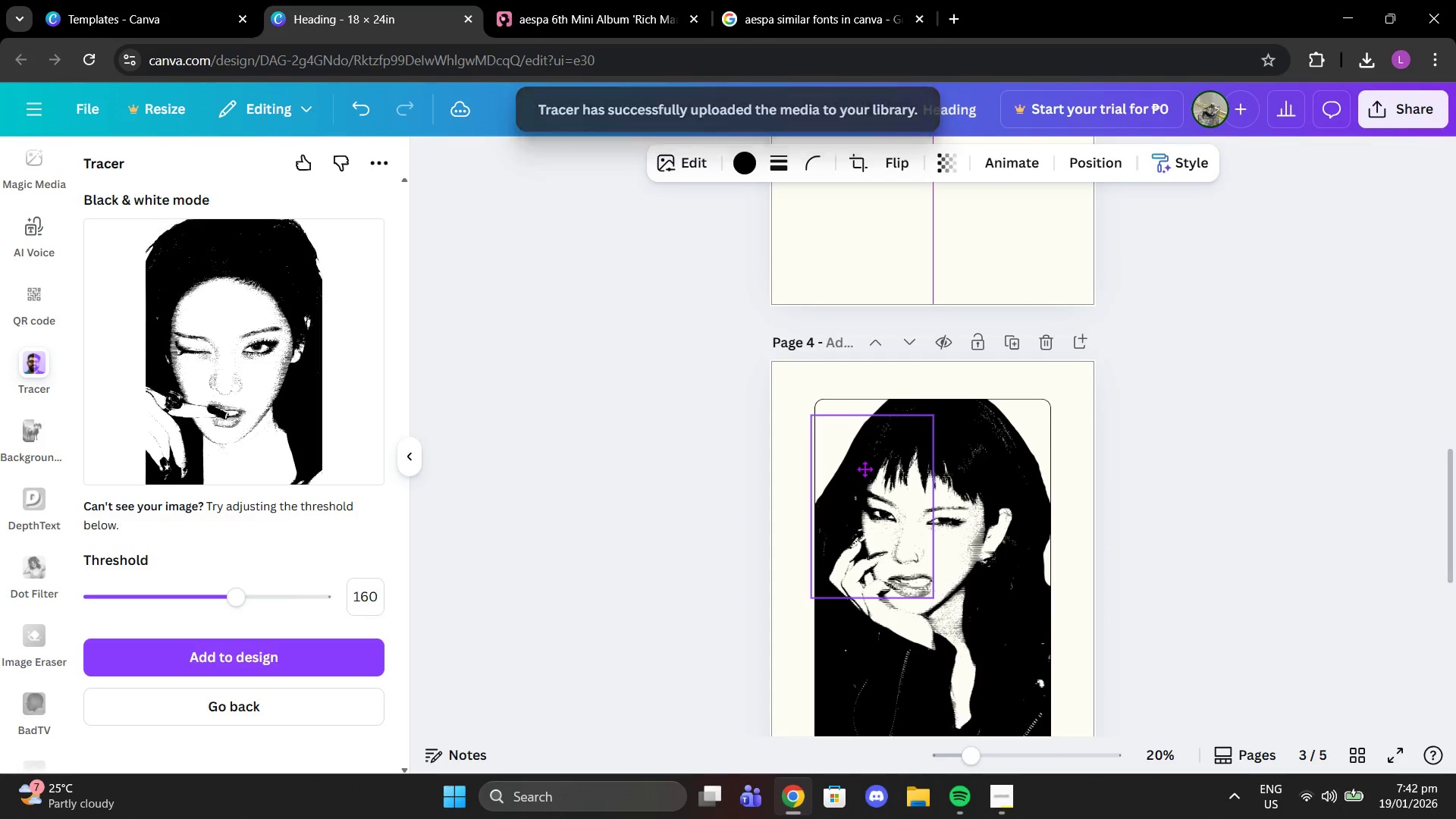 
left_click_drag(start_coordinate=[867, 485], to_coordinate=[875, 485])
 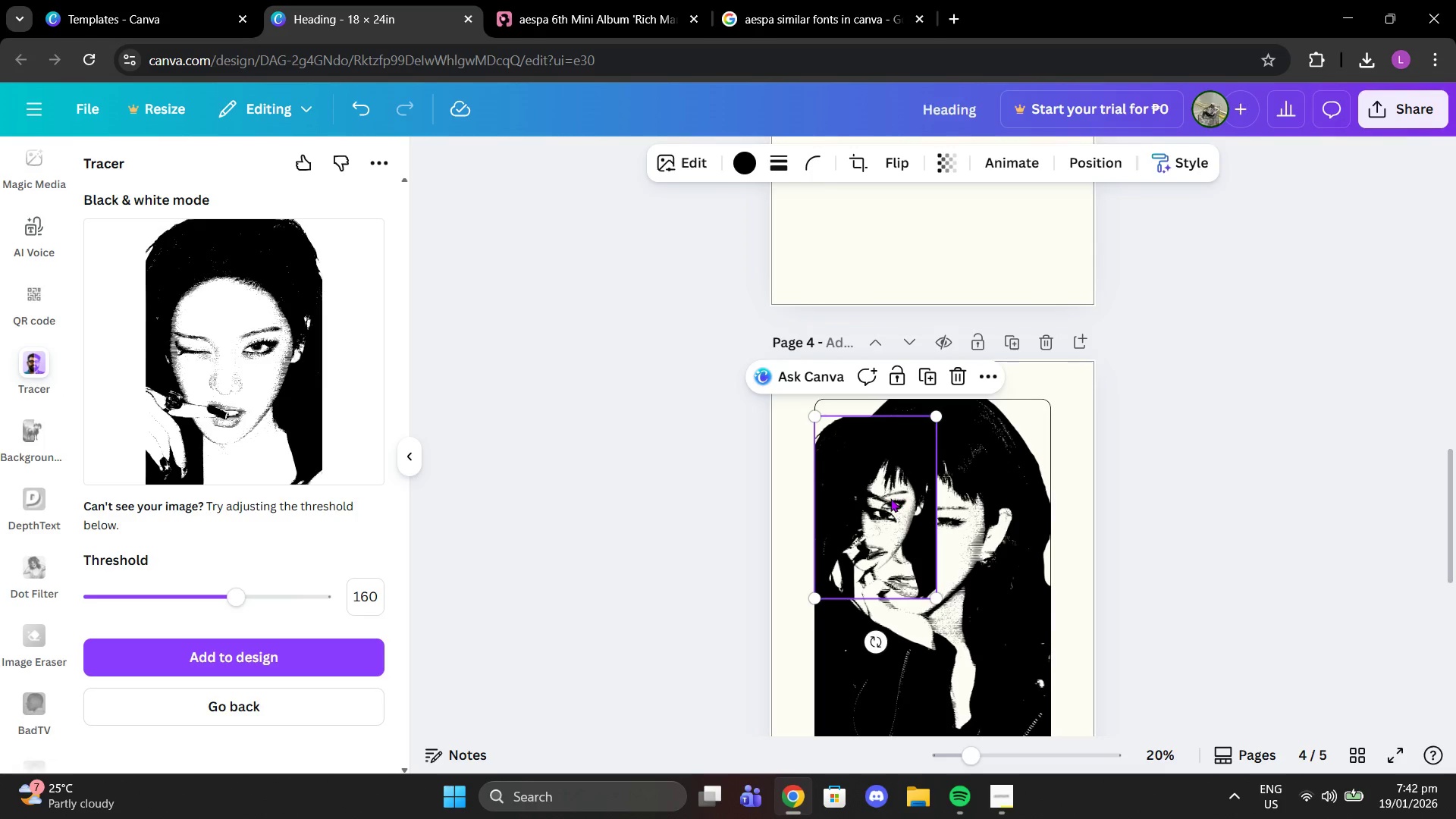 
left_click_drag(start_coordinate=[890, 498], to_coordinate=[893, 479])
 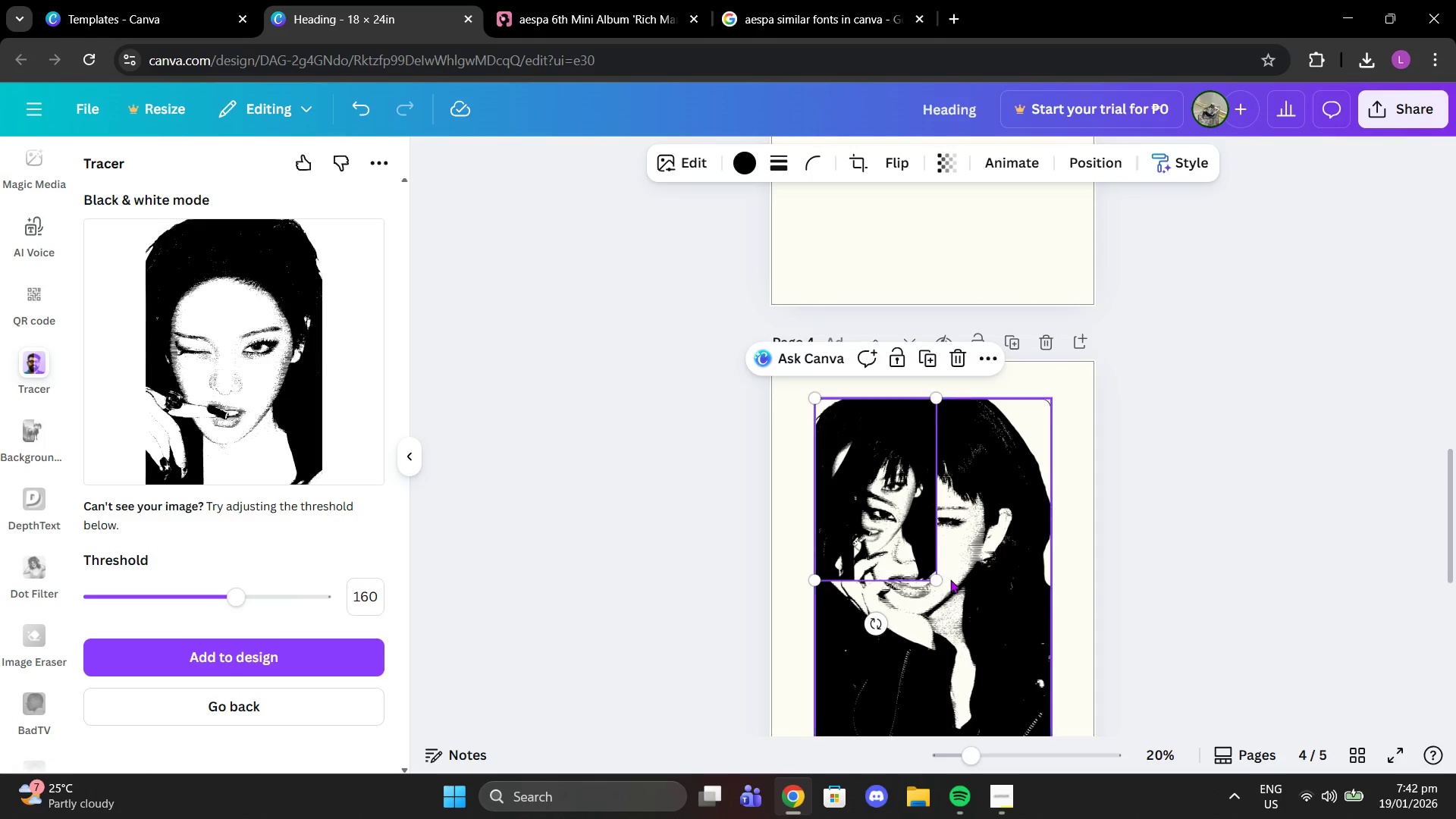 
scroll: coordinate [950, 579], scroll_direction: down, amount: 2.0
 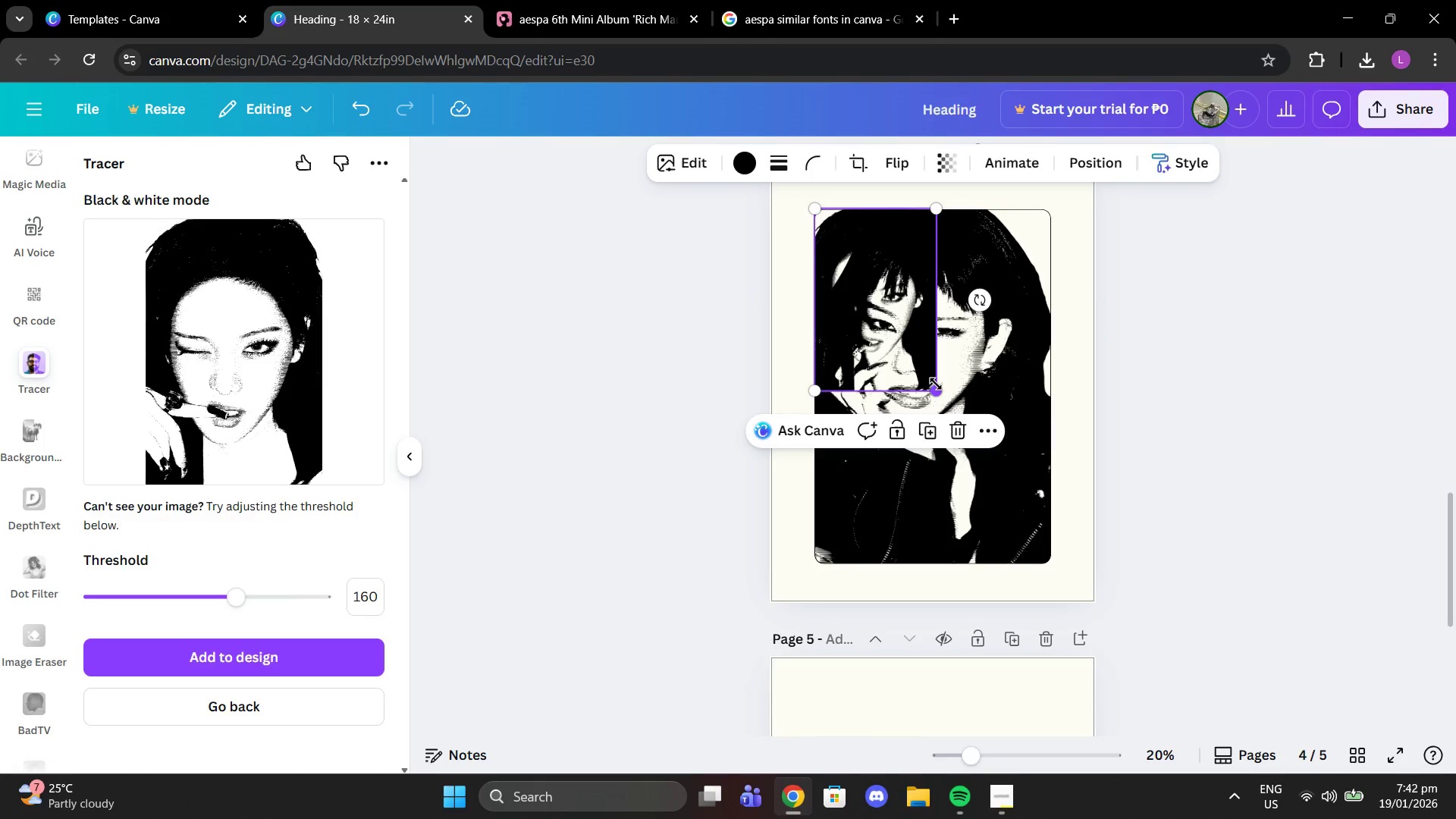 
left_click_drag(start_coordinate=[937, 384], to_coordinate=[1067, 544])
 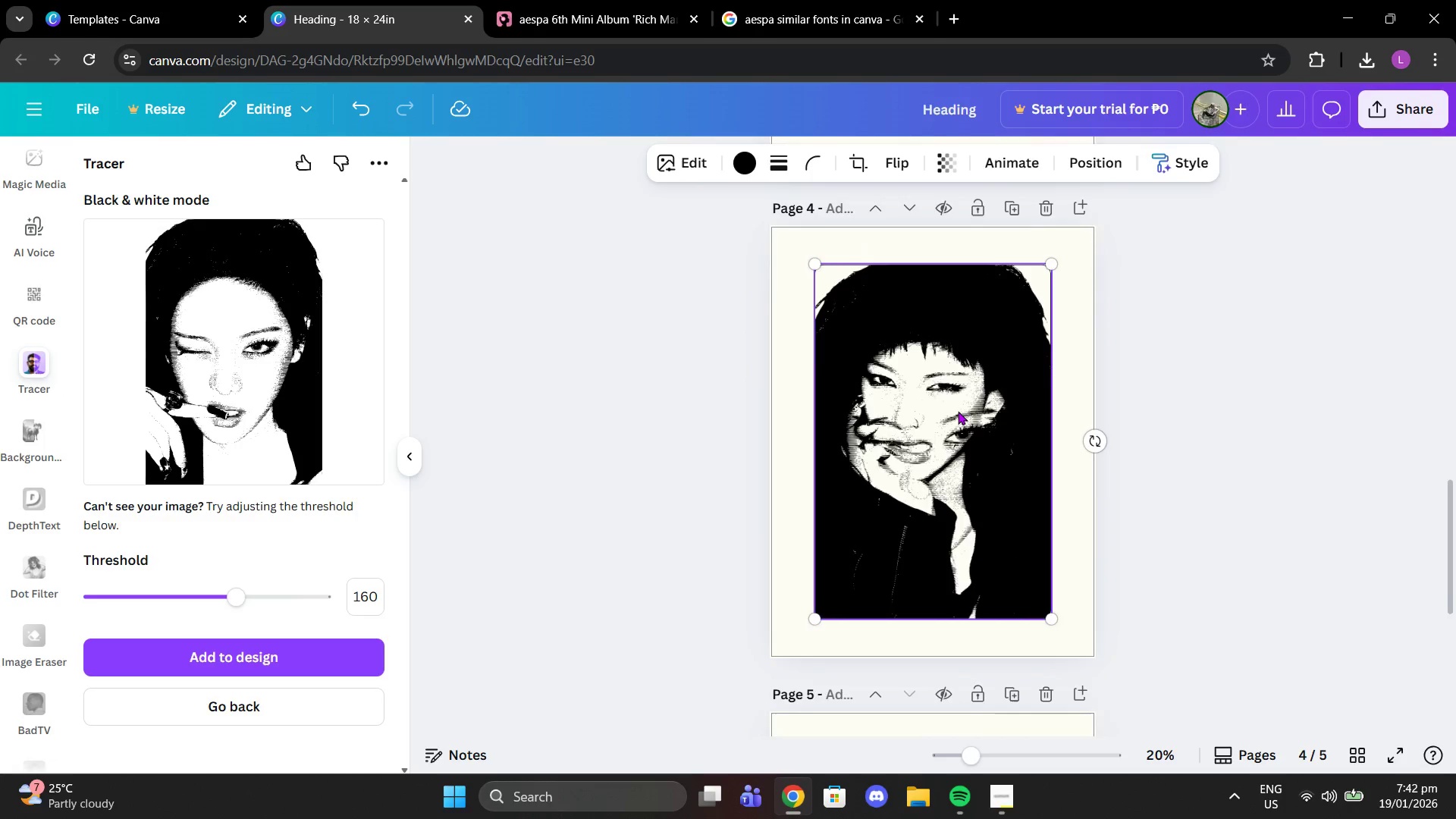 
scroll: coordinate [958, 411], scroll_direction: up, amount: 3.0
 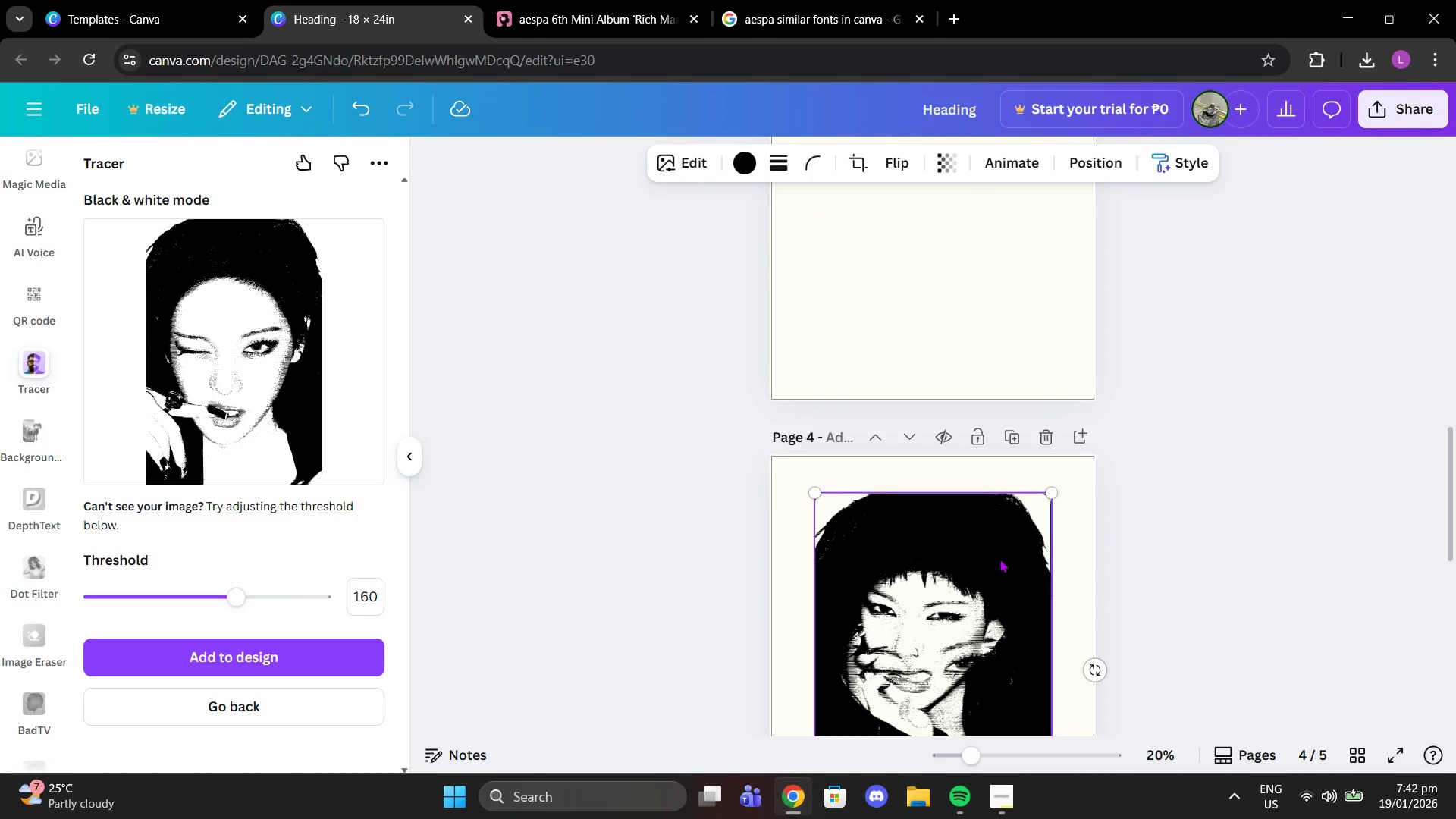 
left_click_drag(start_coordinate=[996, 573], to_coordinate=[928, 569])
 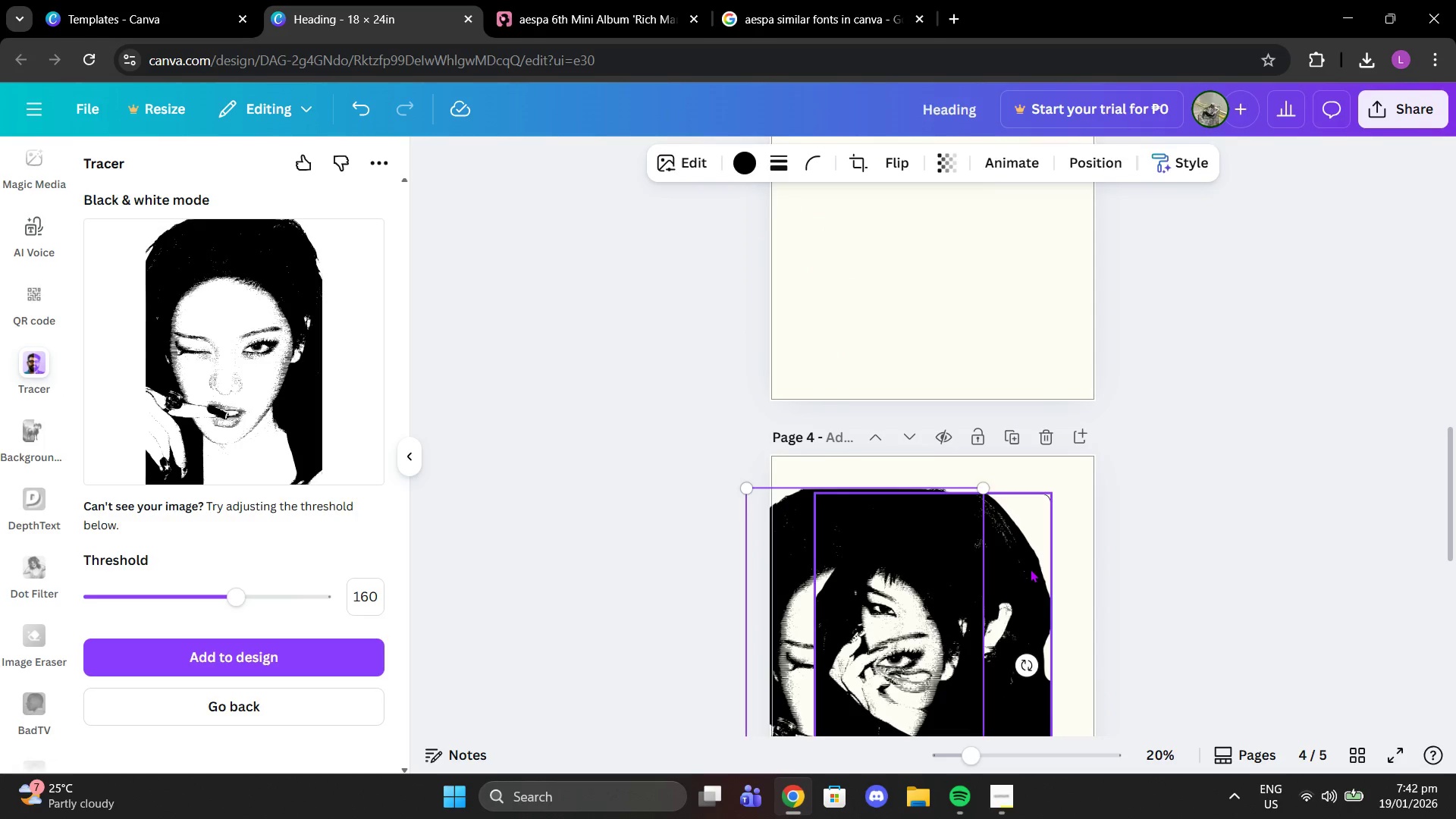 
left_click([1031, 569])
 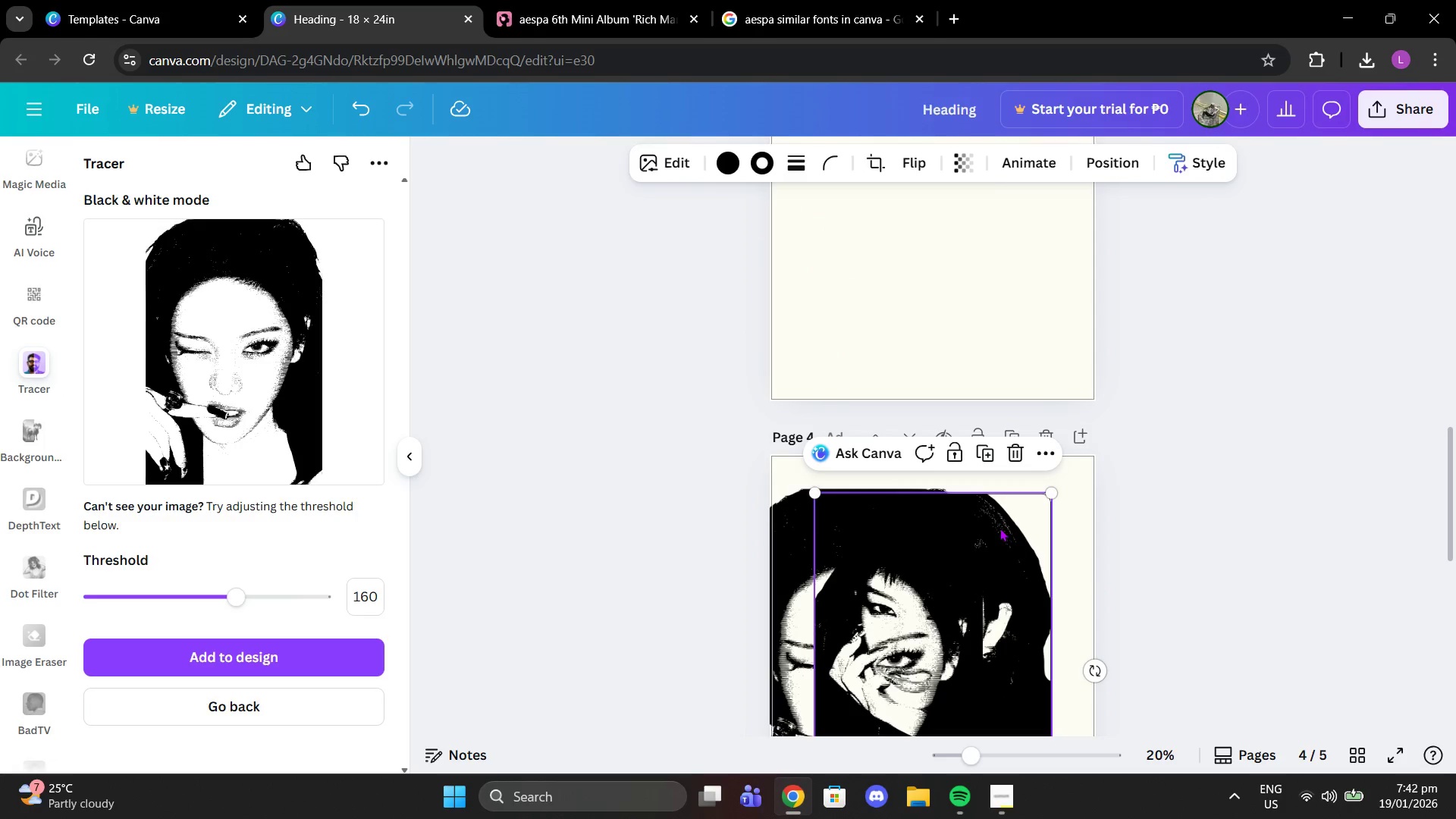 
key(Delete)
 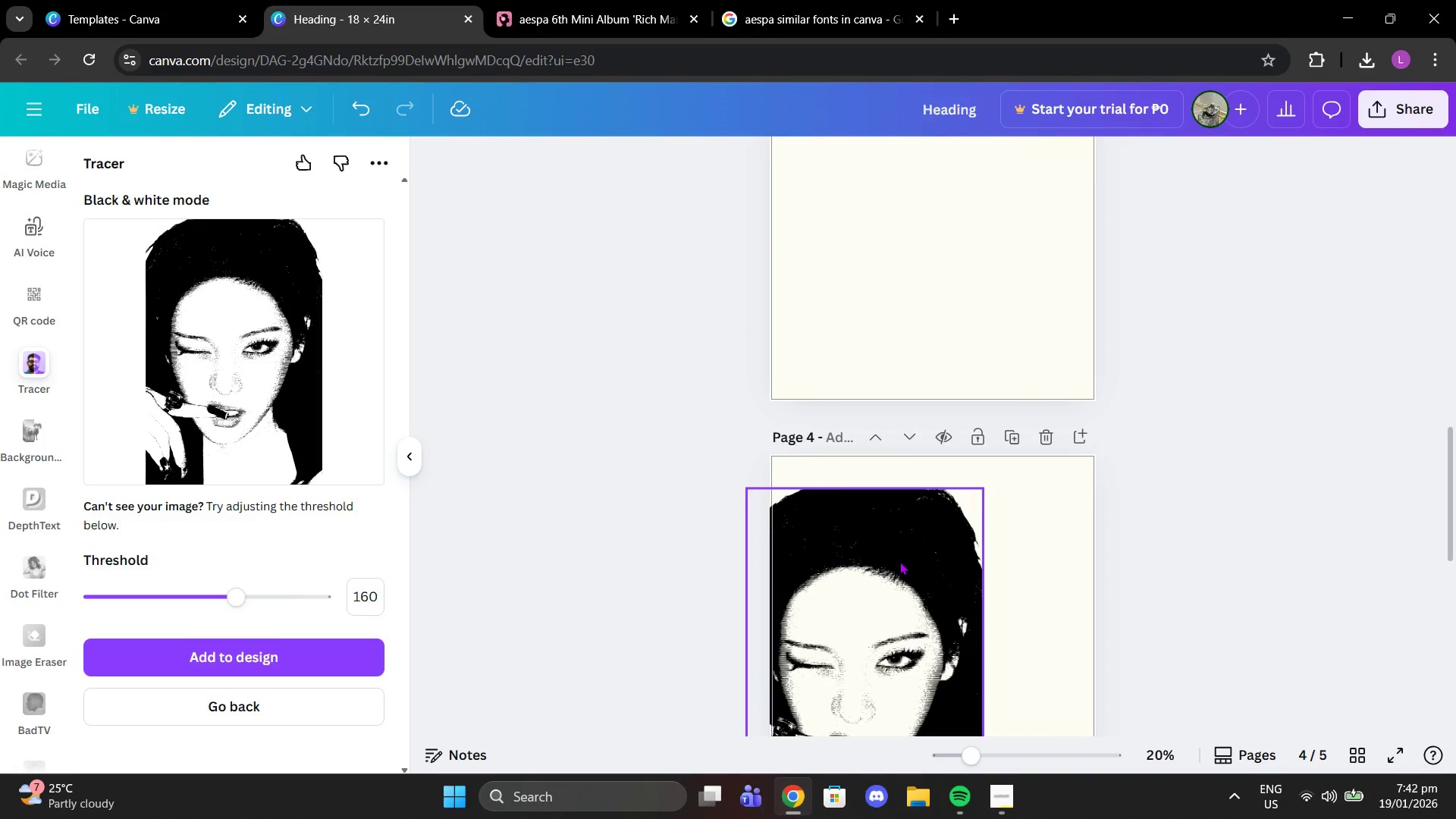 
left_click([899, 561])
 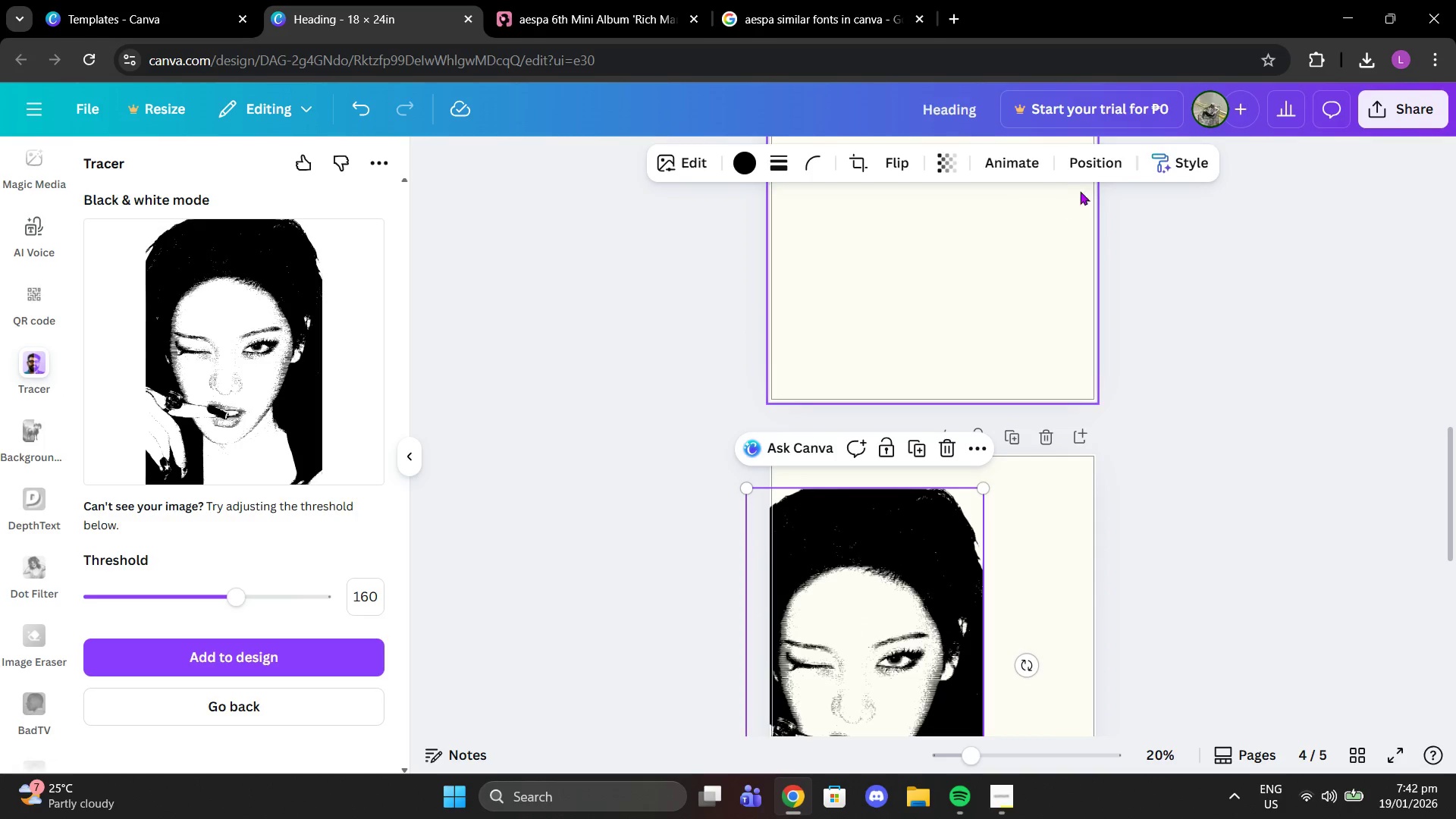 
left_click([1088, 171])
 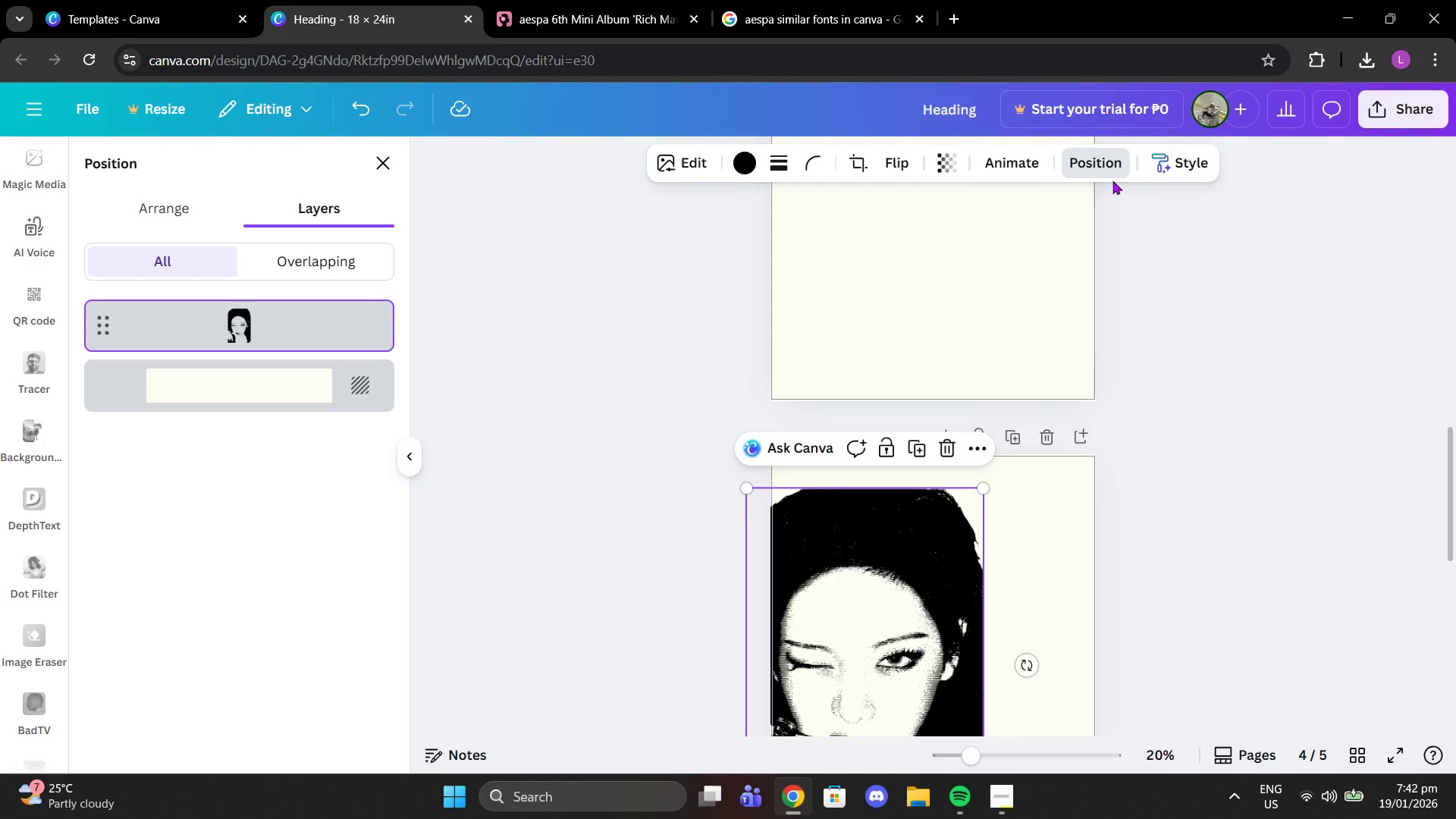 
scroll: coordinate [1050, 361], scroll_direction: up, amount: 5.0
 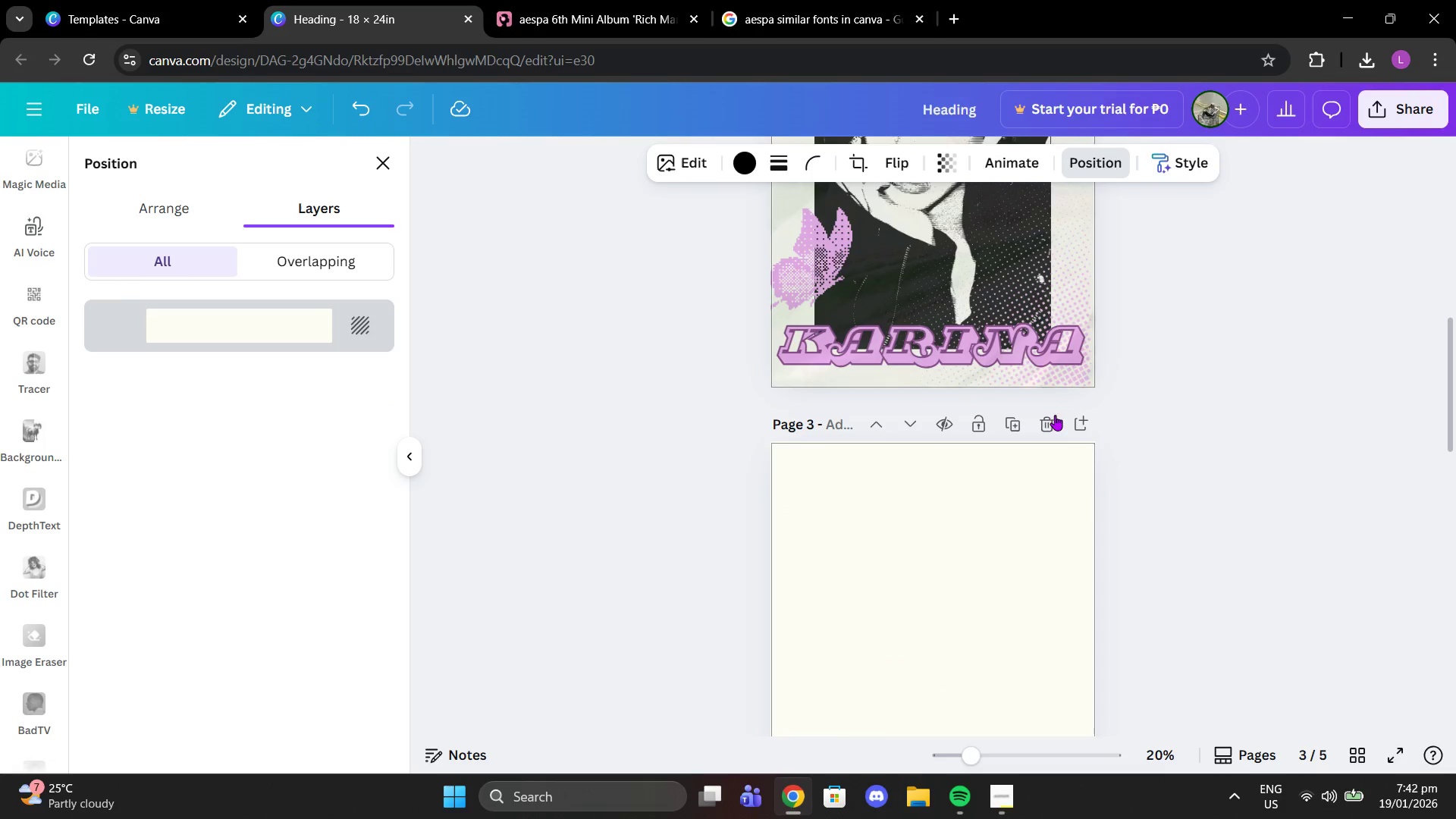 
left_click([1046, 419])
 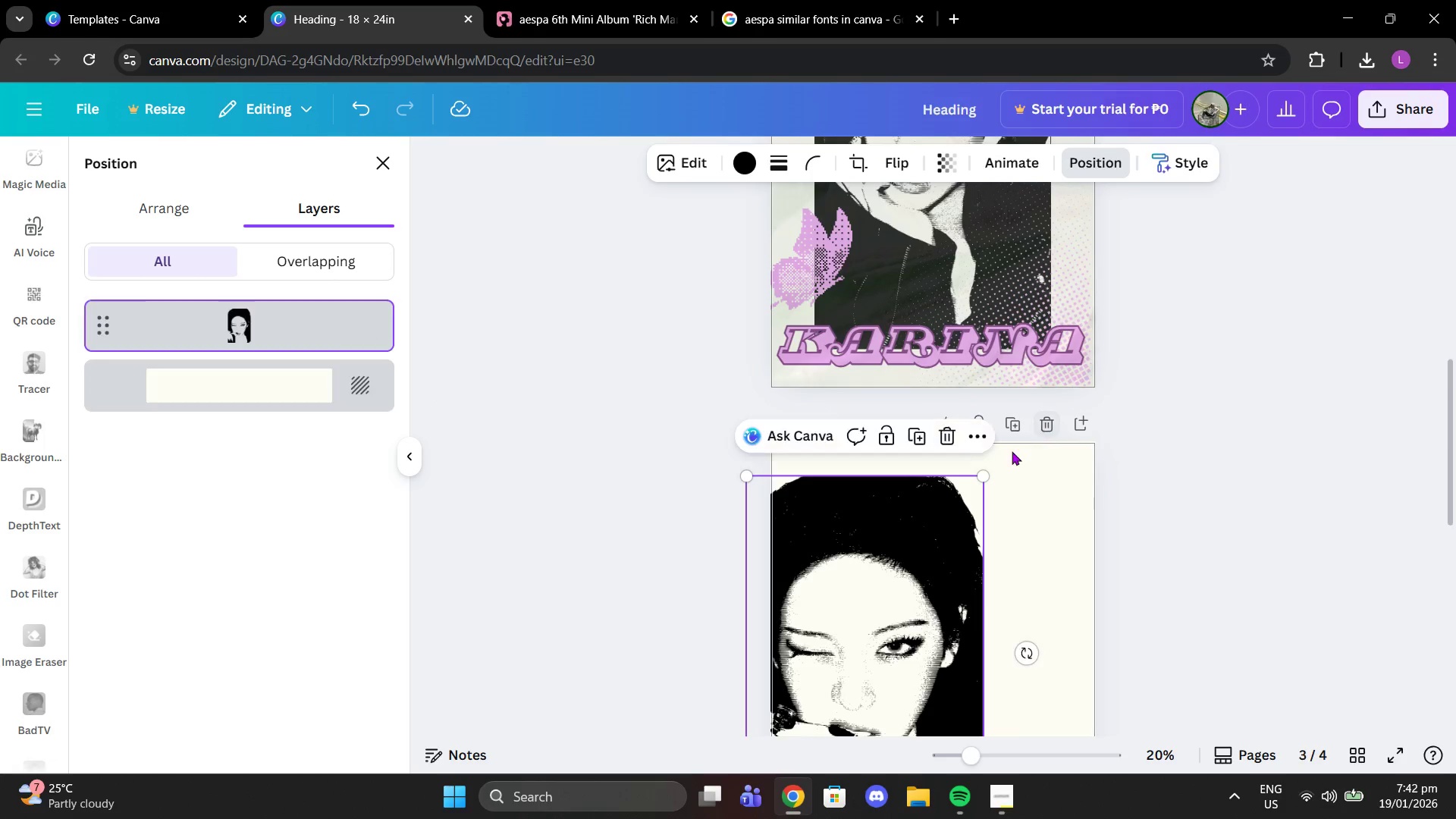 
scroll: coordinate [1007, 457], scroll_direction: down, amount: 4.0
 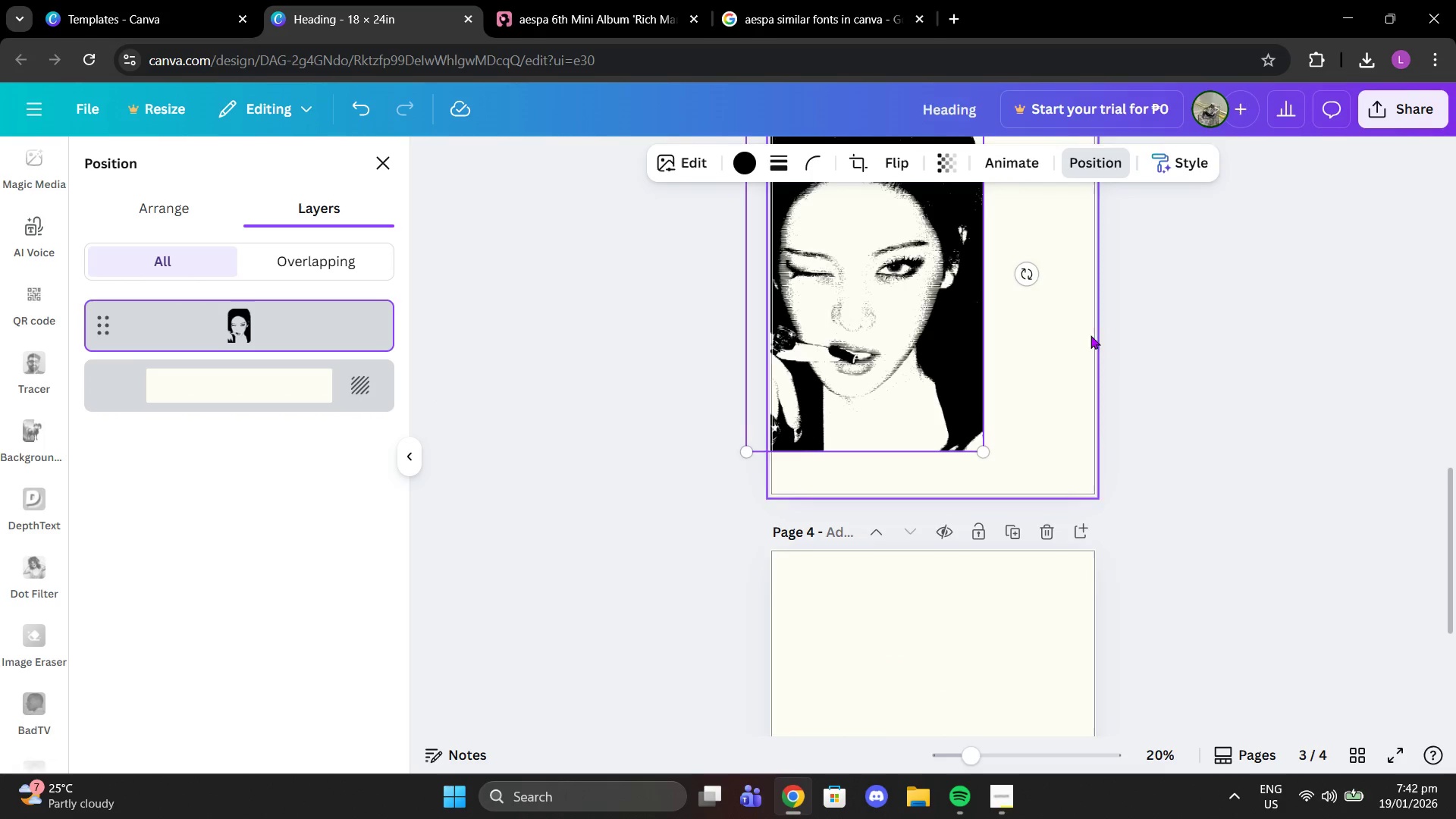 
scroll: coordinate [1141, 361], scroll_direction: up, amount: 3.0
 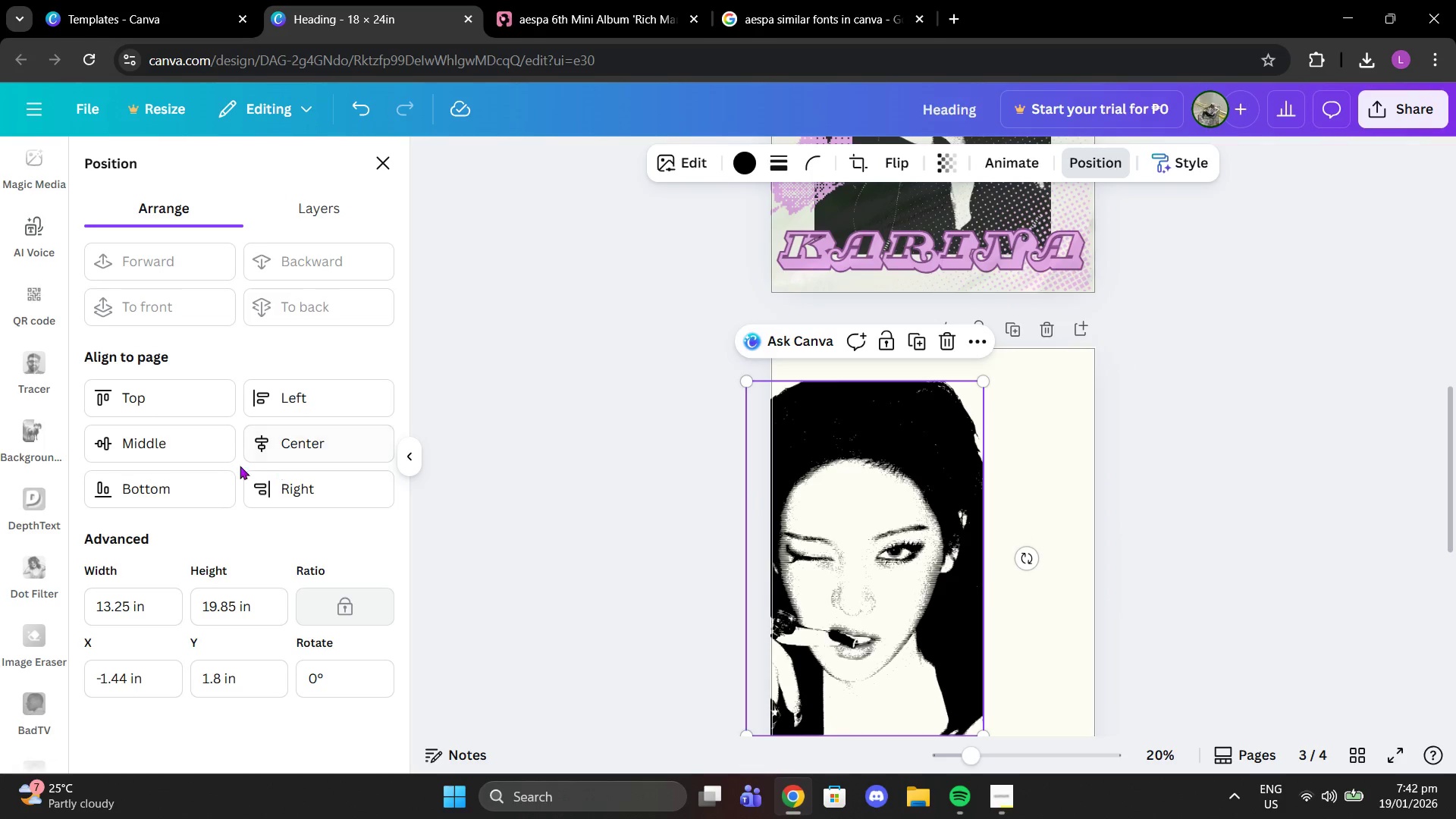 
left_click([277, 434])
 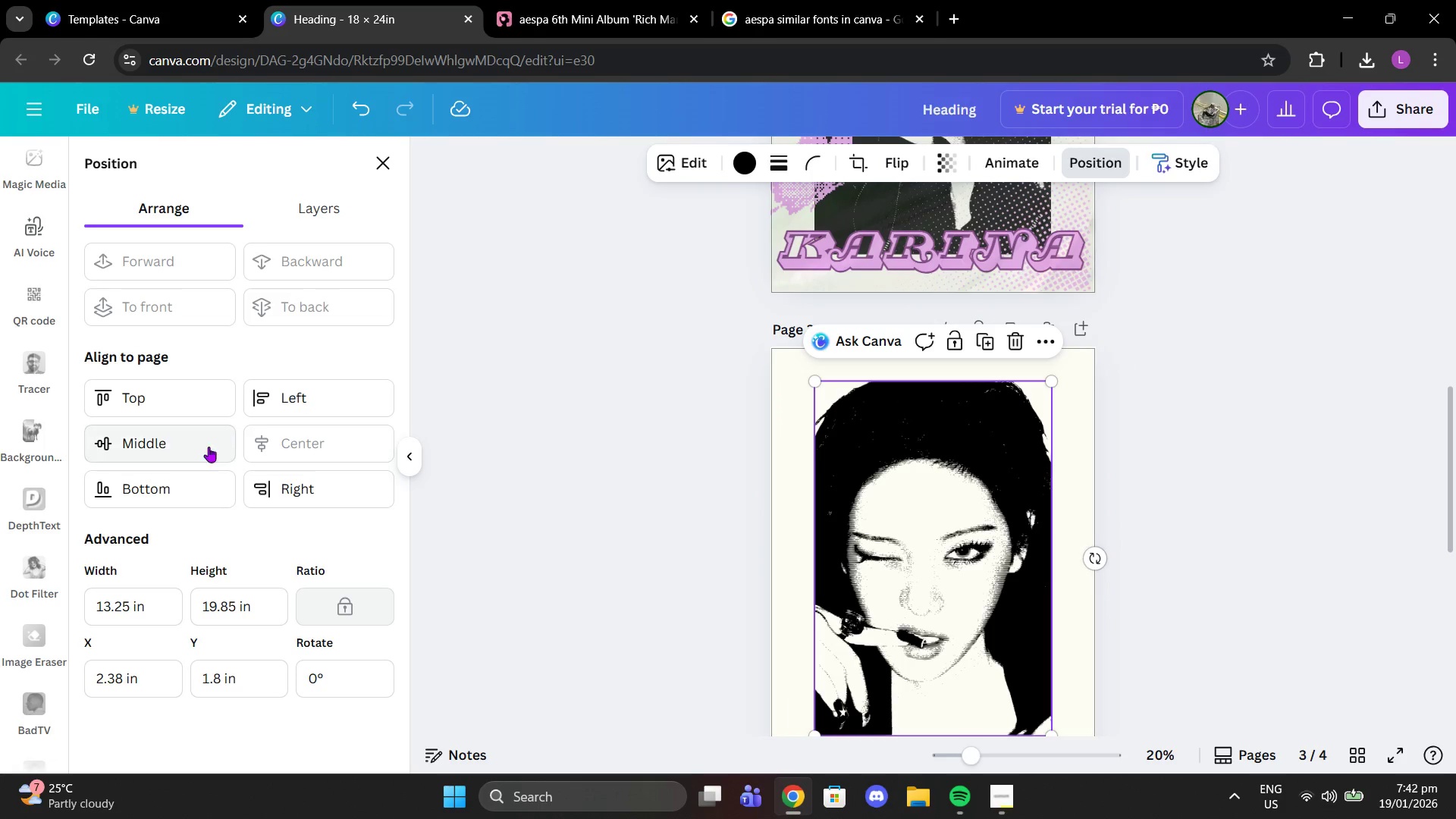 
left_click([196, 451])
 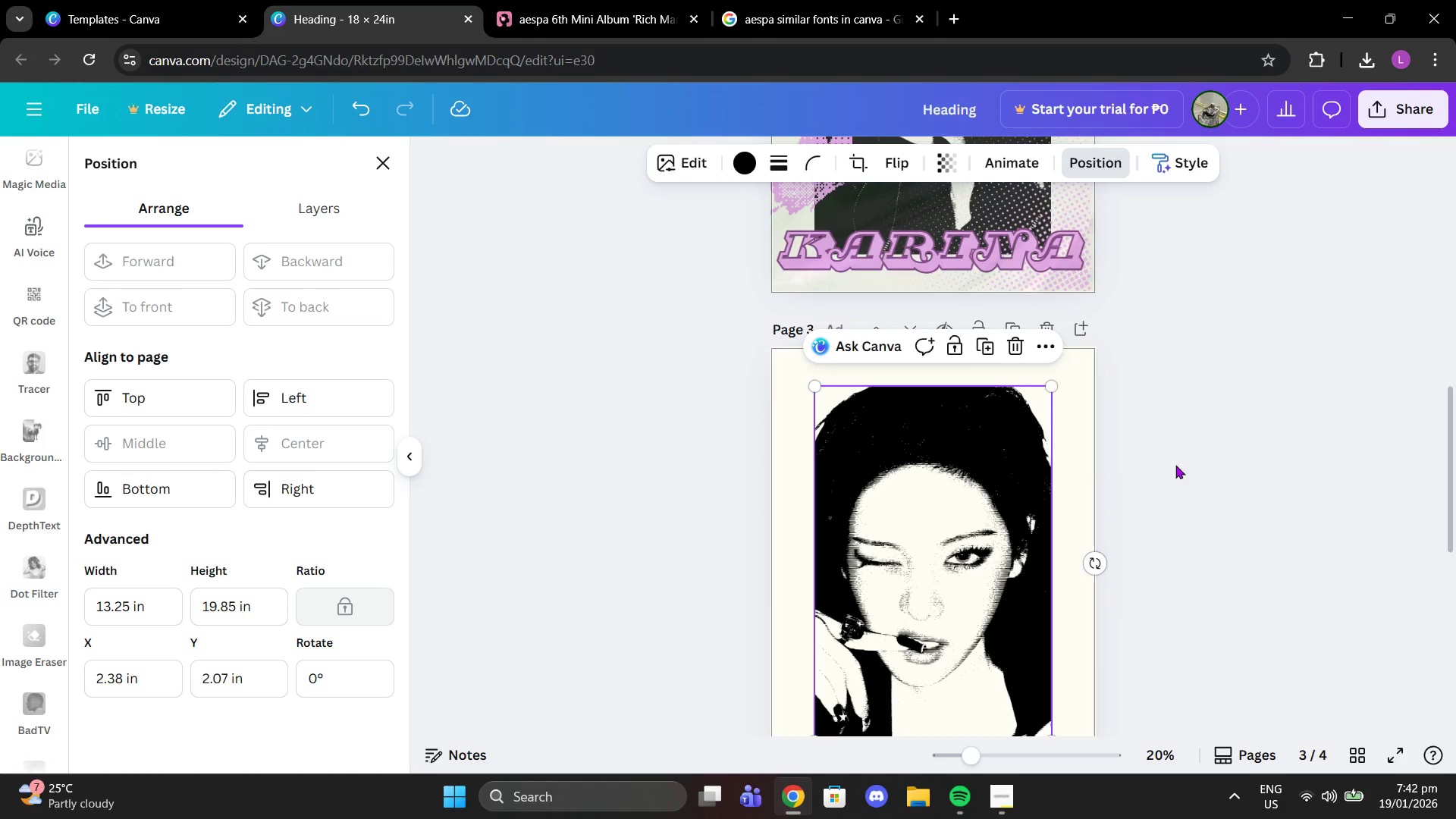 
left_click([1227, 465])
 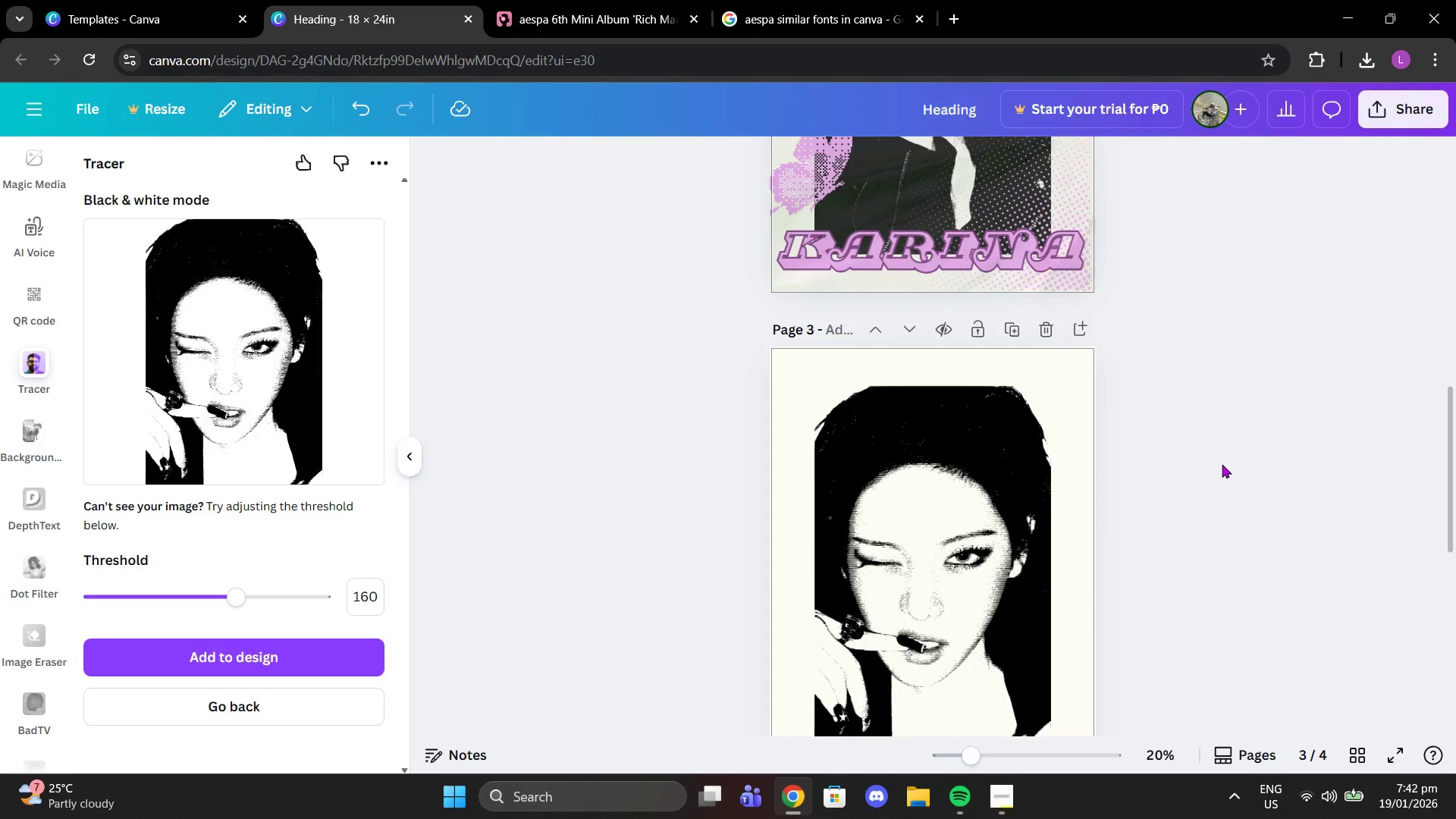 
scroll: coordinate [1198, 460], scroll_direction: down, amount: 2.0
 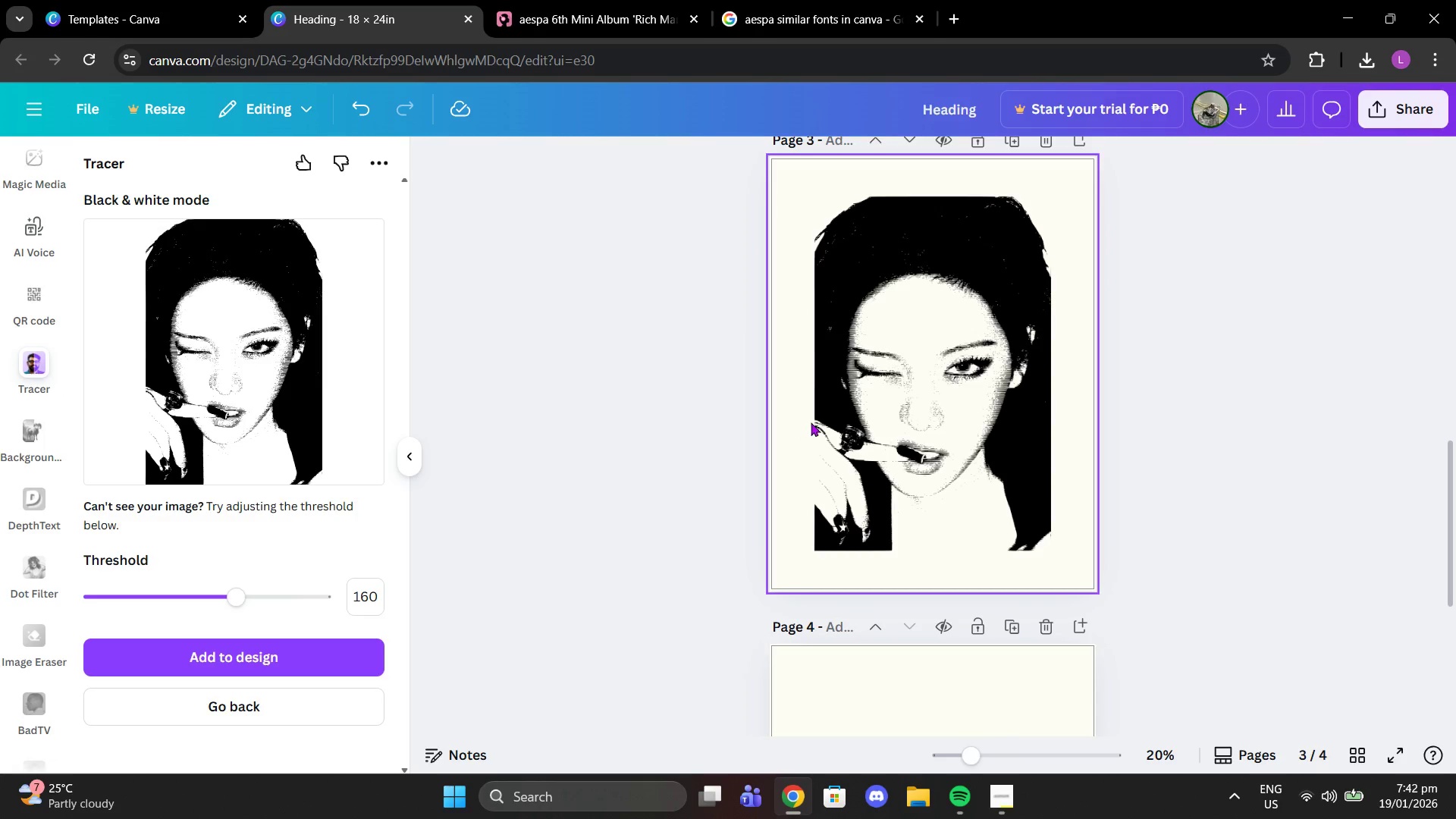 
scroll: coordinate [889, 428], scroll_direction: up, amount: 2.0
 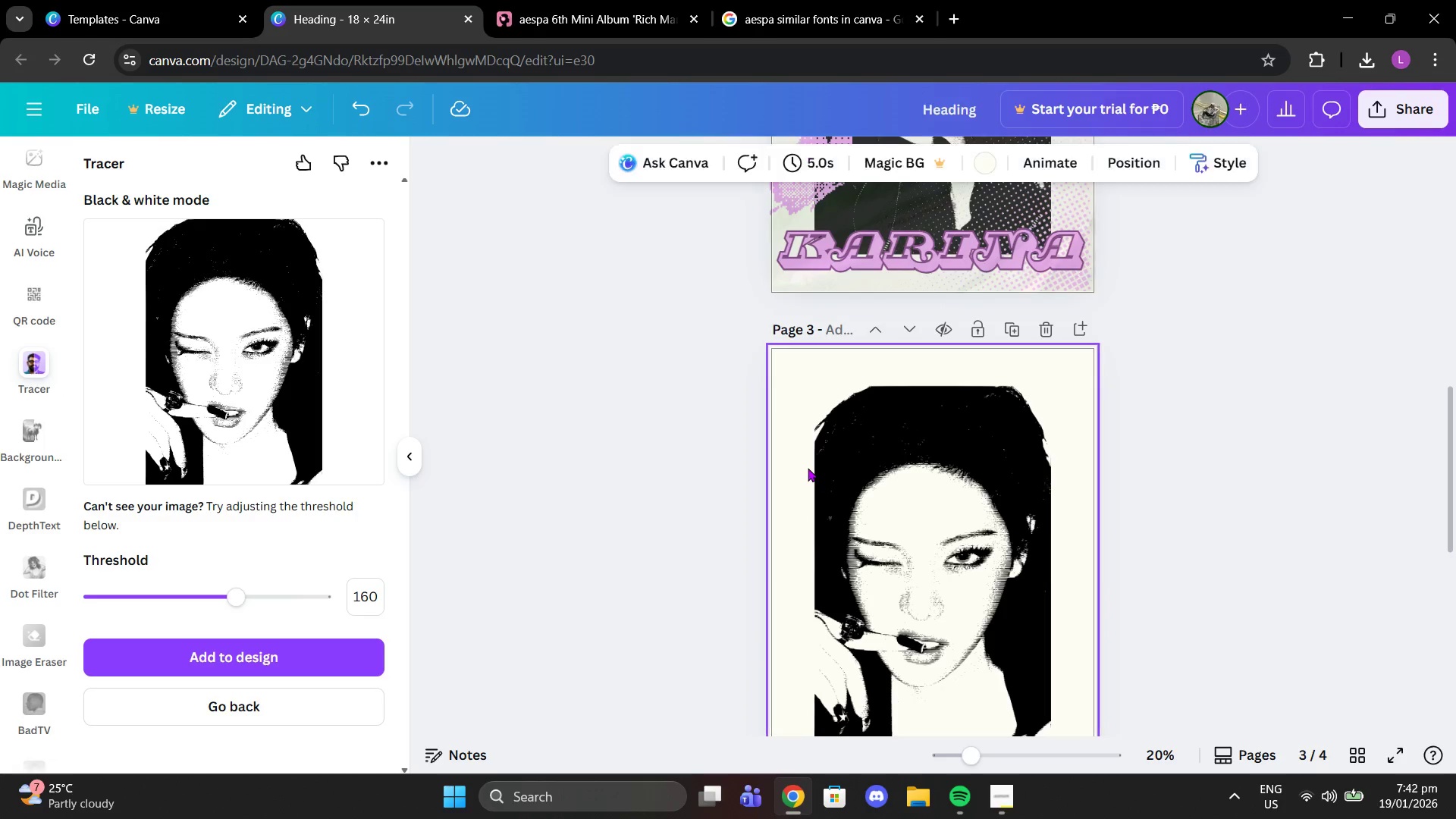 
double_click([950, 454])
 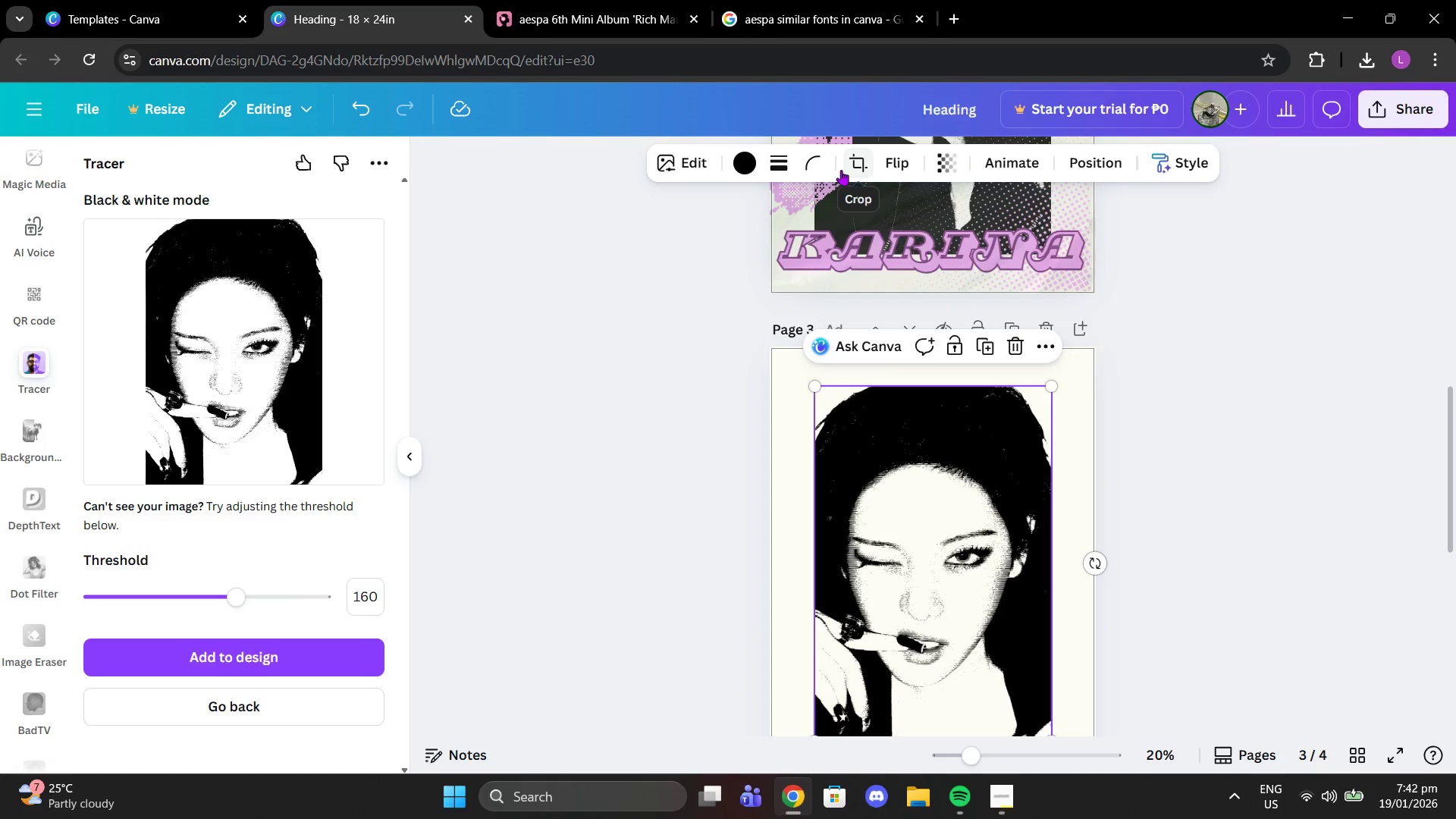 
left_click([802, 168])
 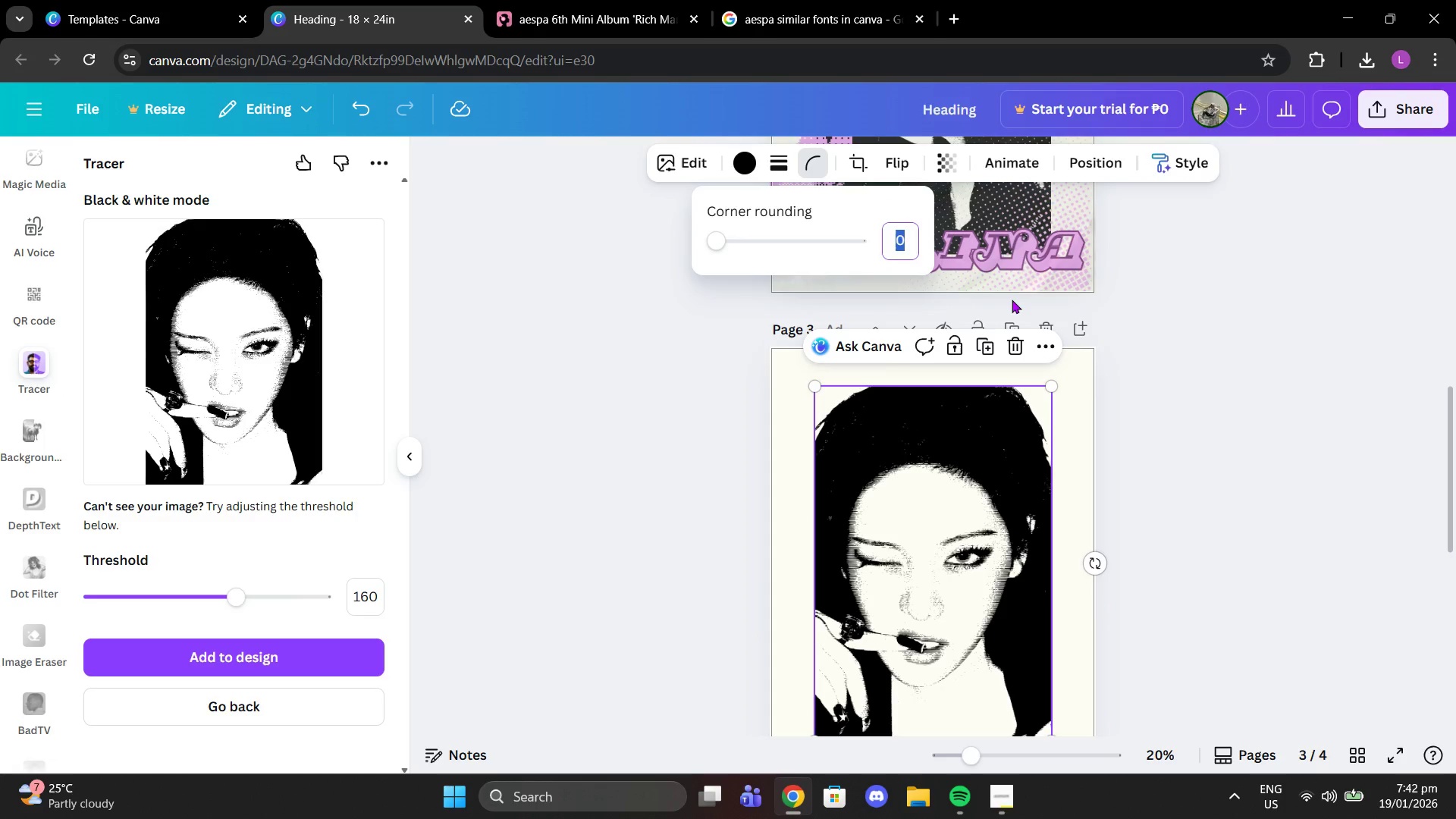 
type(50)
 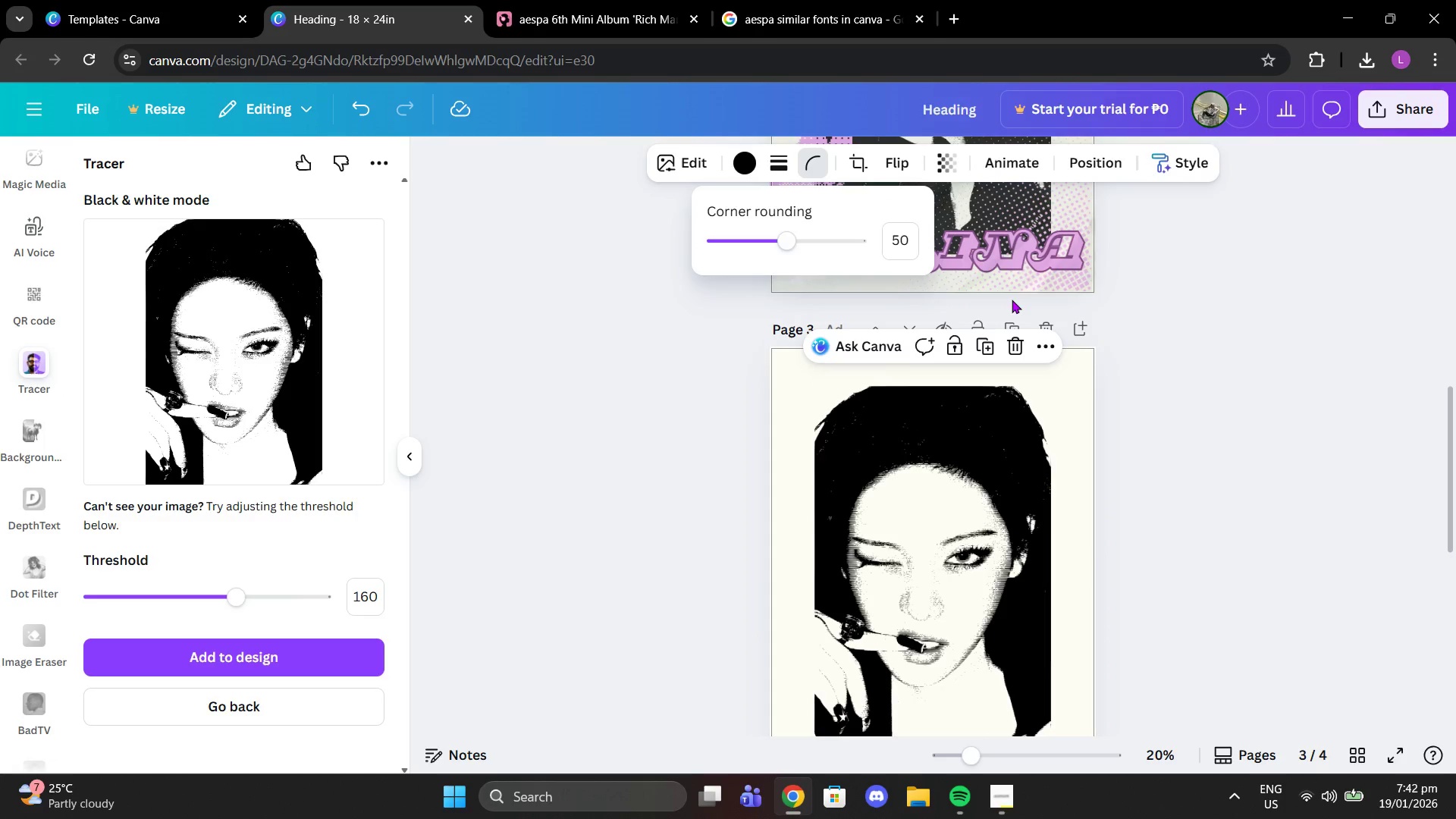 
key(Enter)
 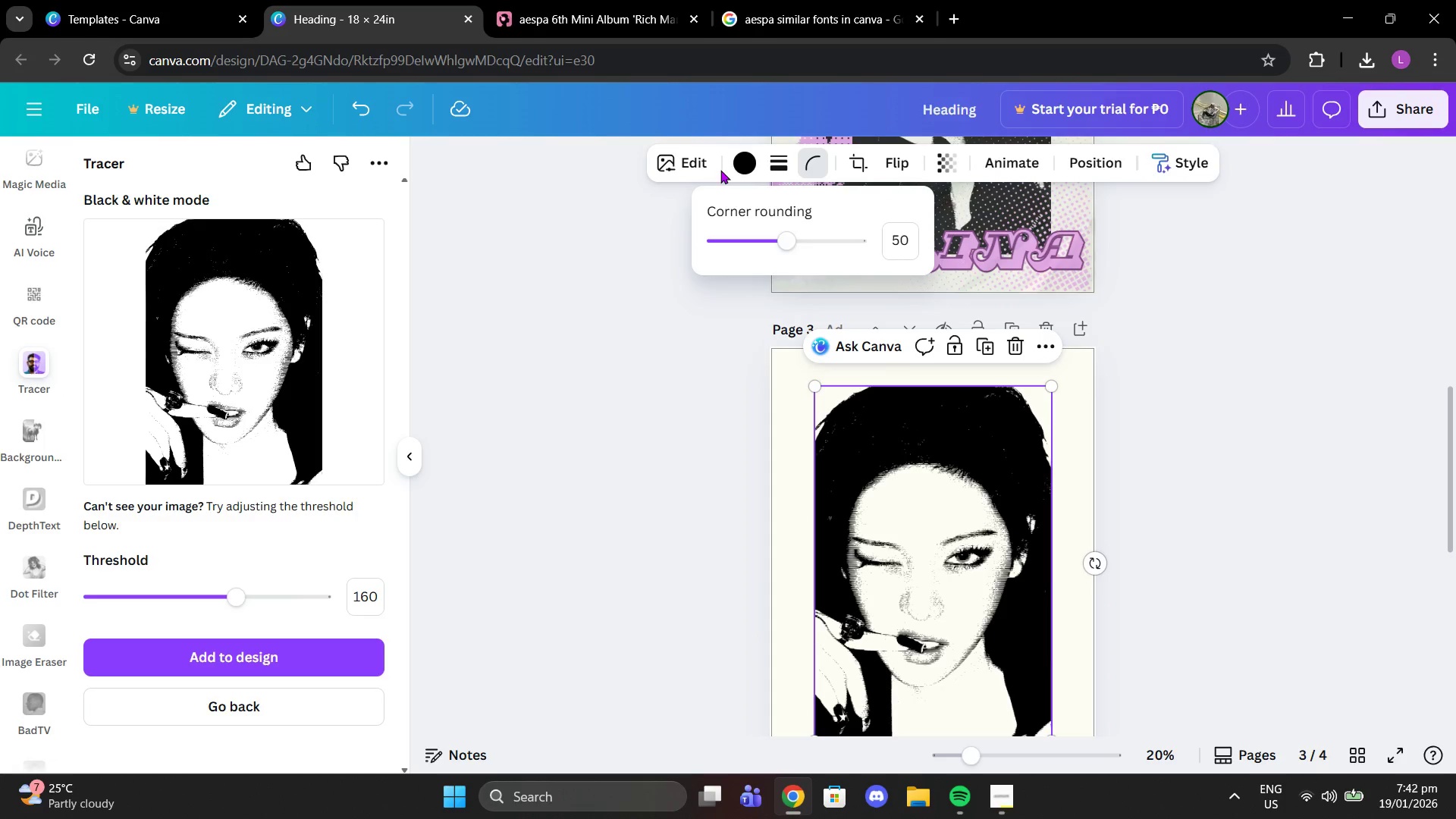 
left_click([745, 165])
 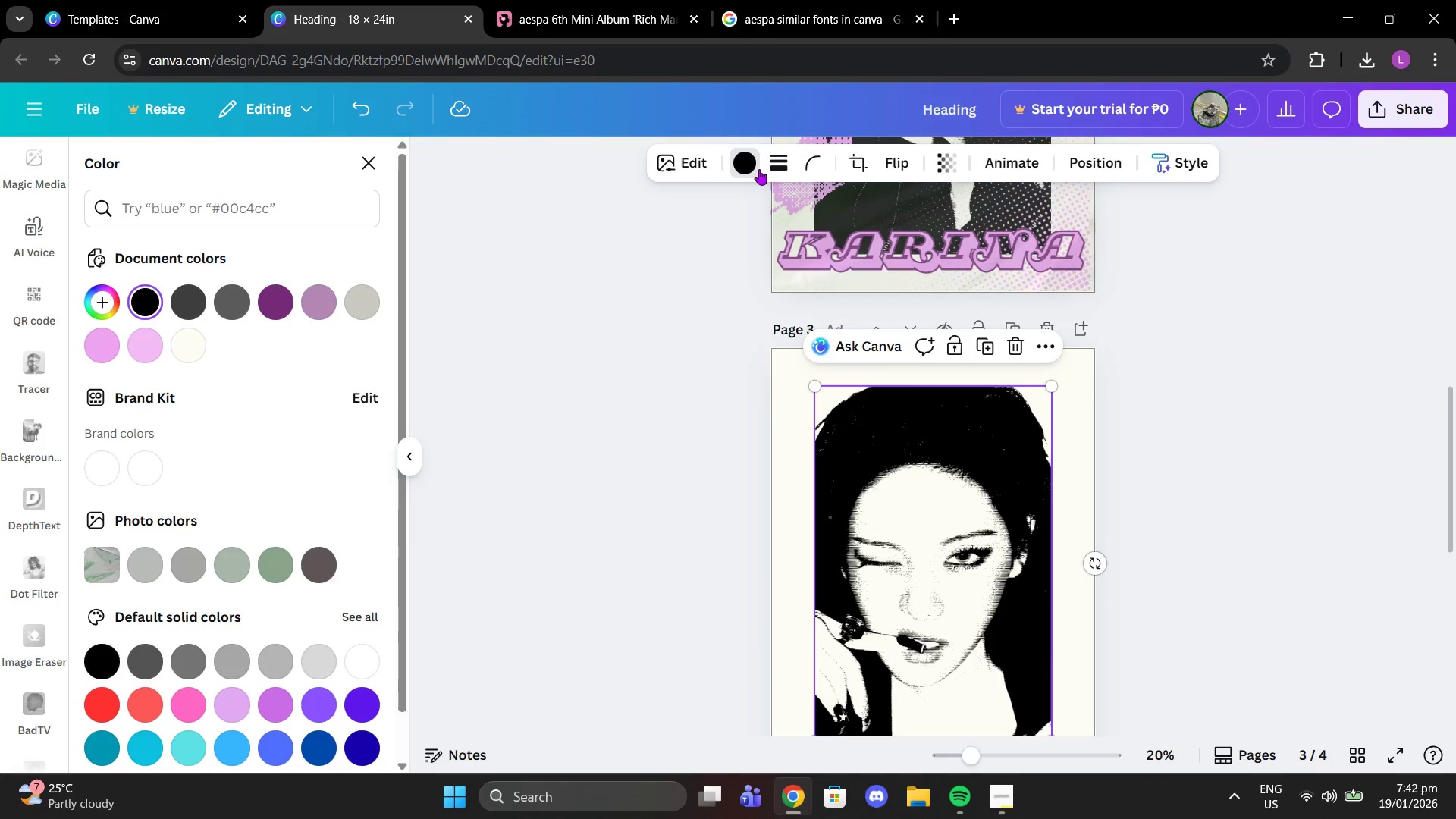 
left_click([787, 165])
 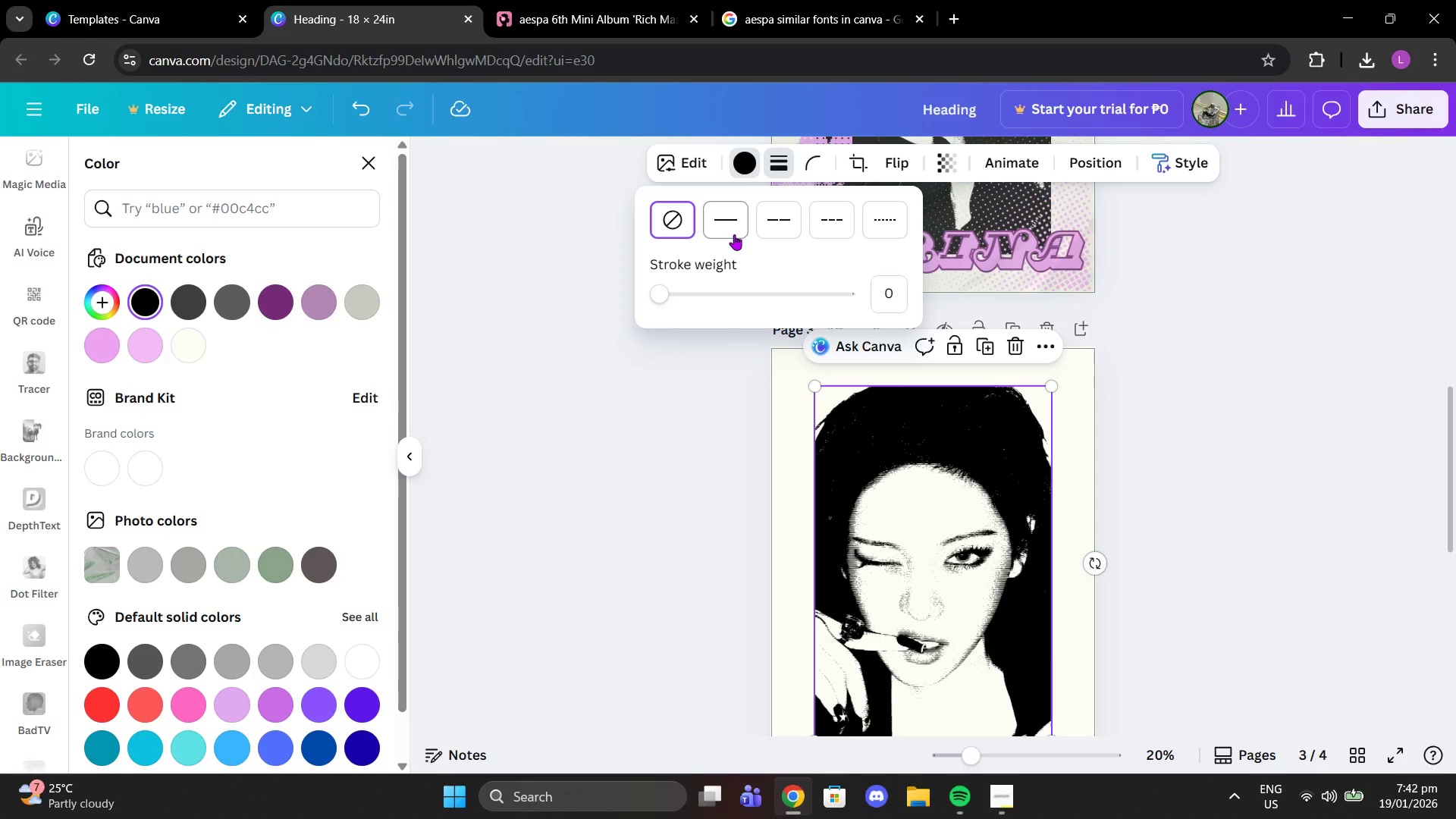 
left_click([733, 234])
 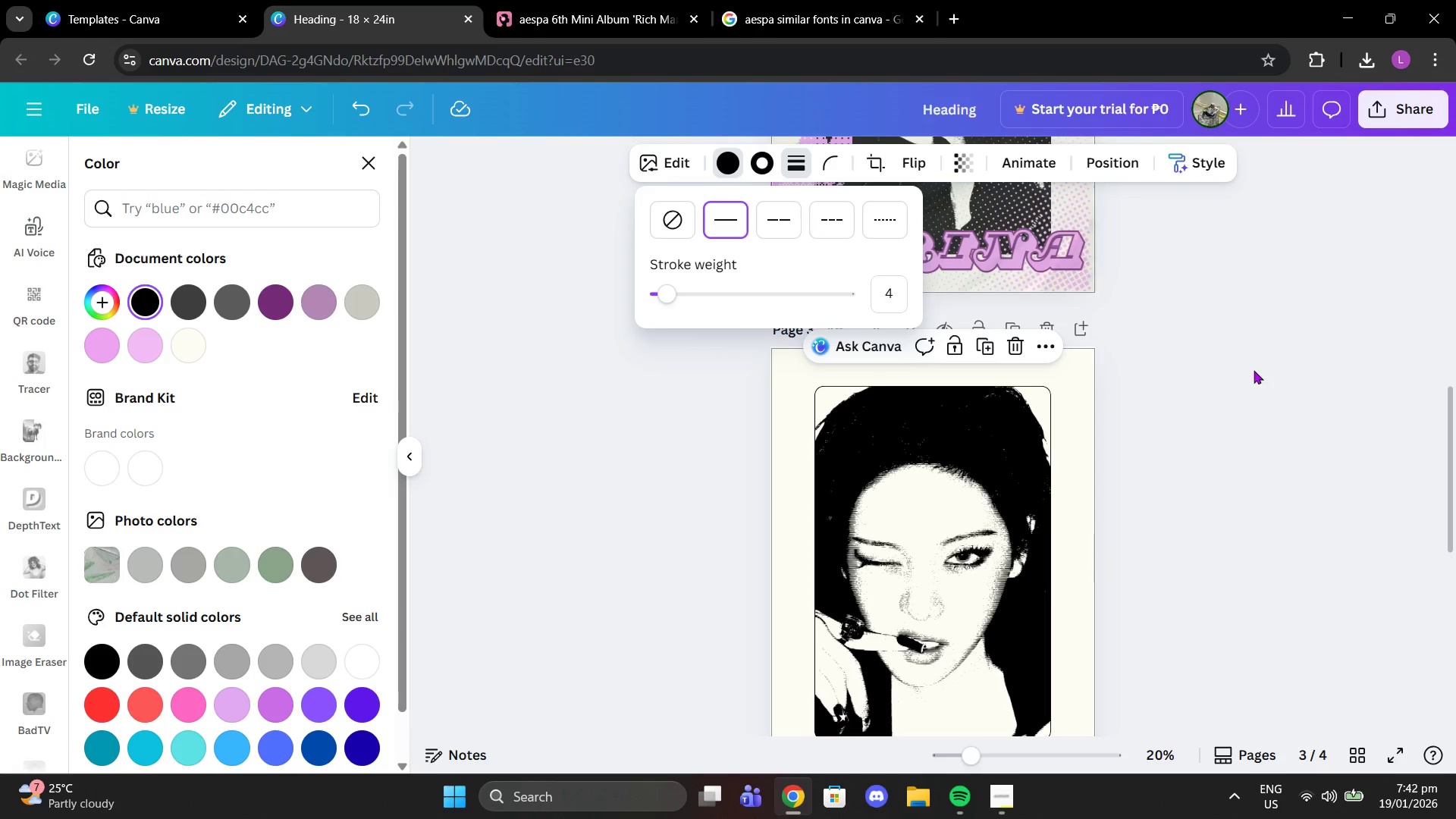 
left_click([1254, 370])
 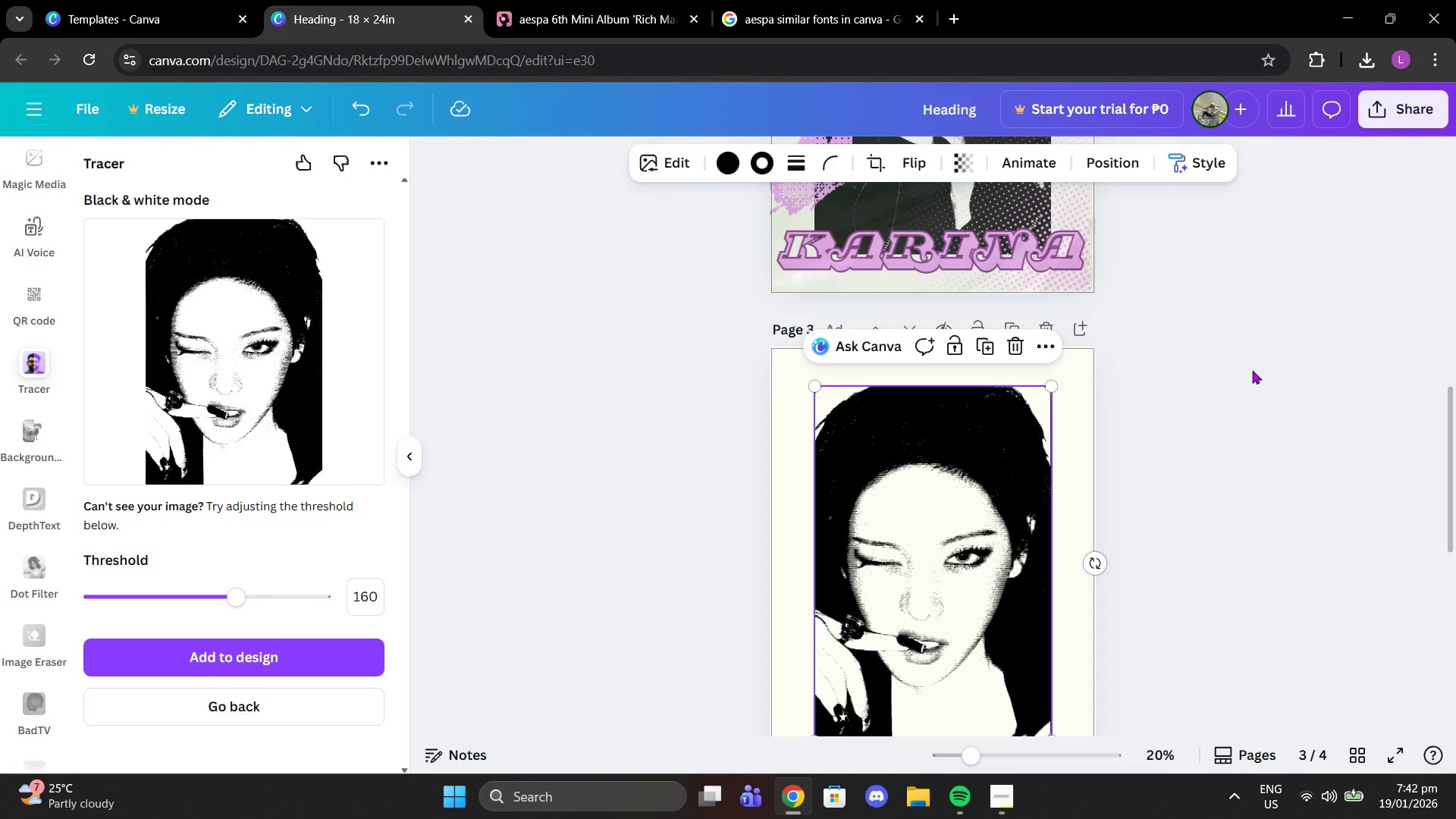 
left_click([1252, 370])
 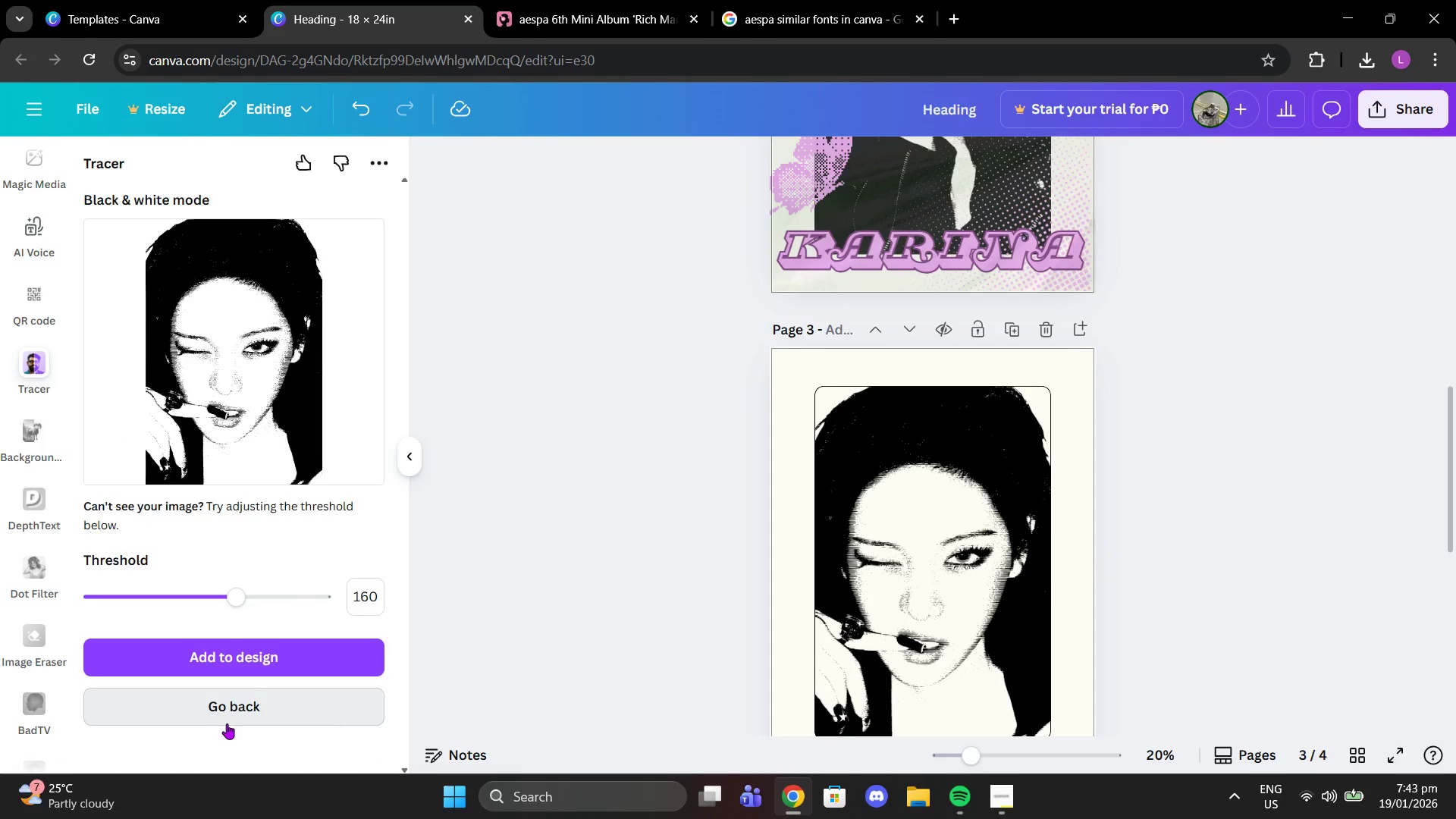 
scroll: coordinate [697, 556], scroll_direction: down, amount: 1.0
 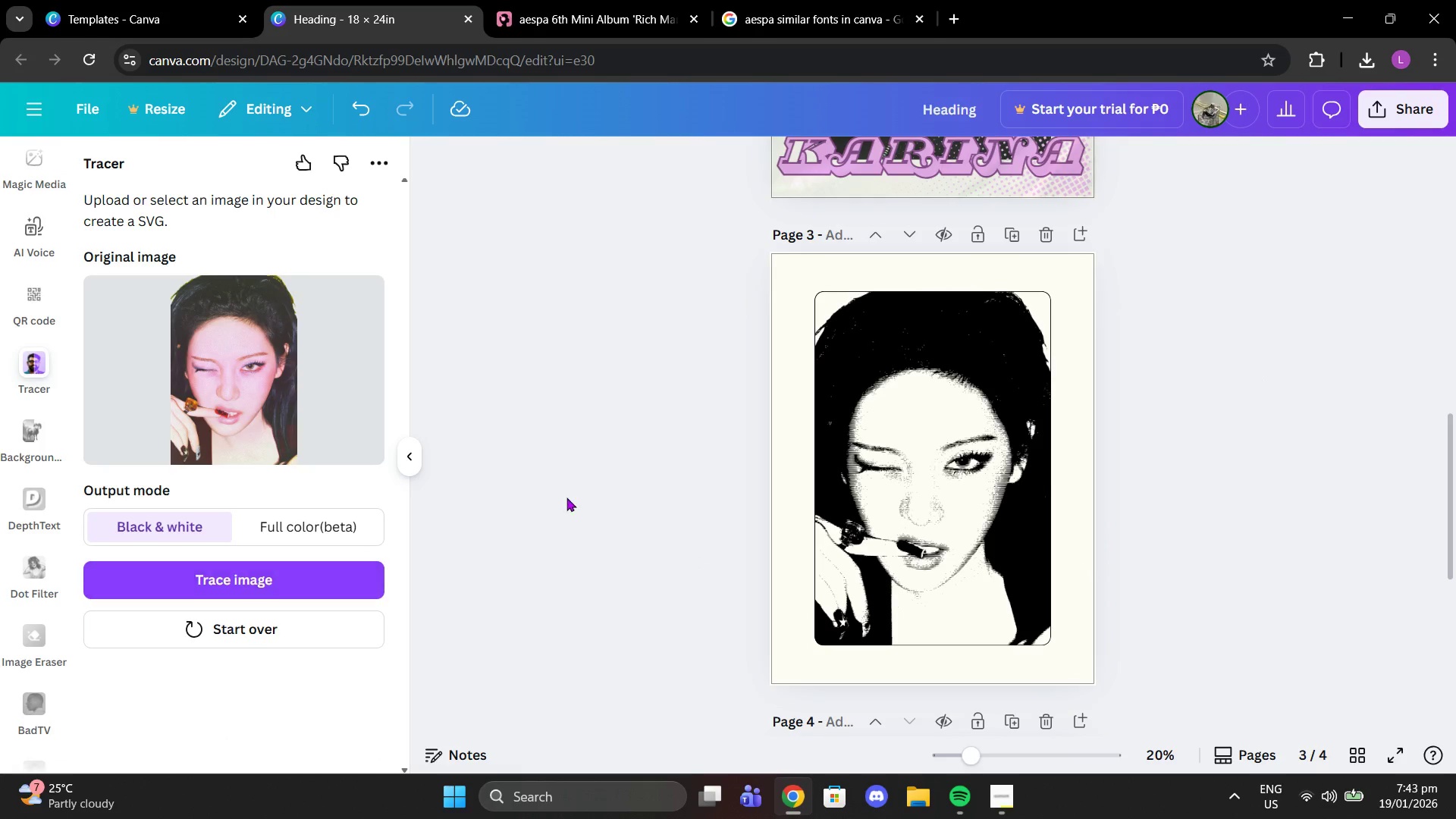 
scroll: coordinate [536, 482], scroll_direction: none, amount: 0.0
 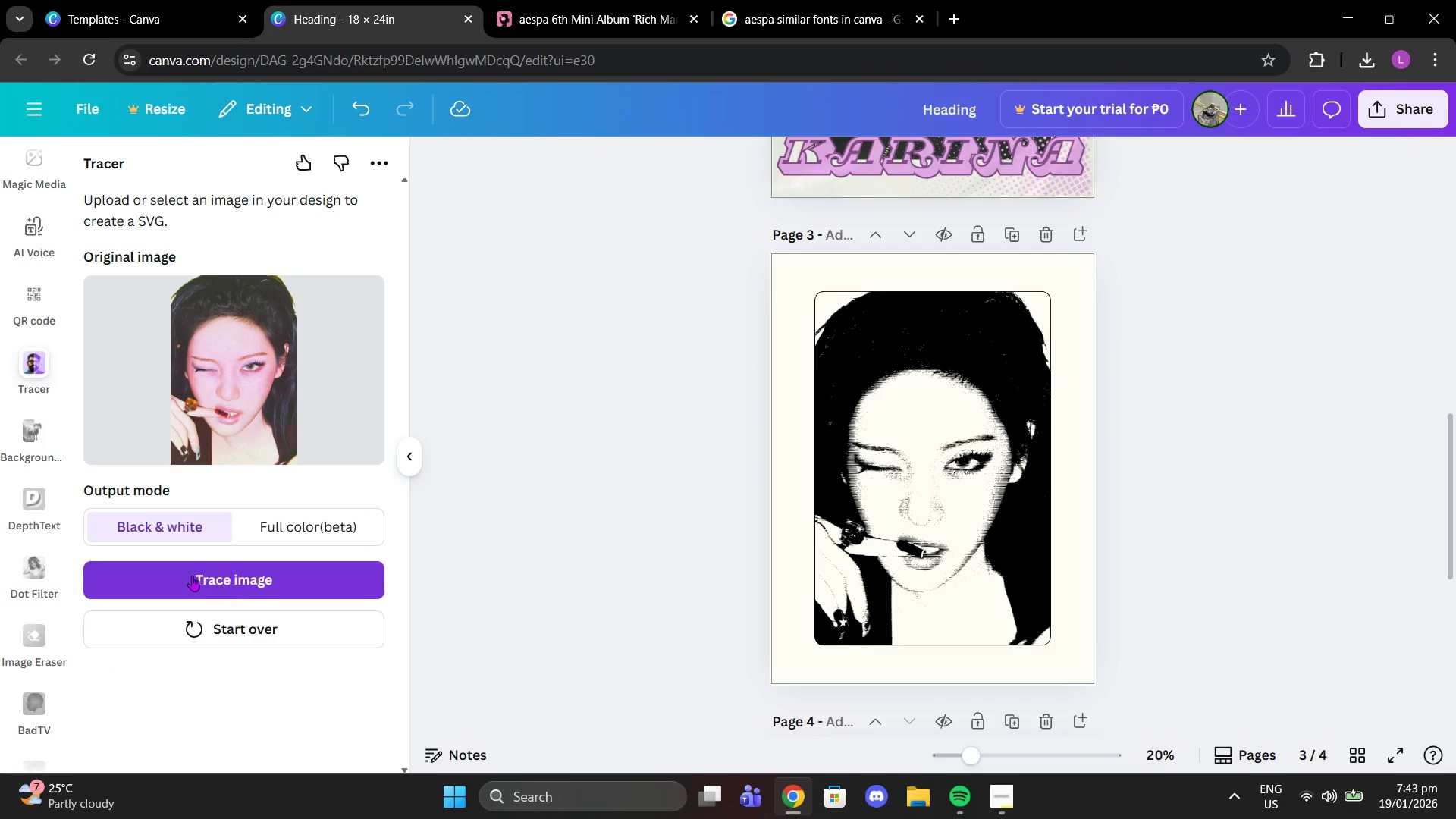 
scroll: coordinate [38, 257], scroll_direction: up, amount: 8.0
 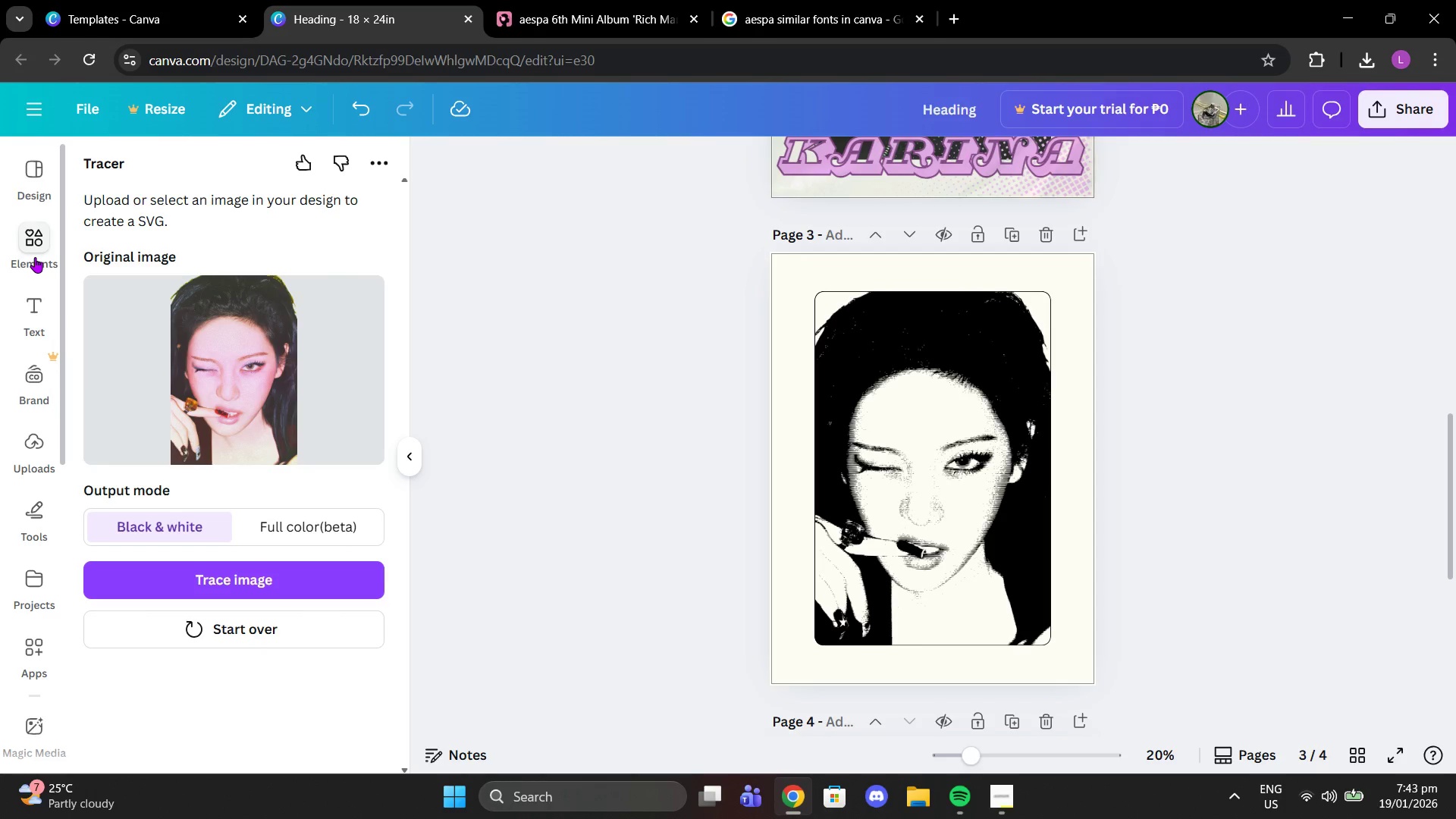 
left_click([35, 257])
 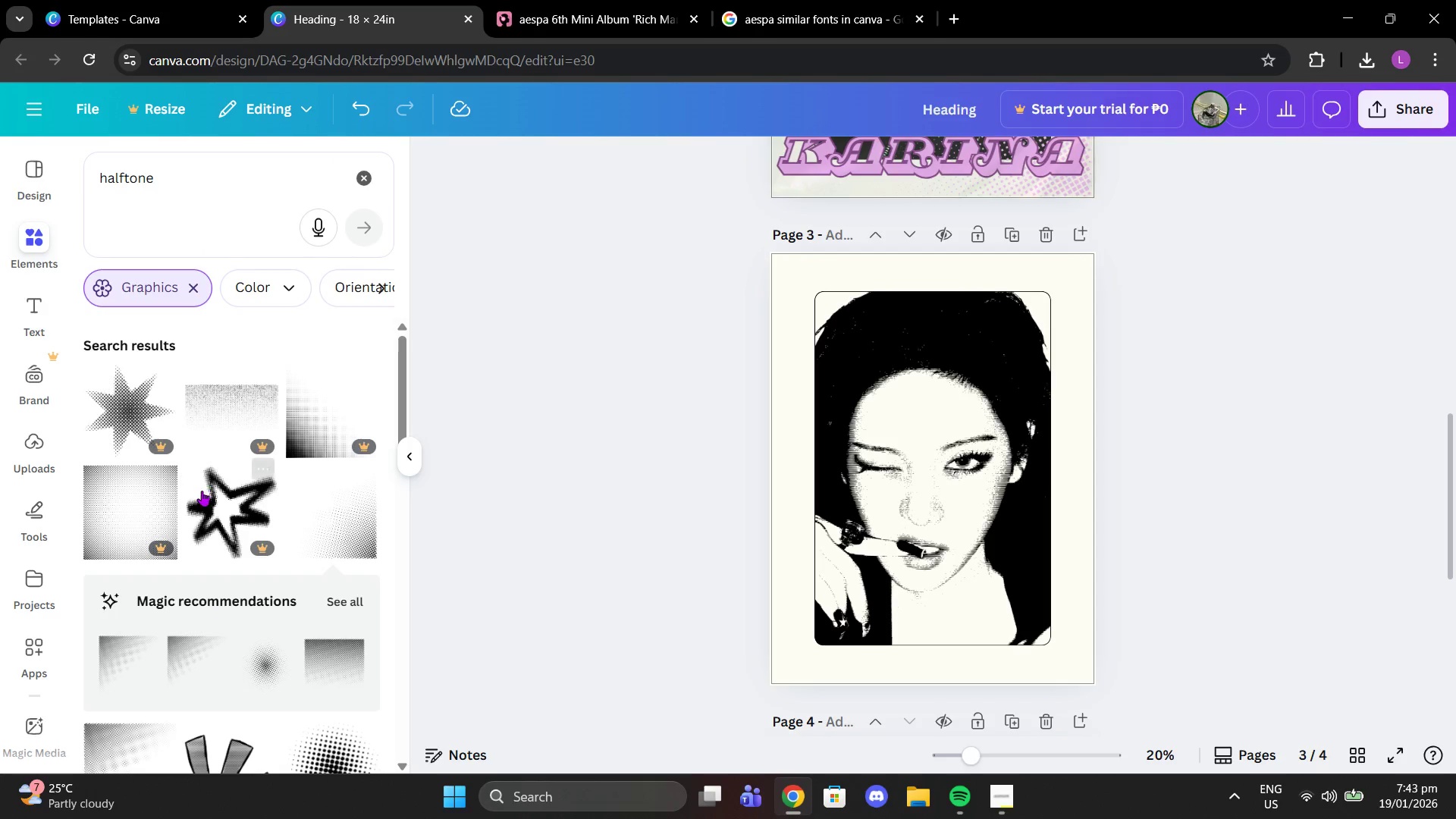 
scroll: coordinate [228, 471], scroll_direction: down, amount: 5.0
 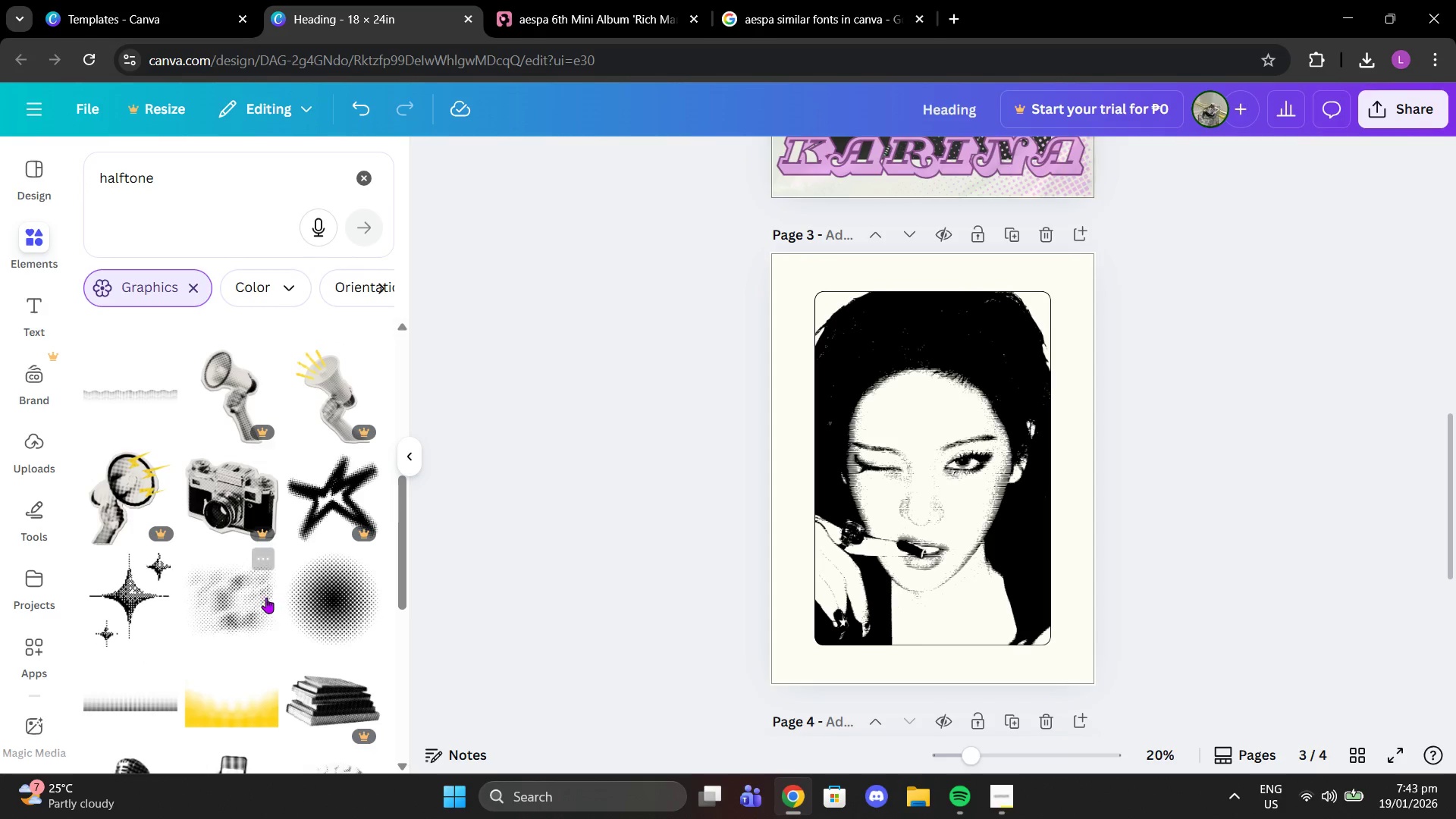 
left_click([254, 604])
 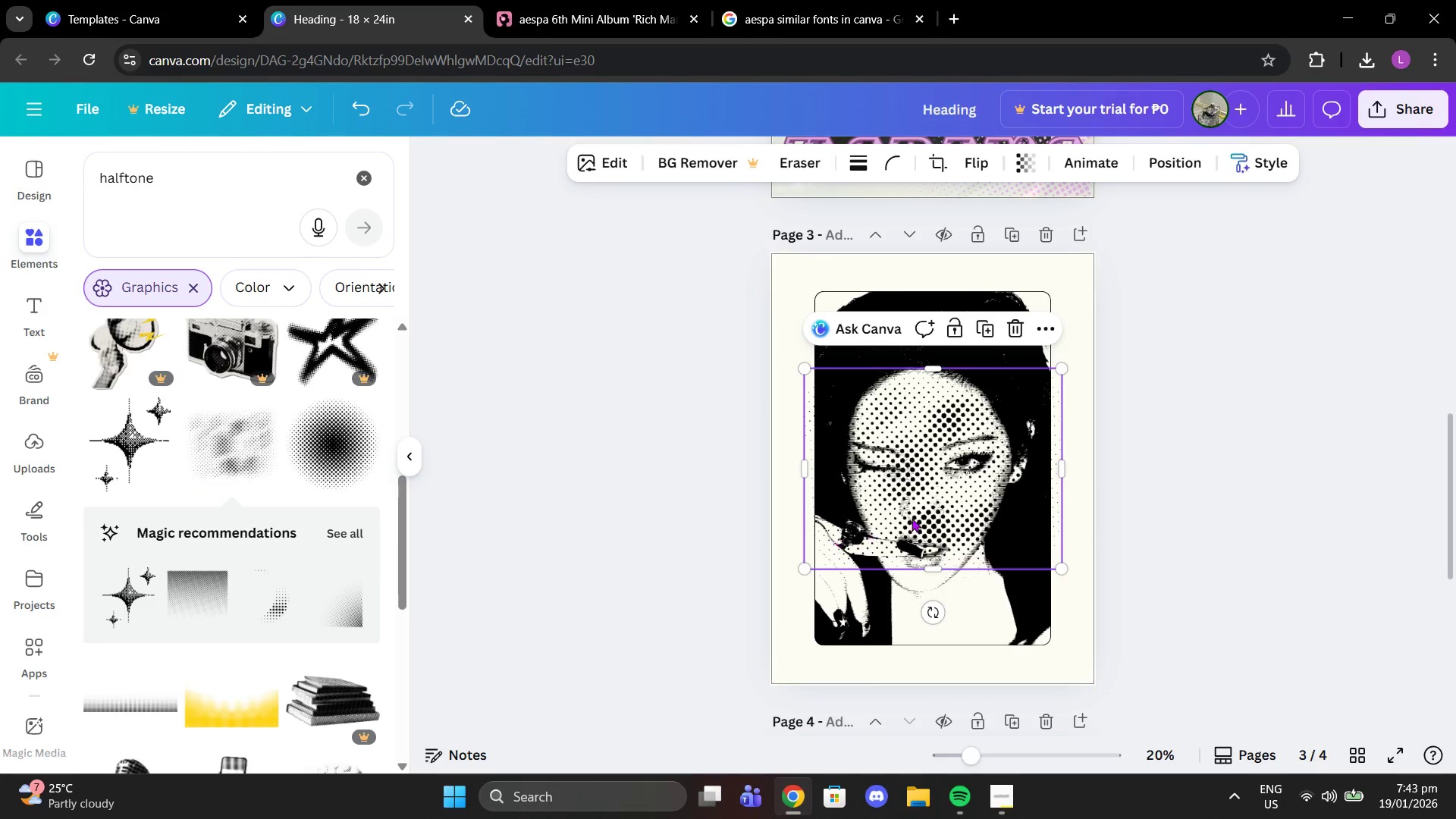 
left_click_drag(start_coordinate=[953, 483], to_coordinate=[896, 657])
 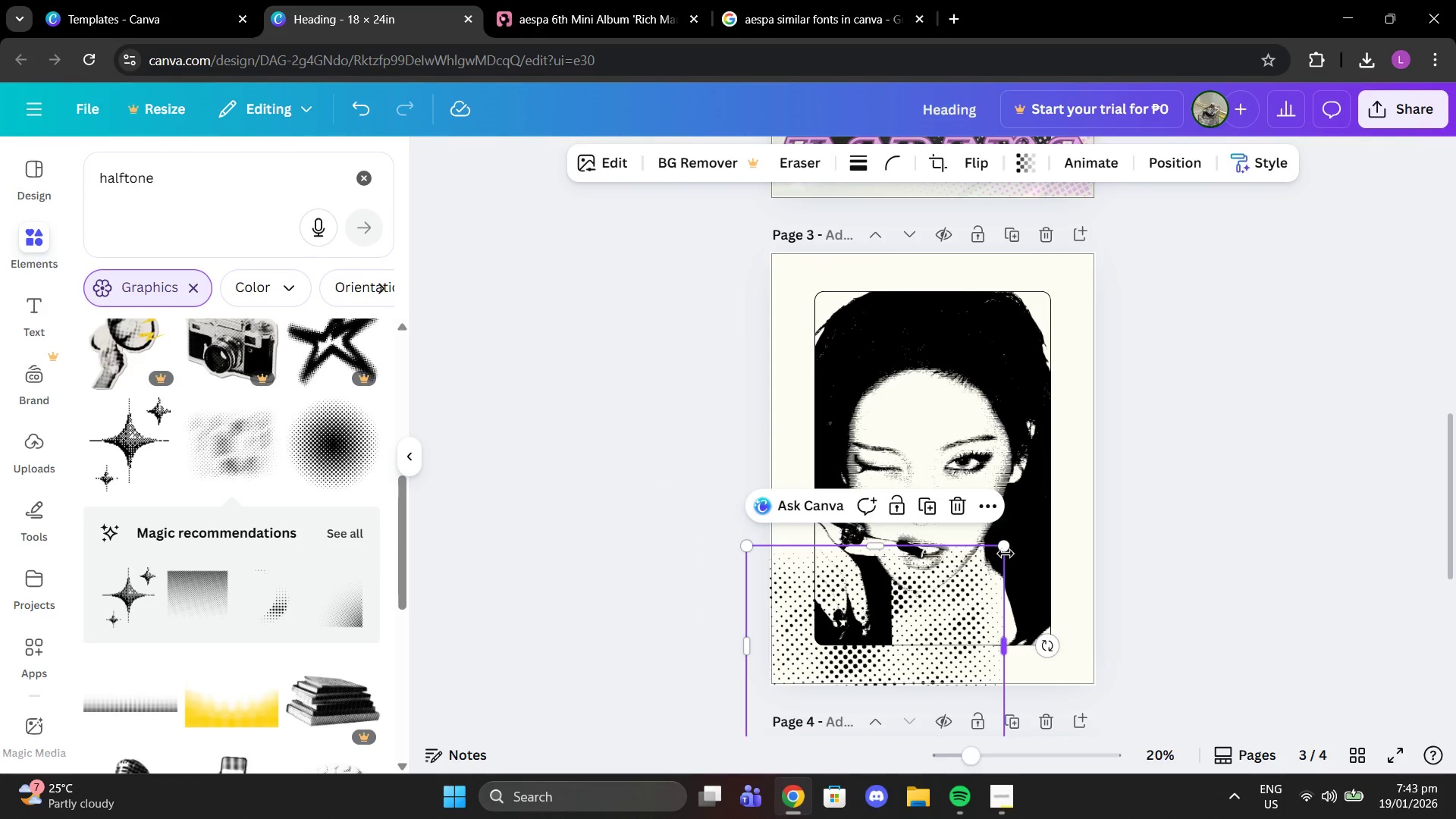 
left_click_drag(start_coordinate=[1005, 548], to_coordinate=[1090, 529])
 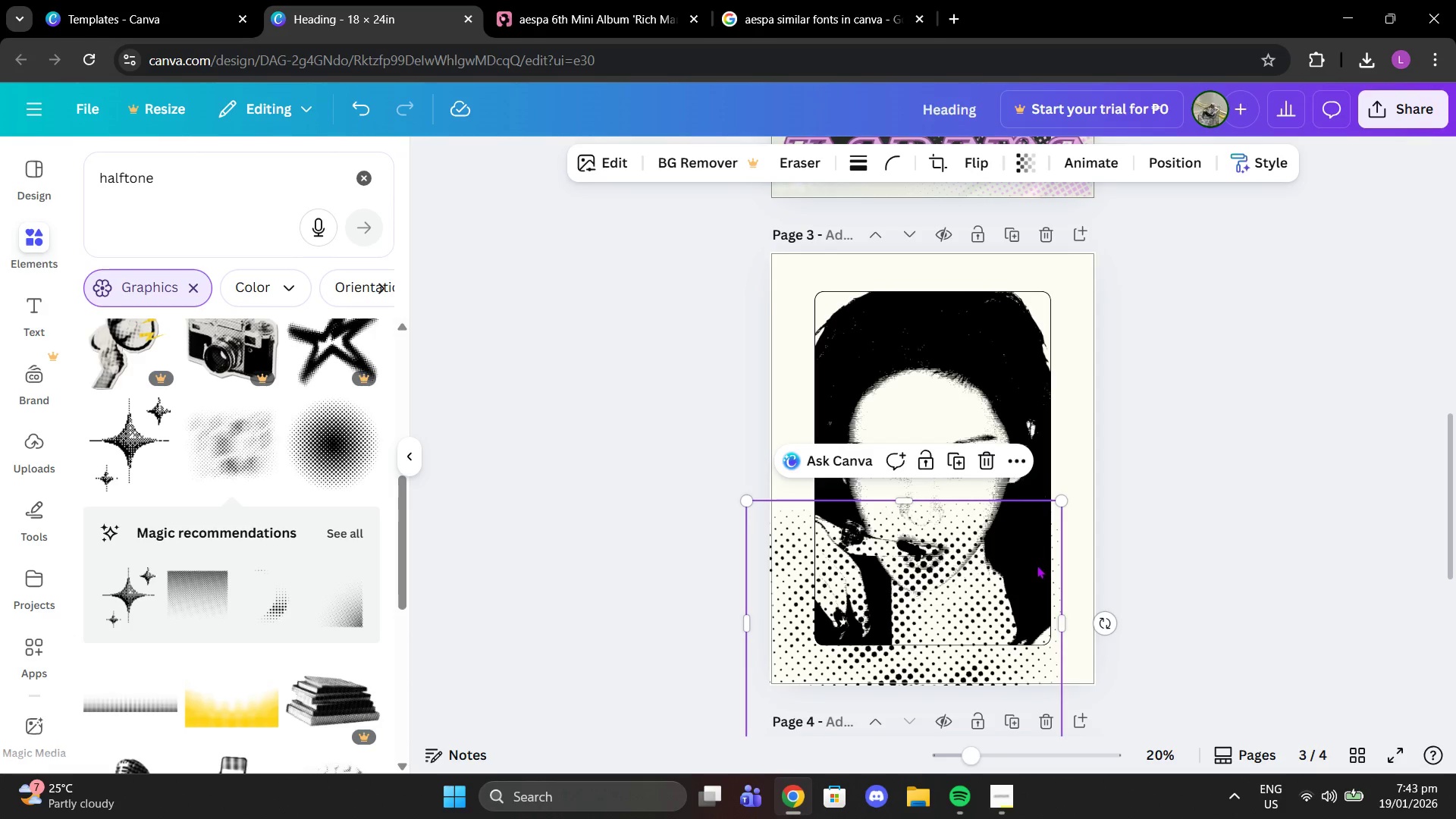 
left_click_drag(start_coordinate=[1037, 565], to_coordinate=[1060, 561])
 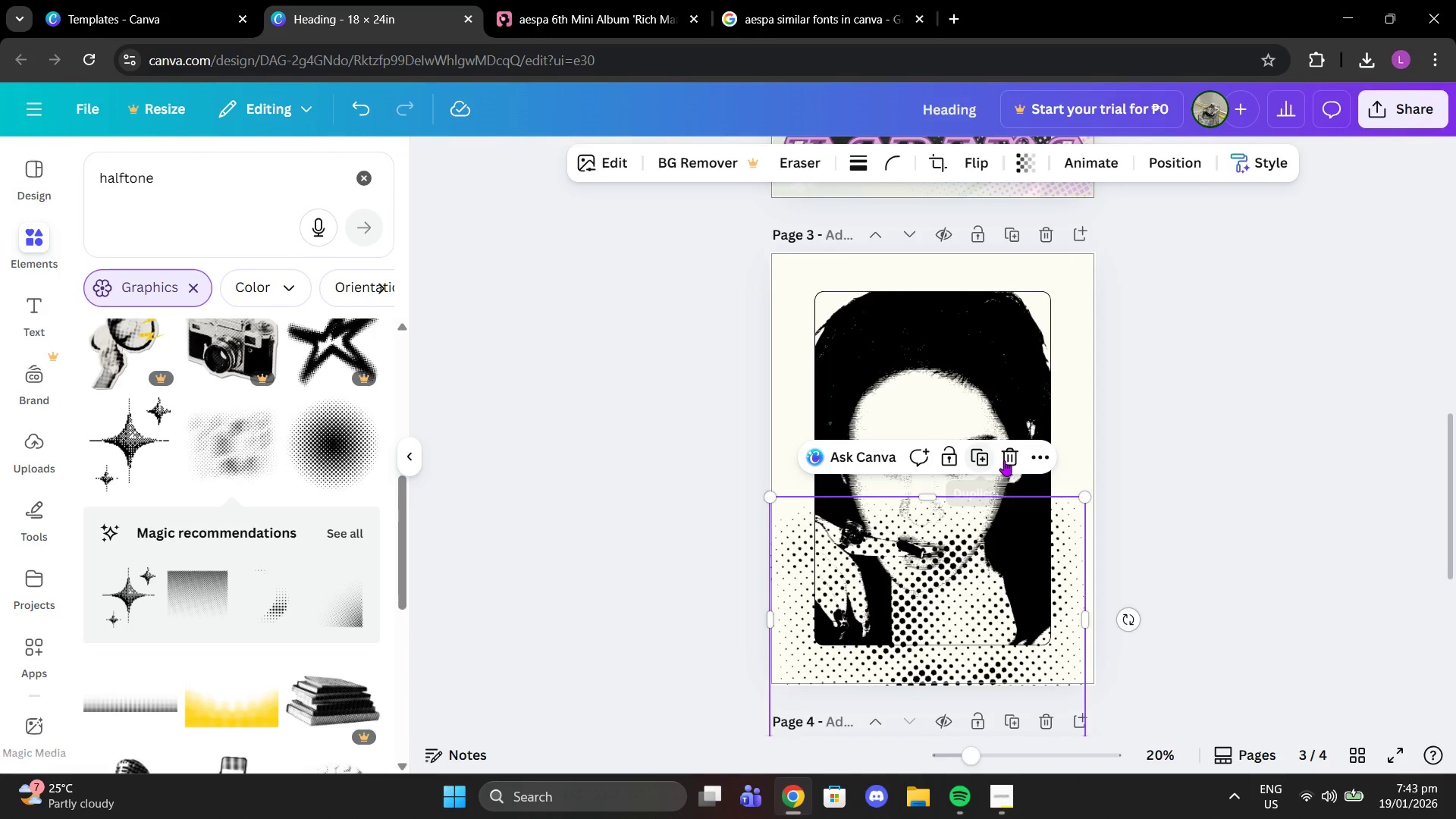 
left_click([1006, 460])
 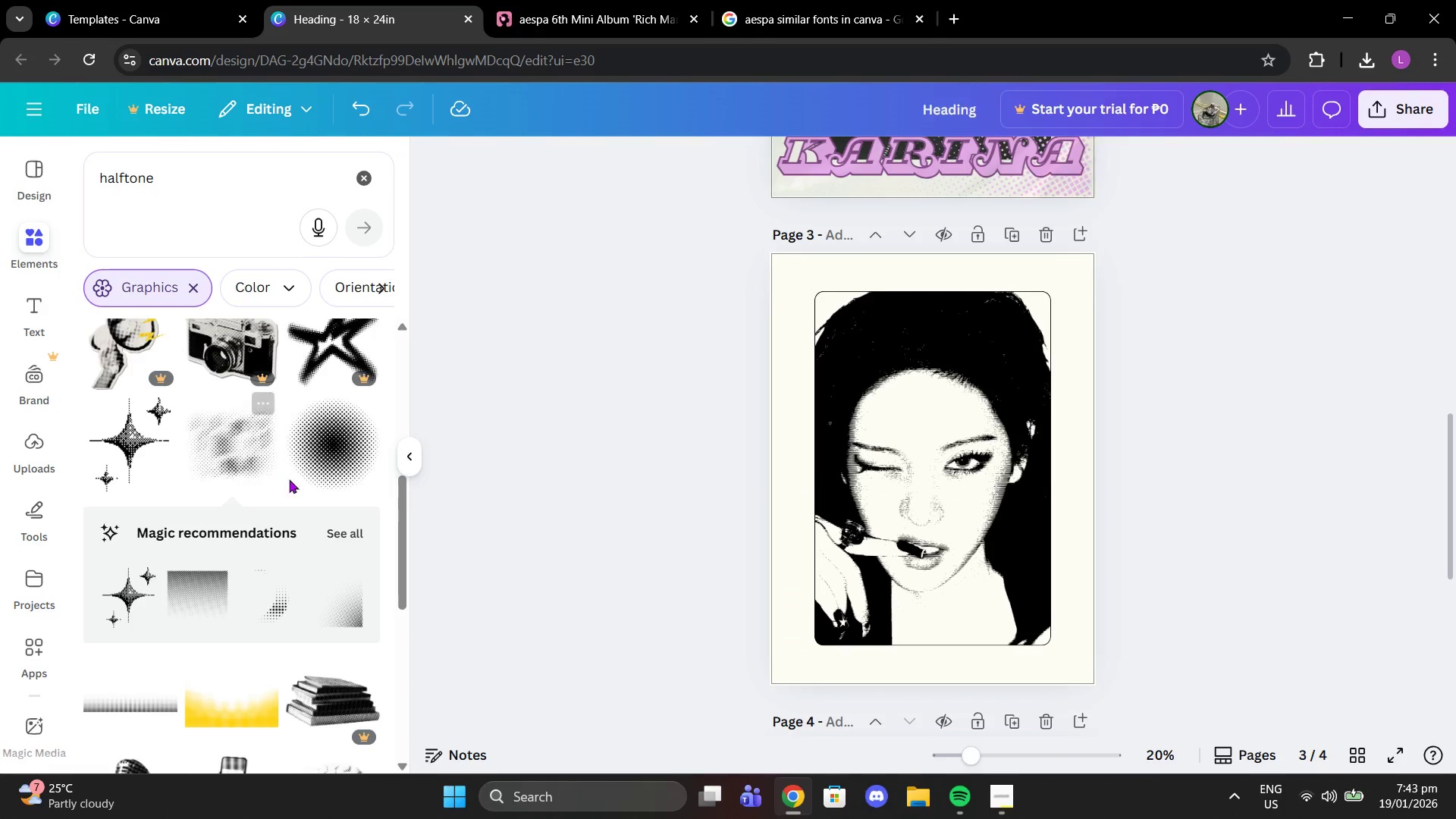 
scroll: coordinate [300, 488], scroll_direction: down, amount: 2.0
 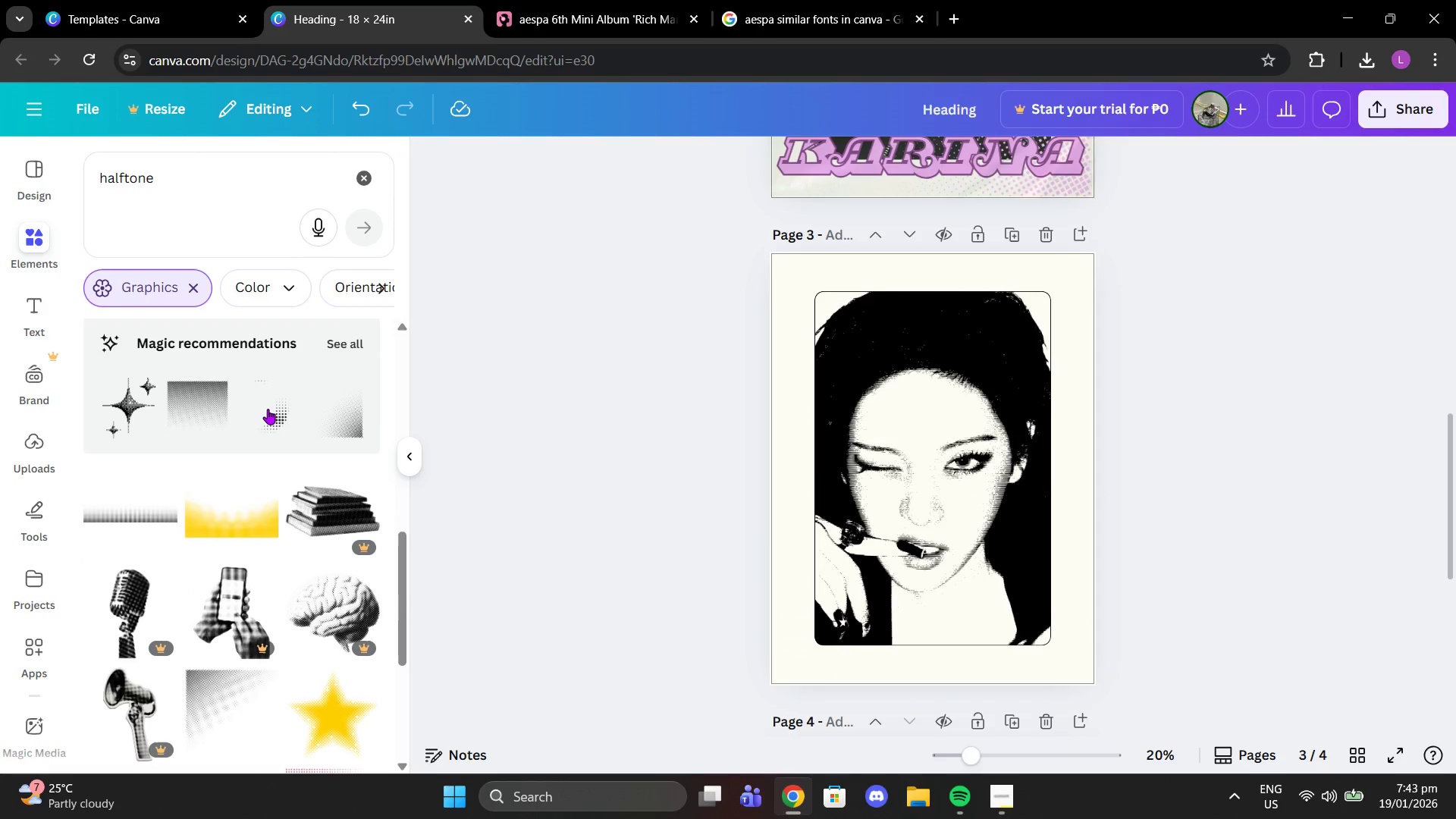 
left_click([252, 409])
 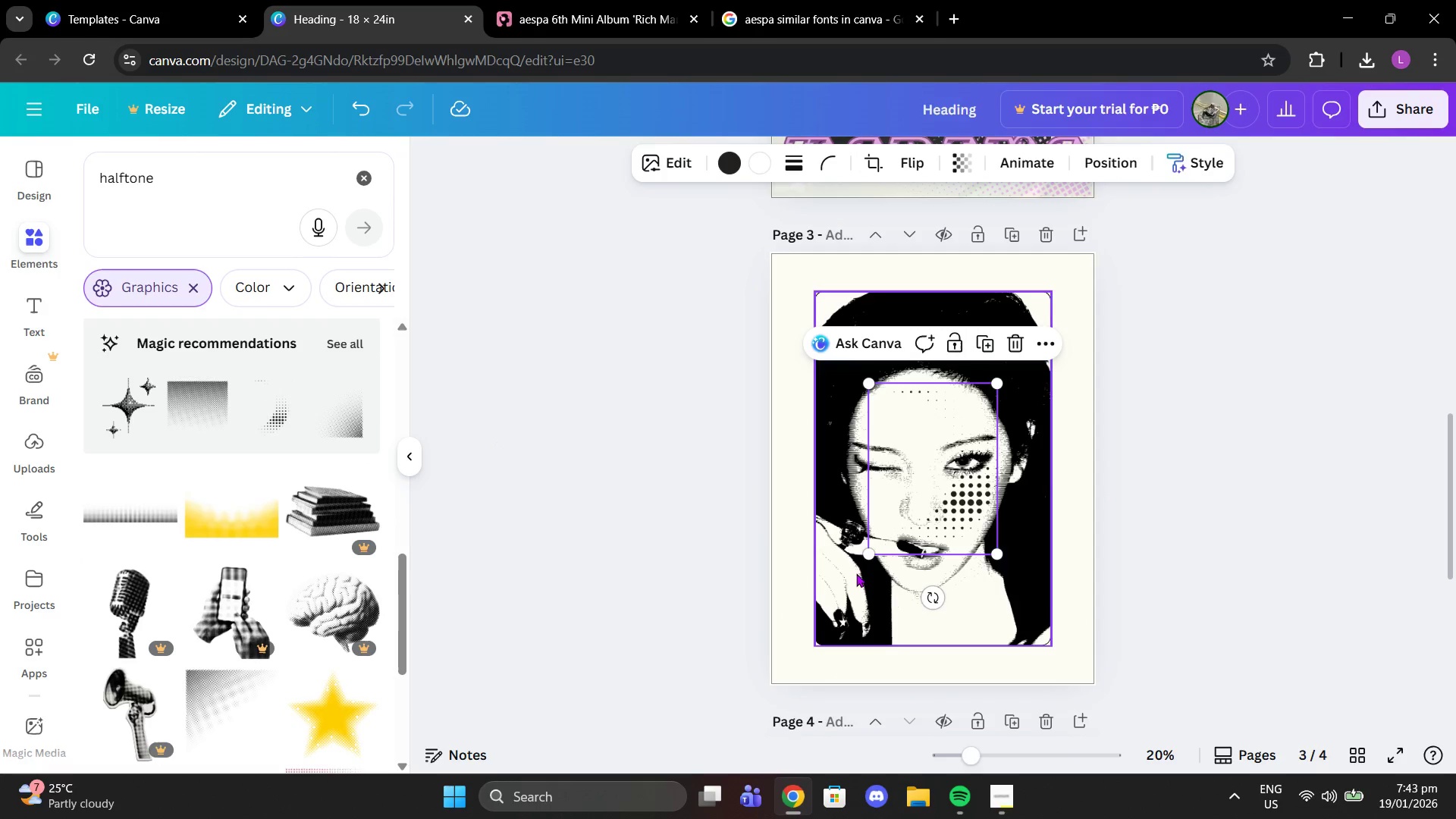 
left_click_drag(start_coordinate=[957, 489], to_coordinate=[870, 350])
 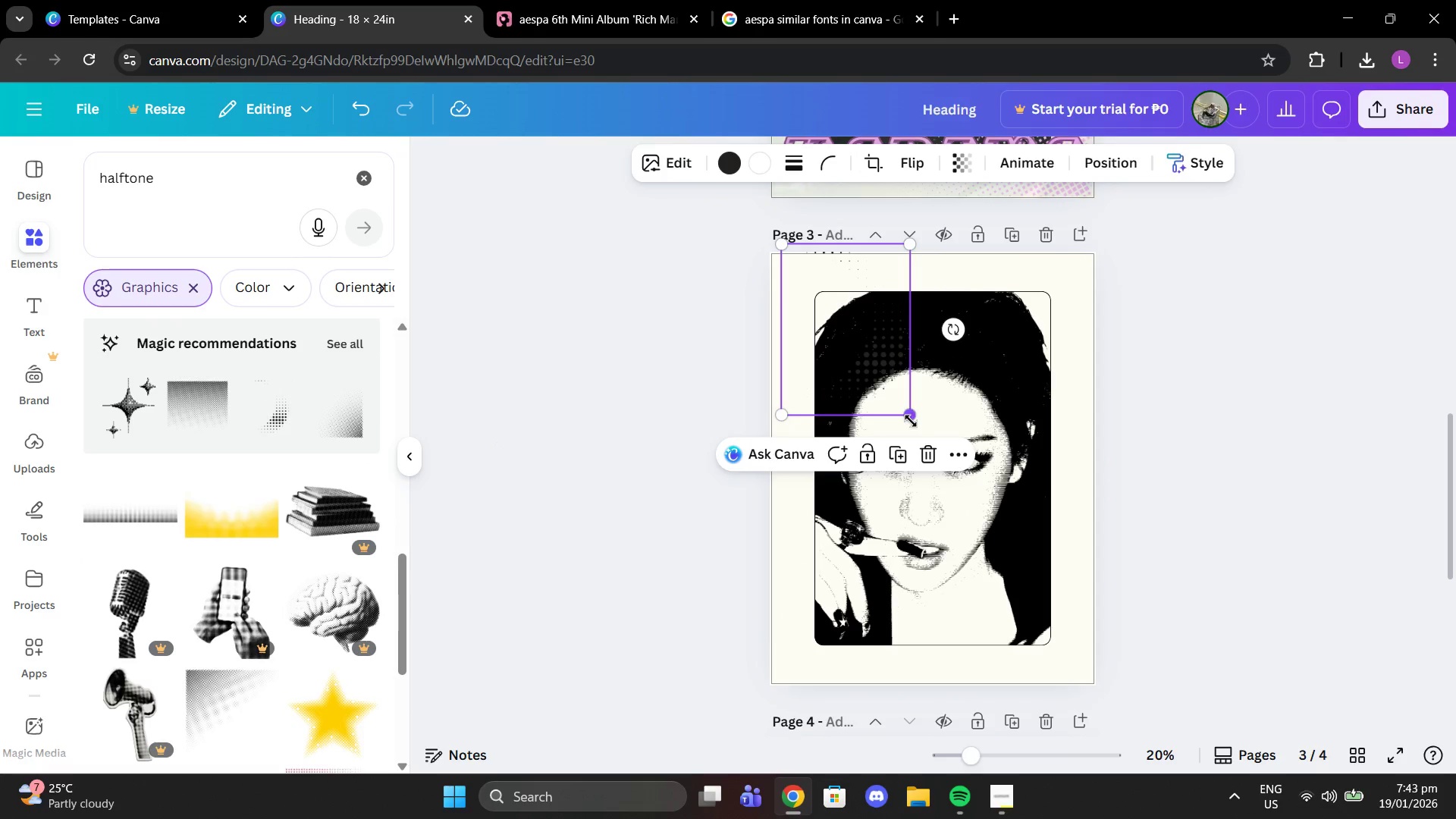 
left_click_drag(start_coordinate=[911, 421], to_coordinate=[1011, 532])
 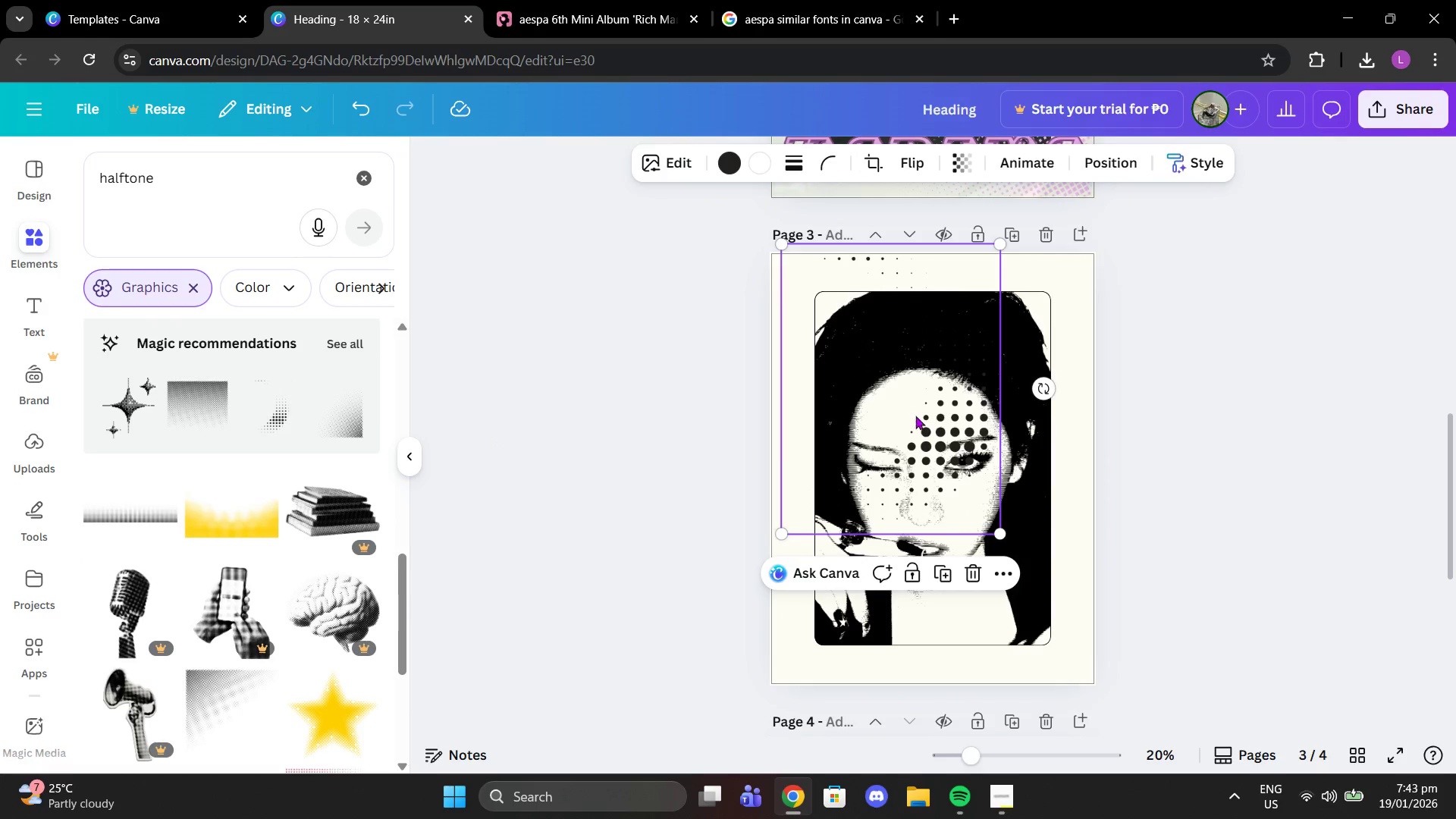 
left_click_drag(start_coordinate=[903, 406], to_coordinate=[893, 419])
 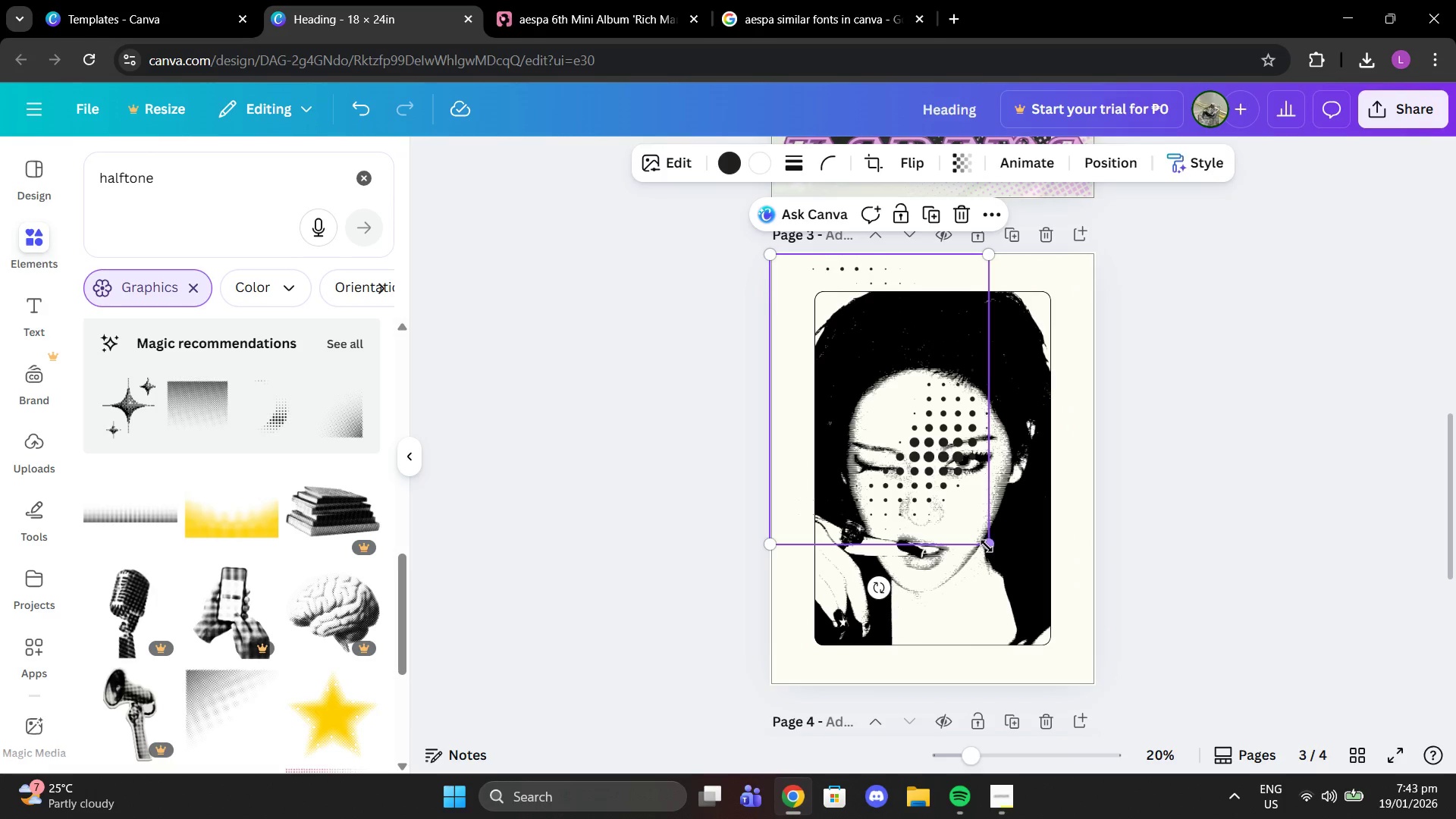 
left_click_drag(start_coordinate=[987, 545], to_coordinate=[956, 570])
 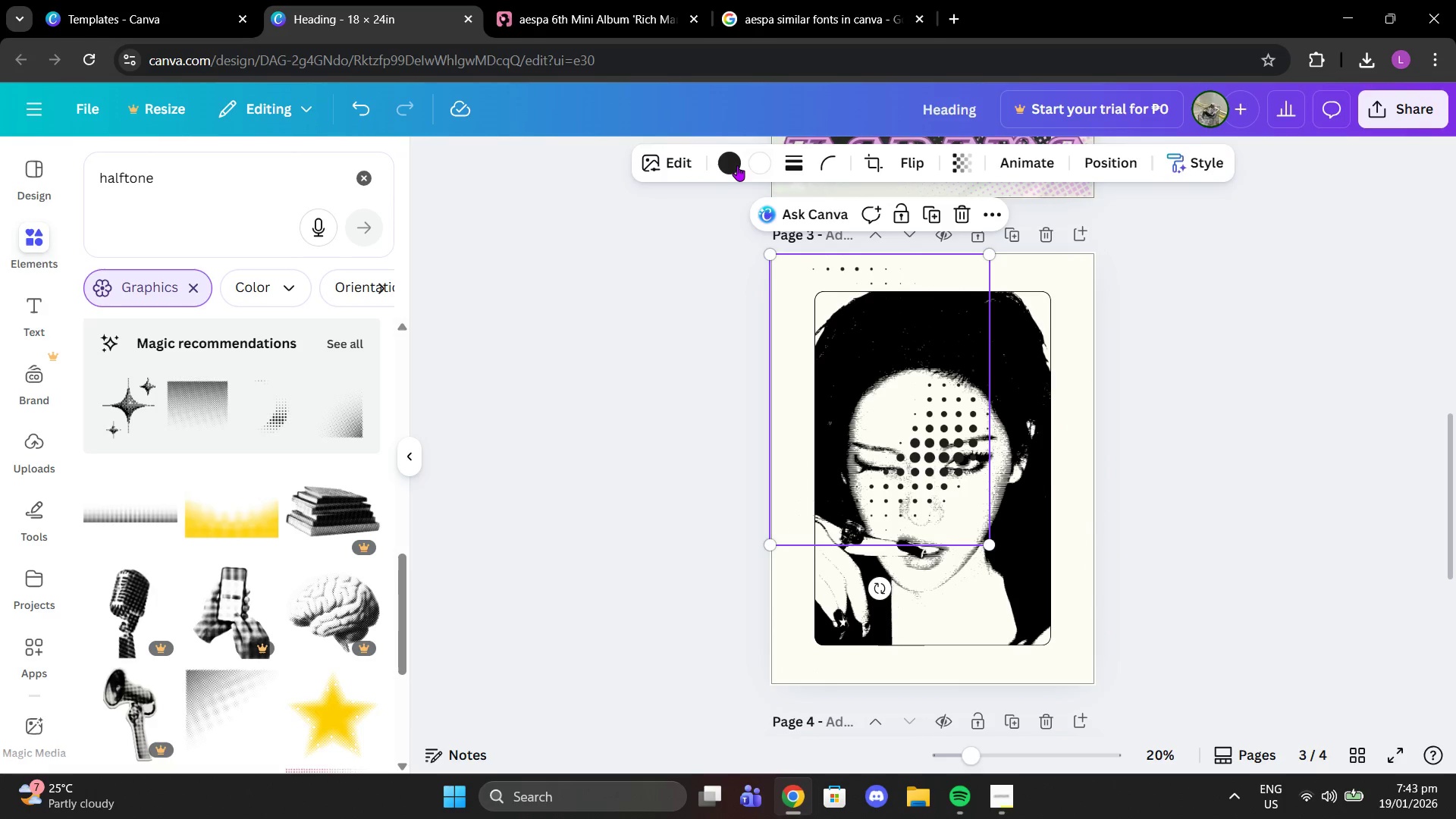 
left_click([732, 164])
 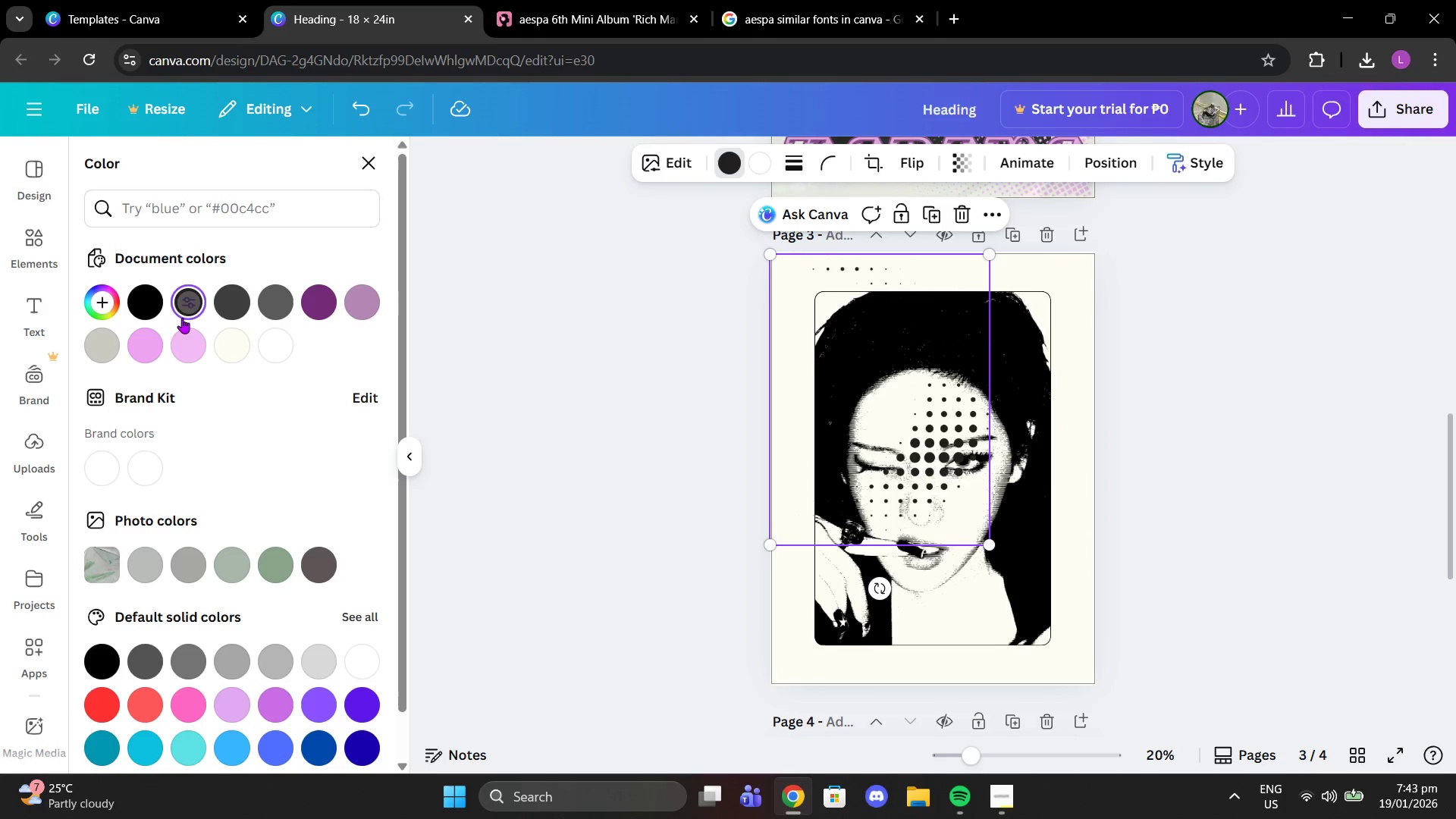 
left_click([140, 349])
 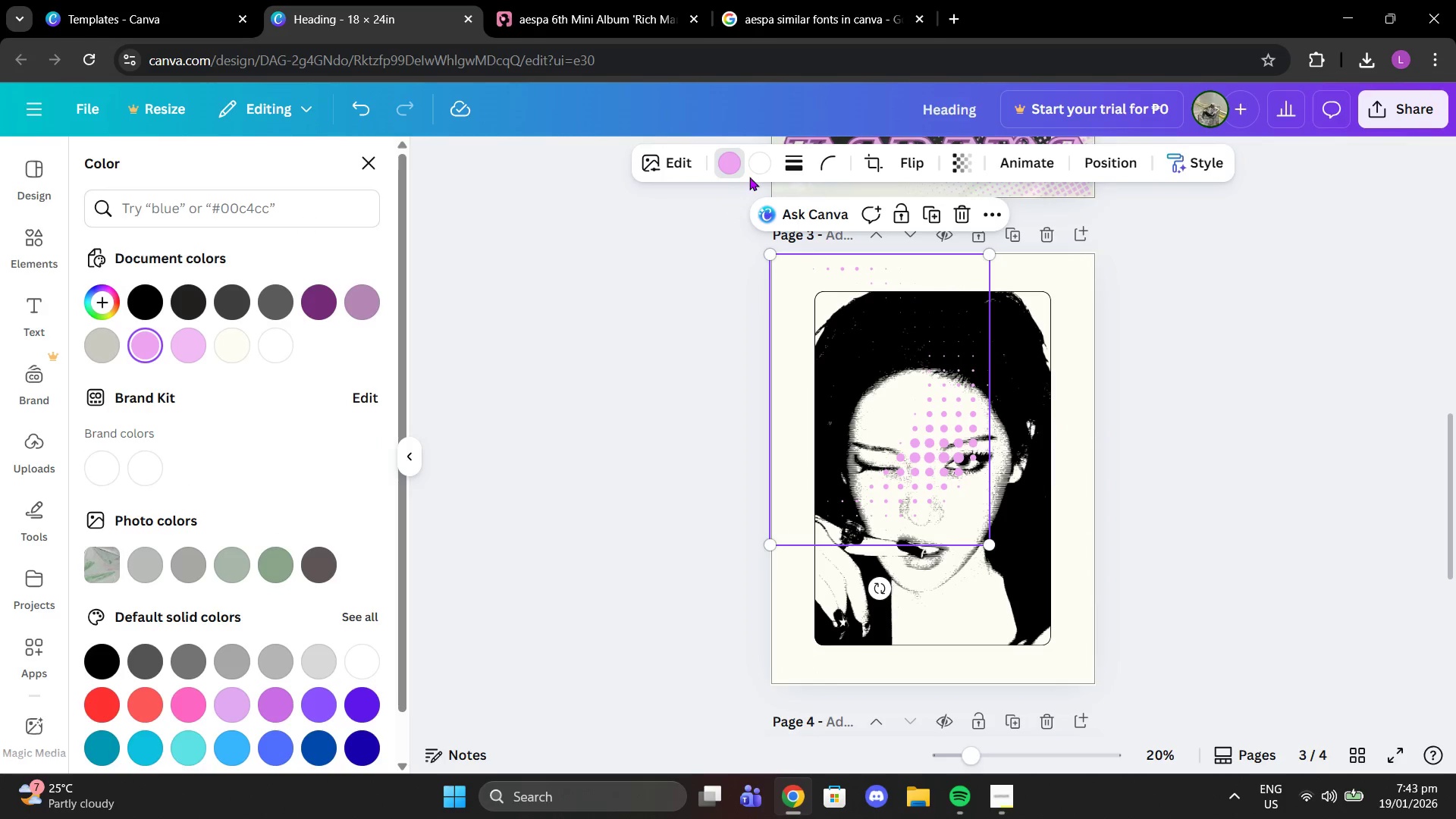 
left_click([751, 165])
 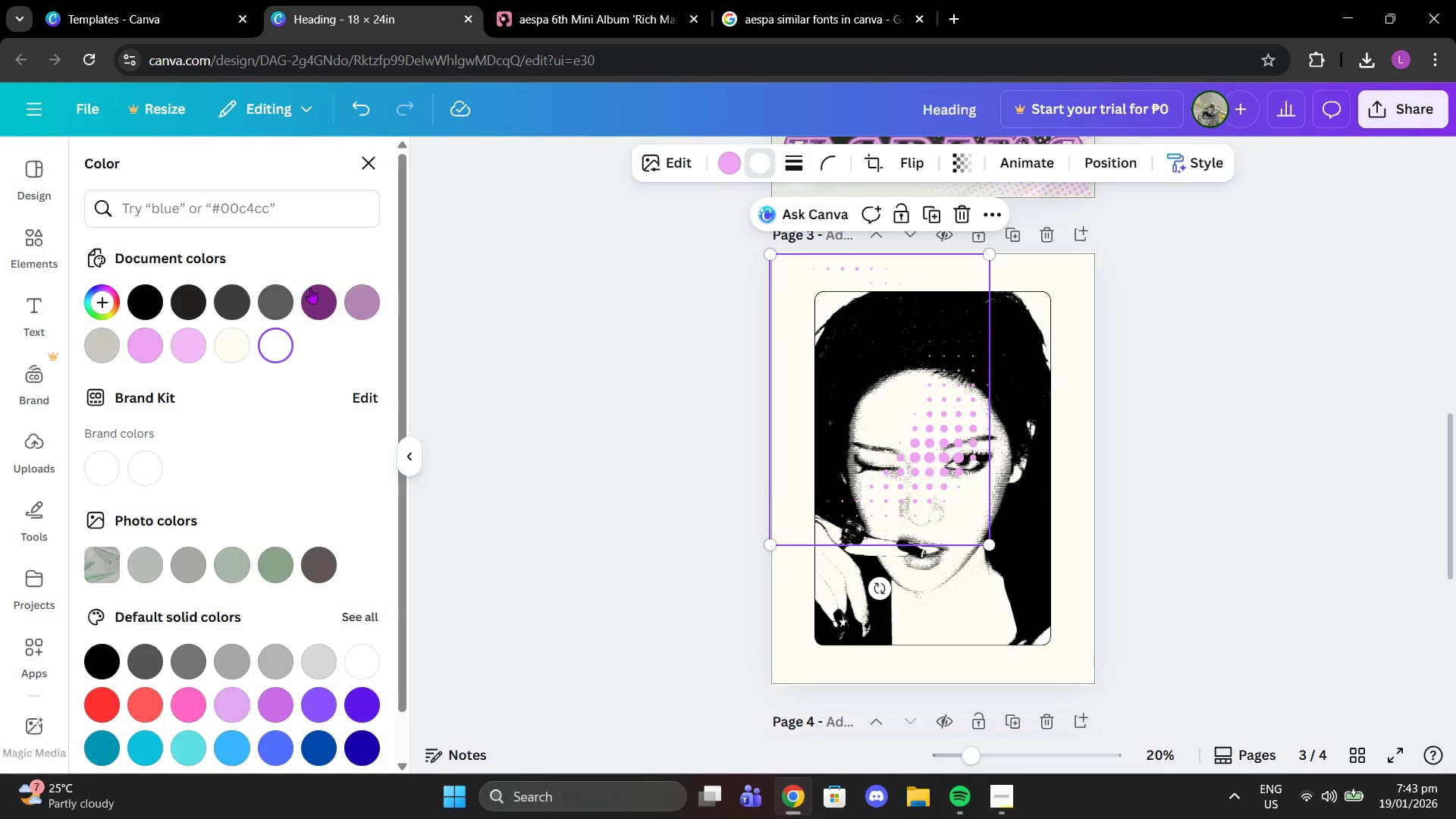 
left_click([312, 290])
 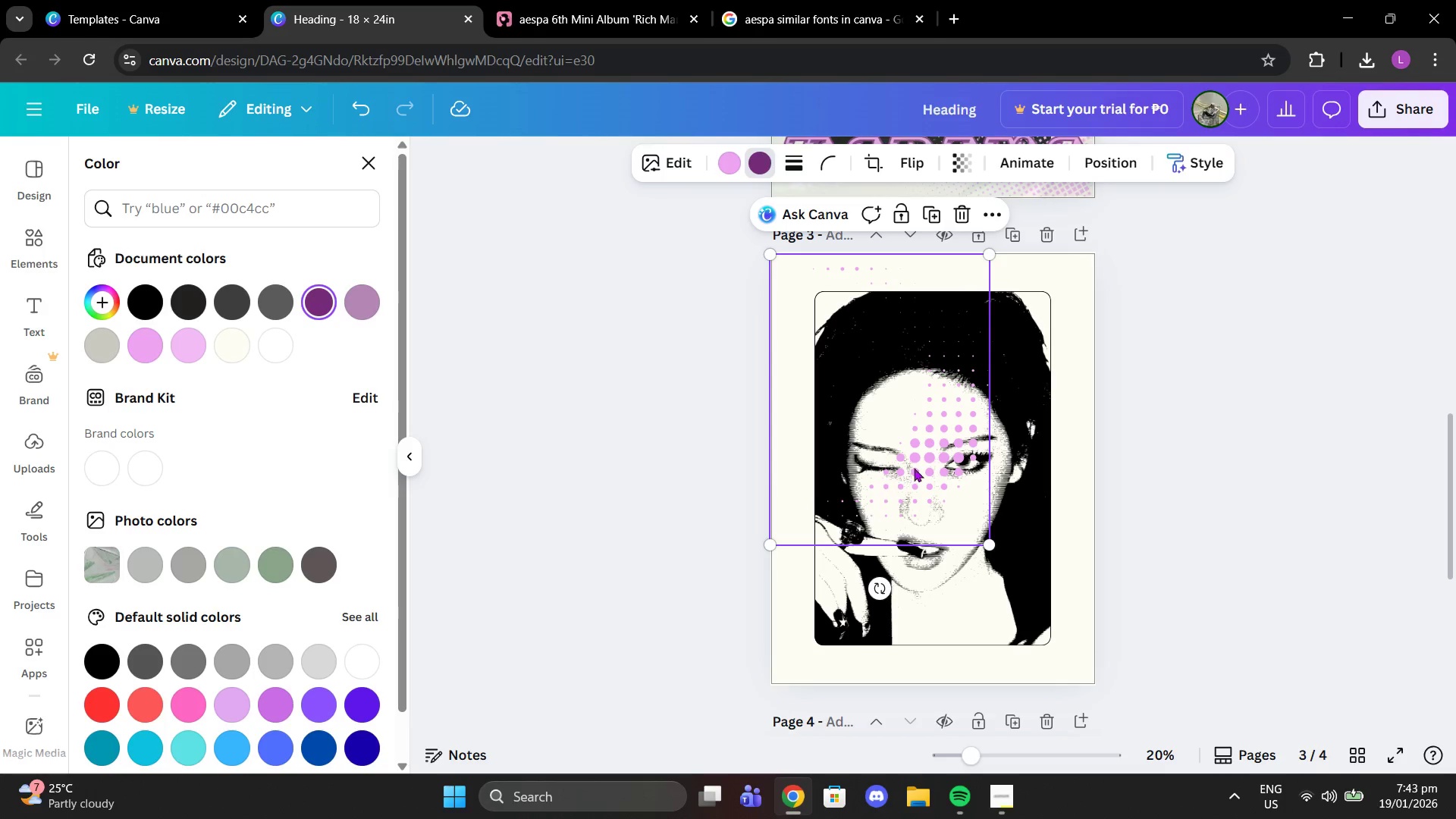 
left_click_drag(start_coordinate=[916, 466], to_coordinate=[1012, 613])
 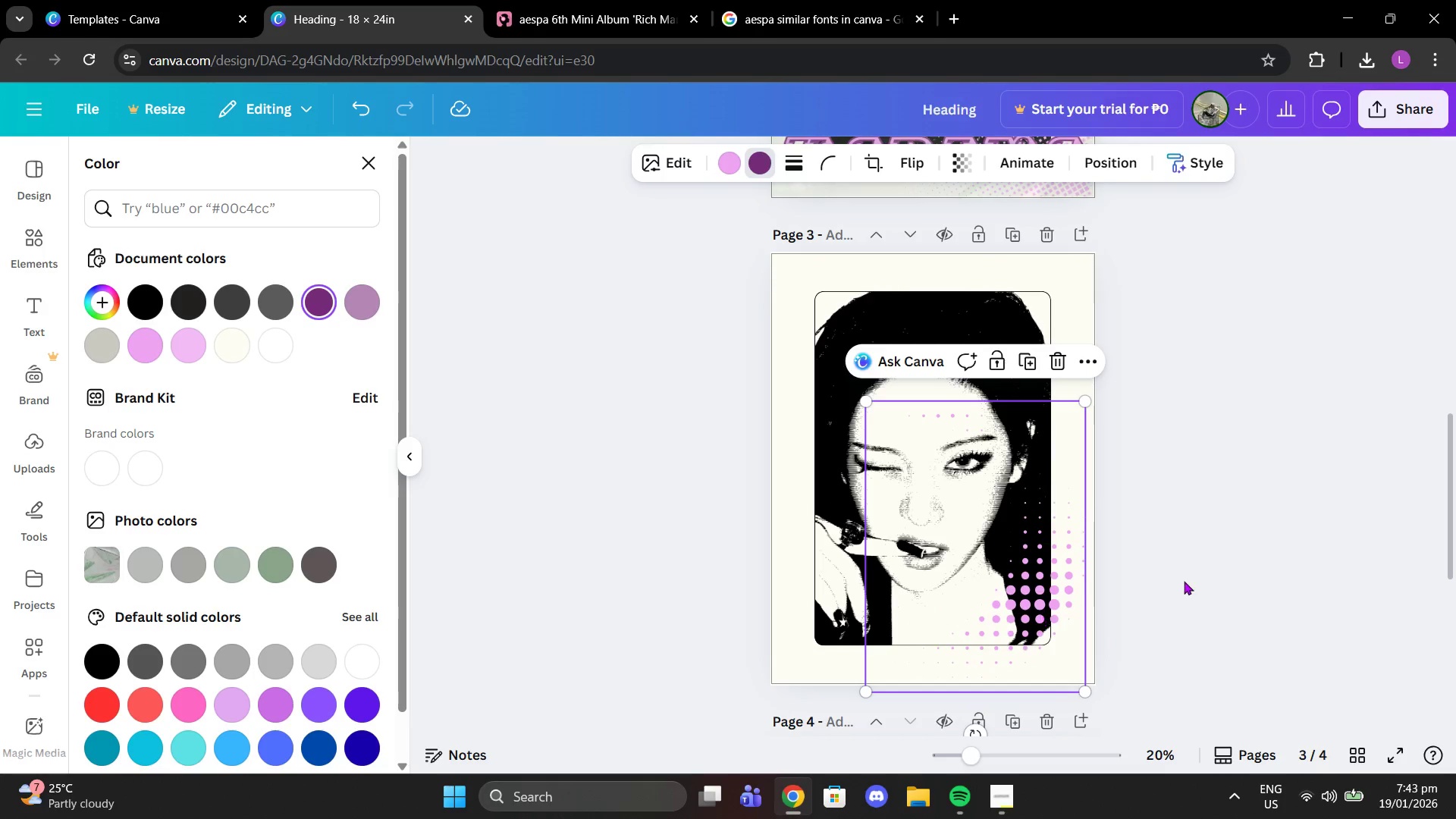 
left_click([1184, 581])
 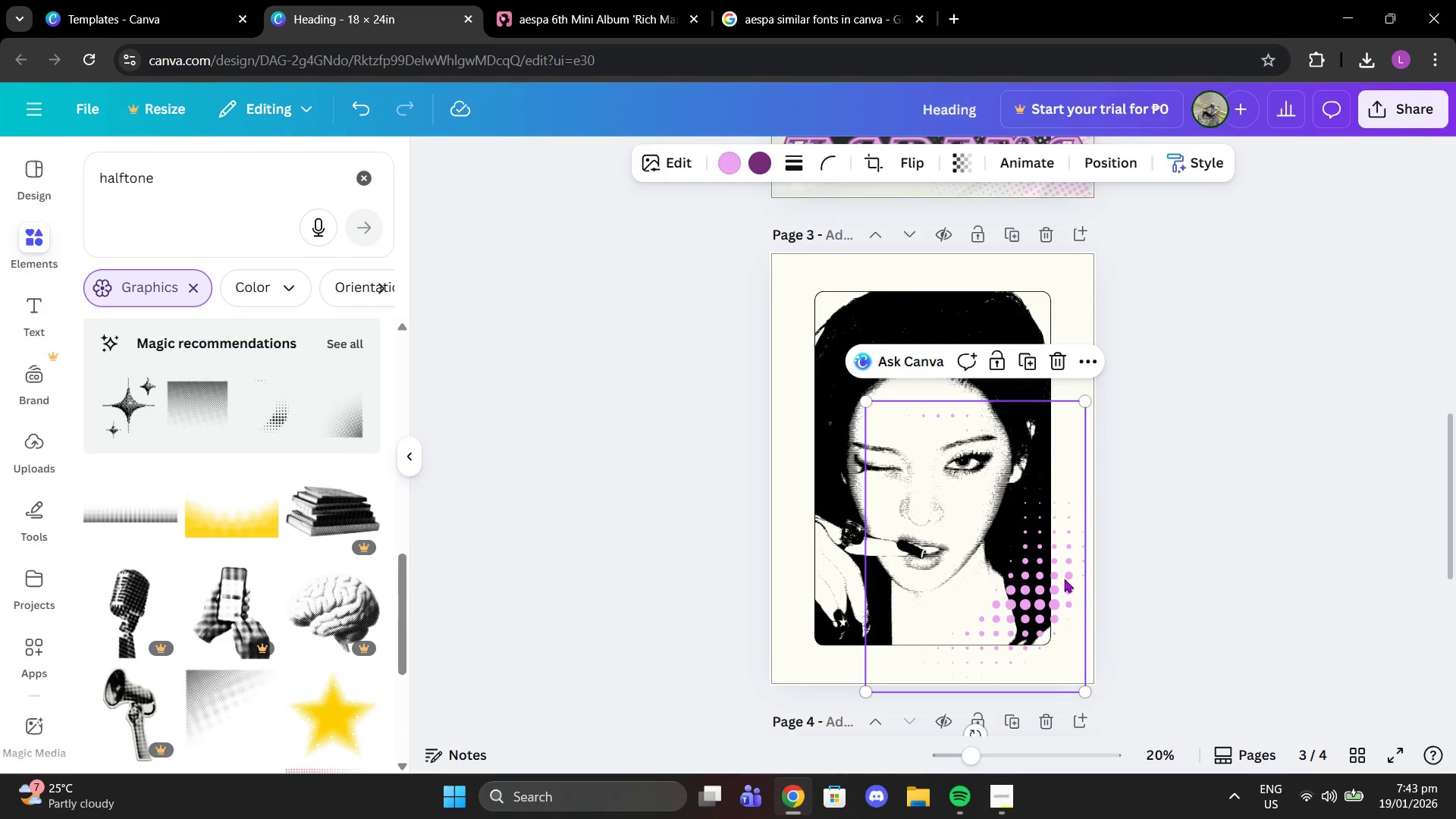 
left_click_drag(start_coordinate=[1064, 579], to_coordinate=[1054, 578])
 